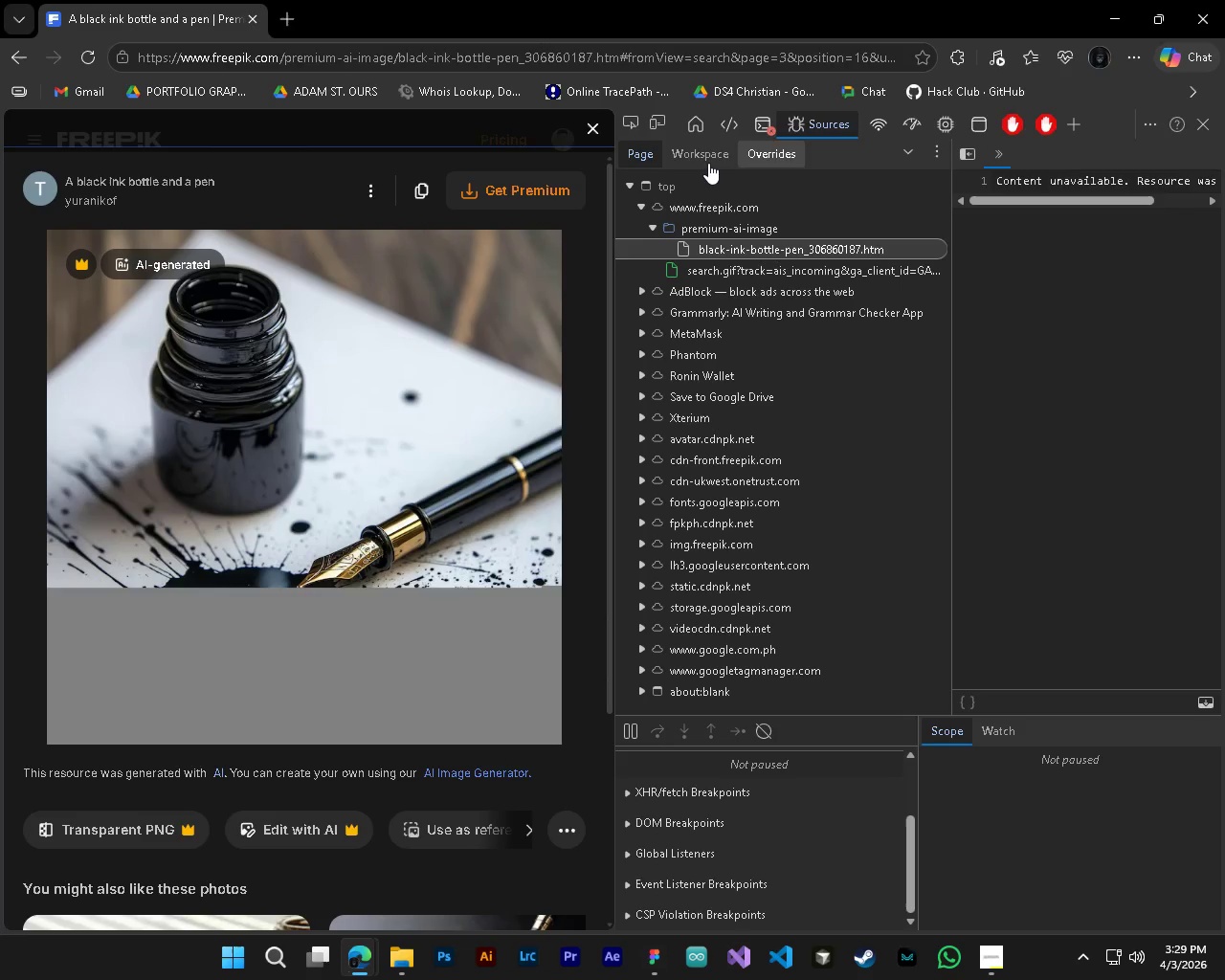 
wait(6.56)
 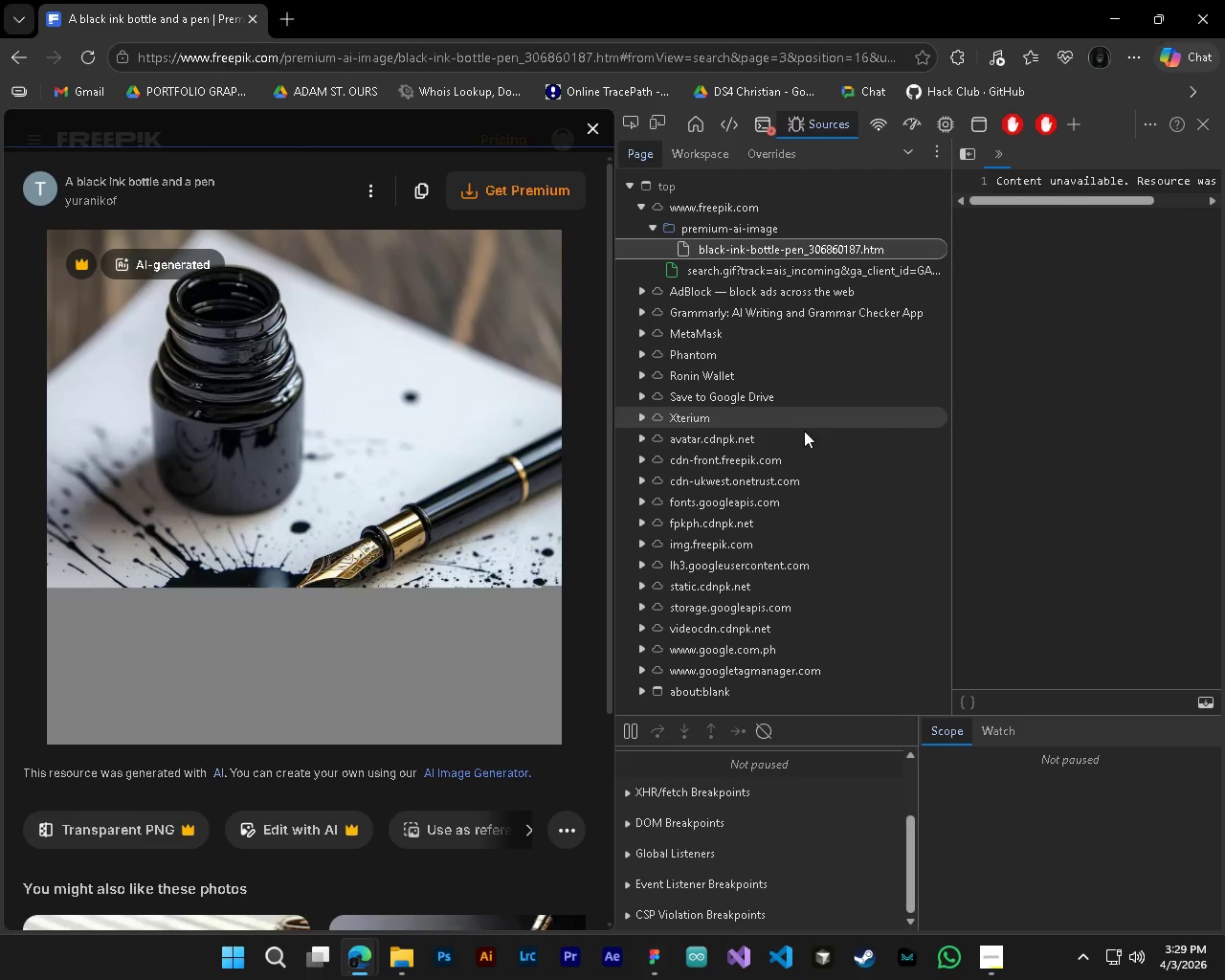 
left_click([935, 154])
 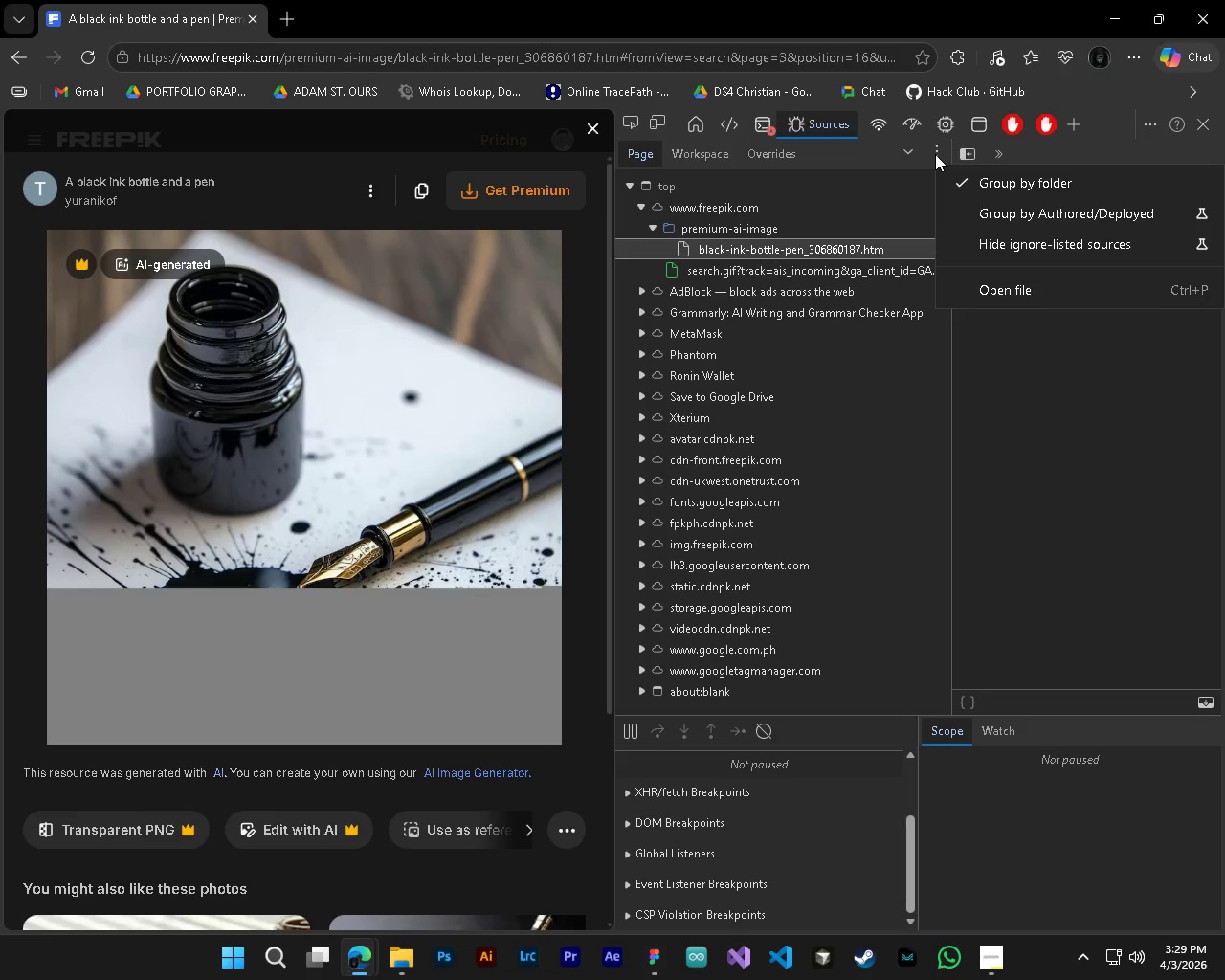 
left_click([935, 154])
 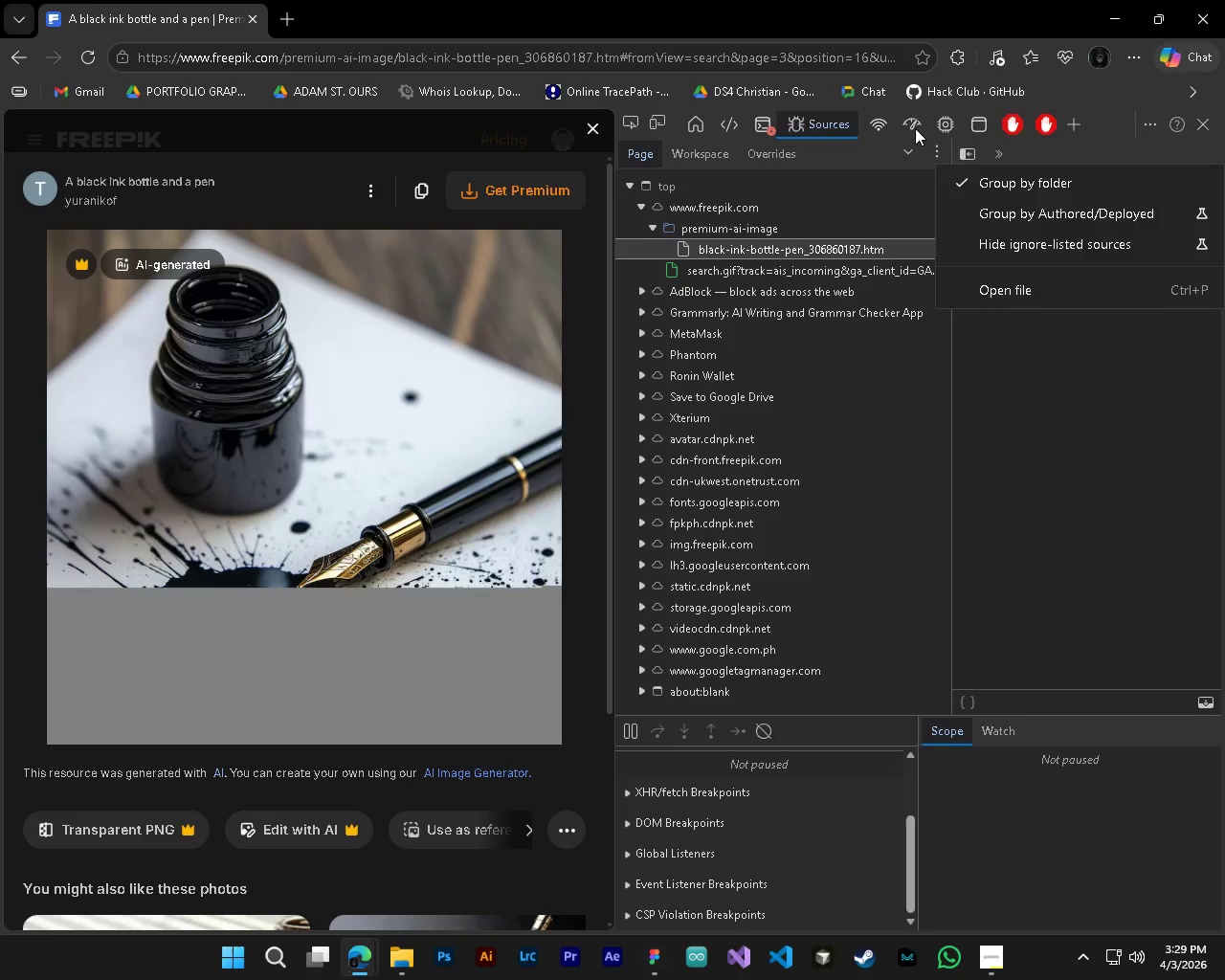 
left_click([915, 128])
 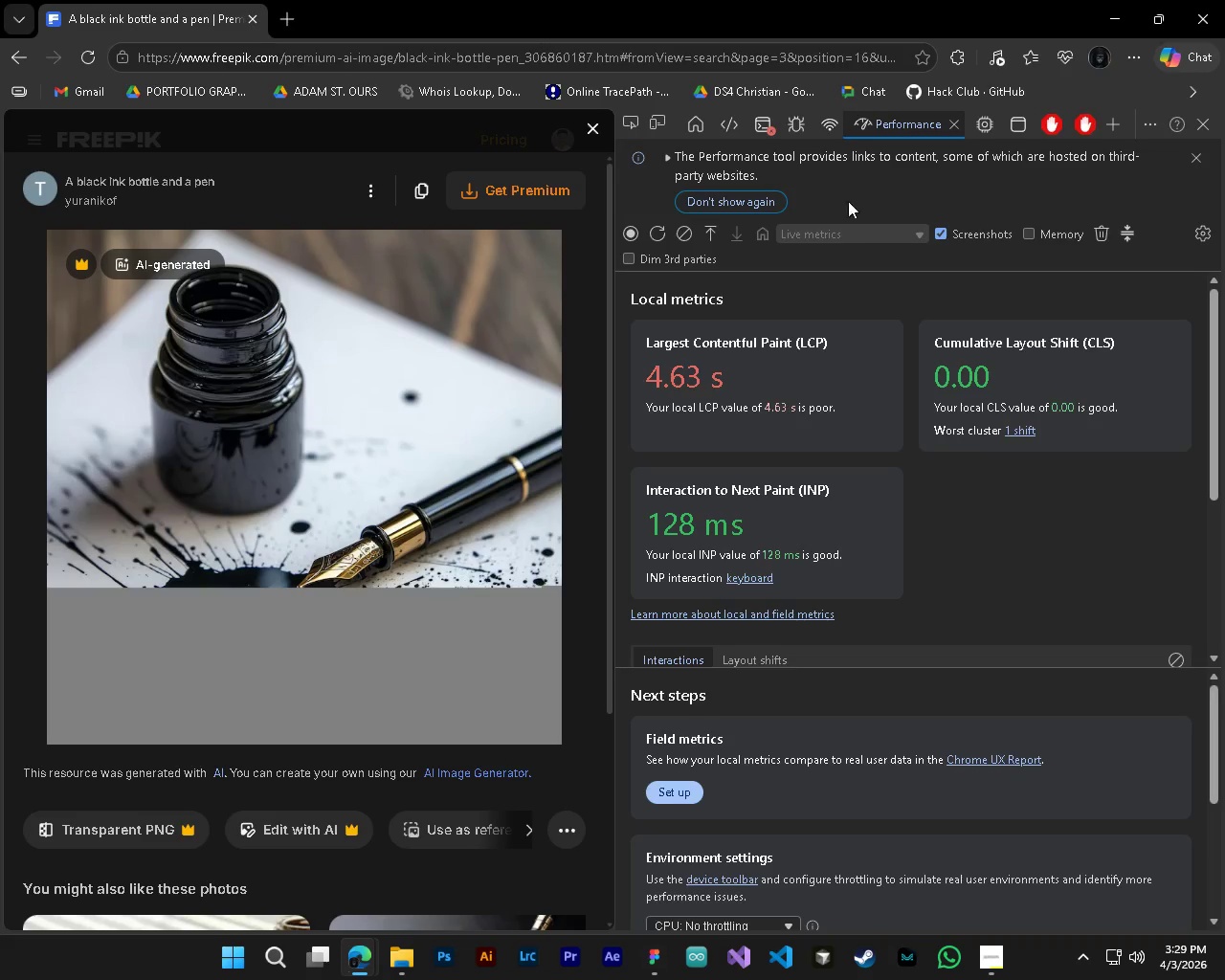 
left_click([834, 123])
 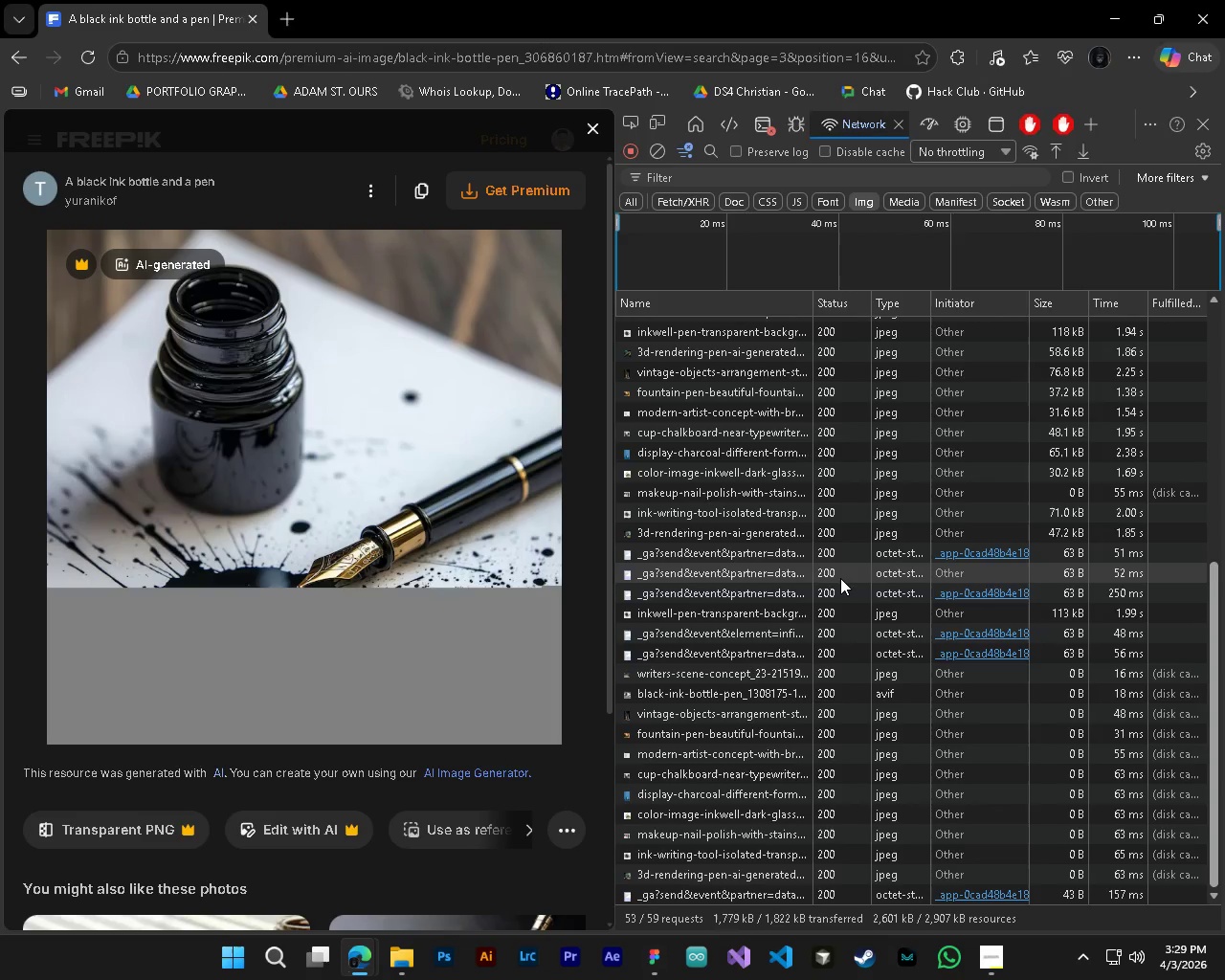 
scroll: coordinate [842, 613], scroll_direction: up, amount: 5.0
 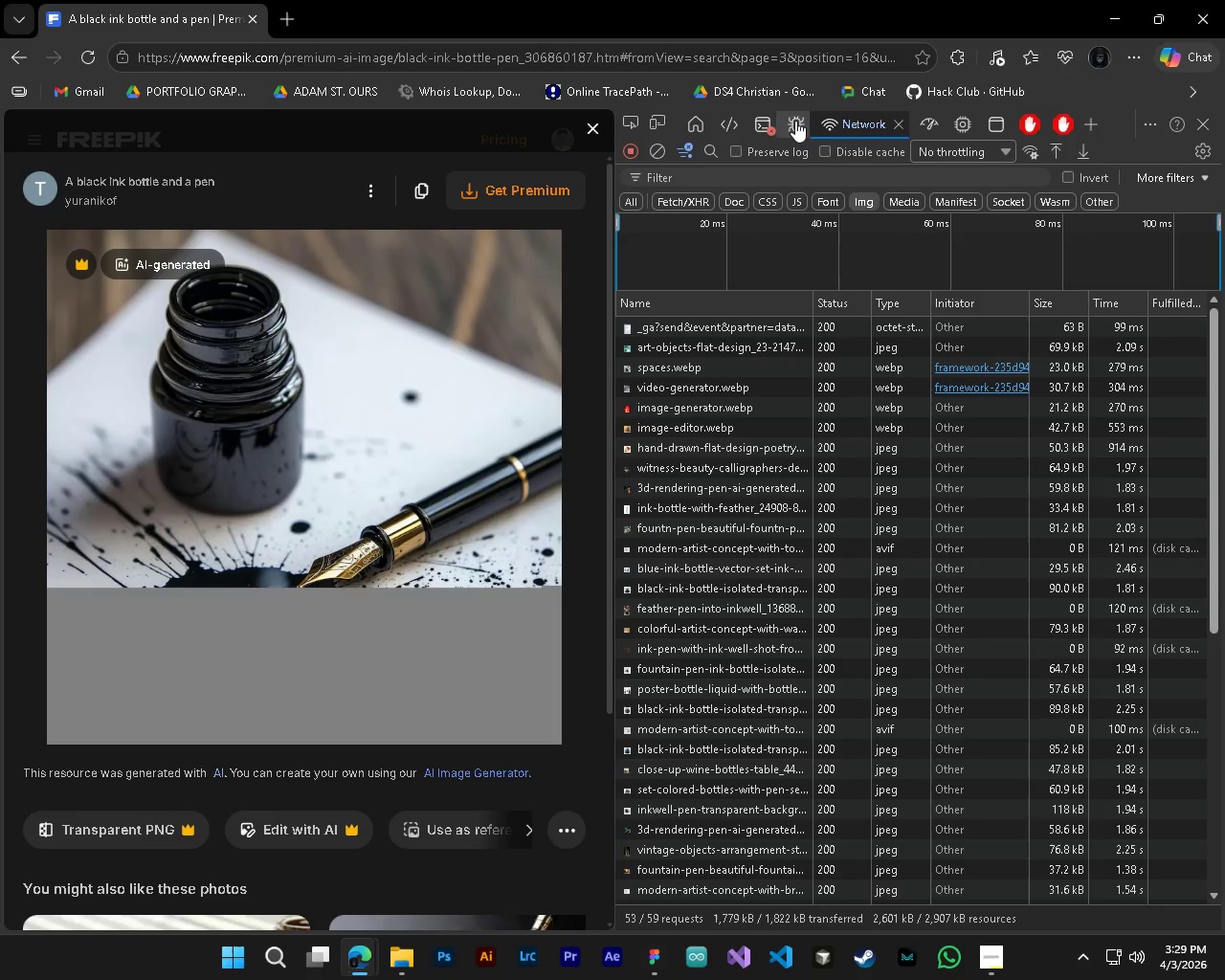 
left_click([765, 122])
 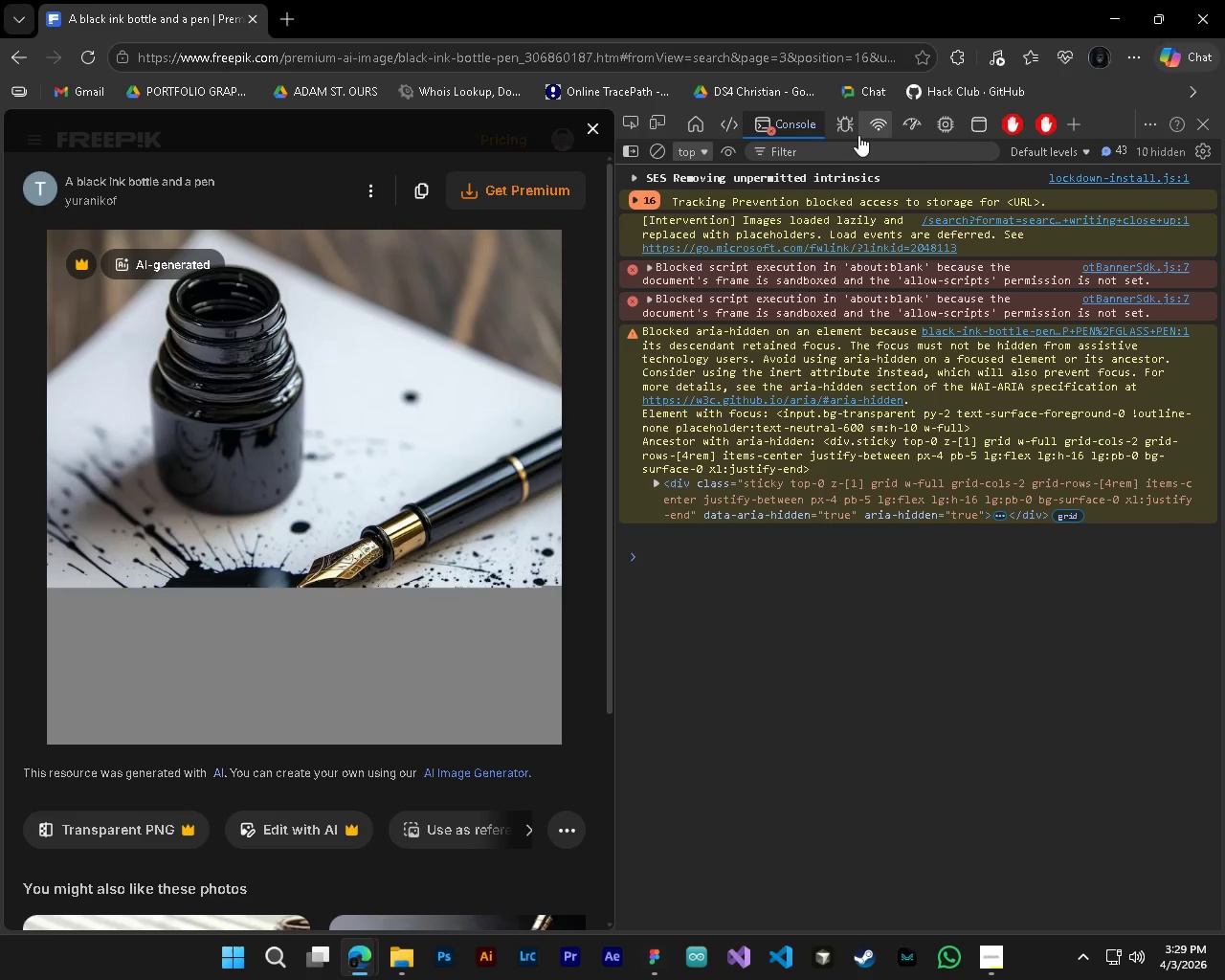 
left_click([978, 122])
 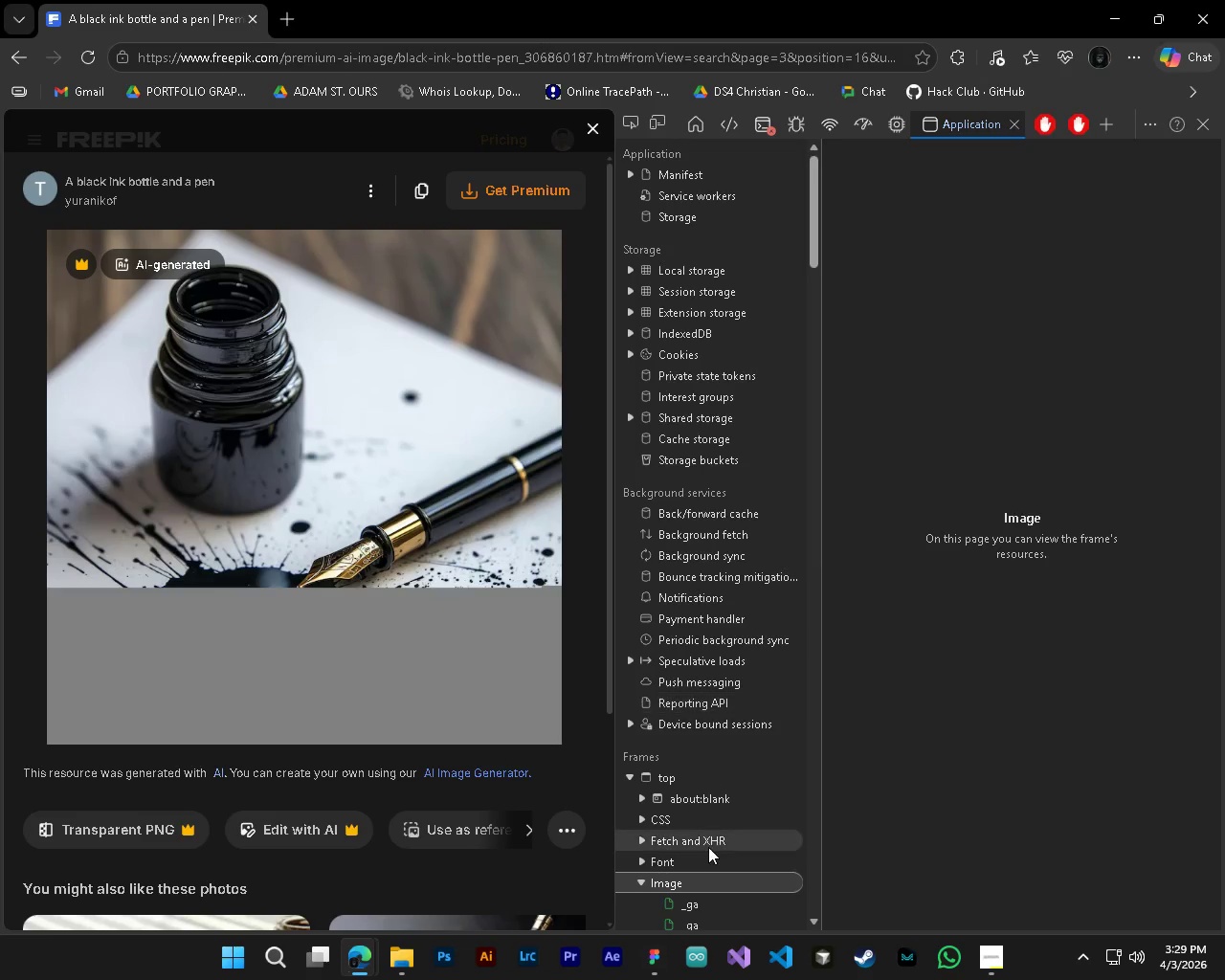 
scroll: coordinate [708, 847], scroll_direction: down, amount: 4.0
 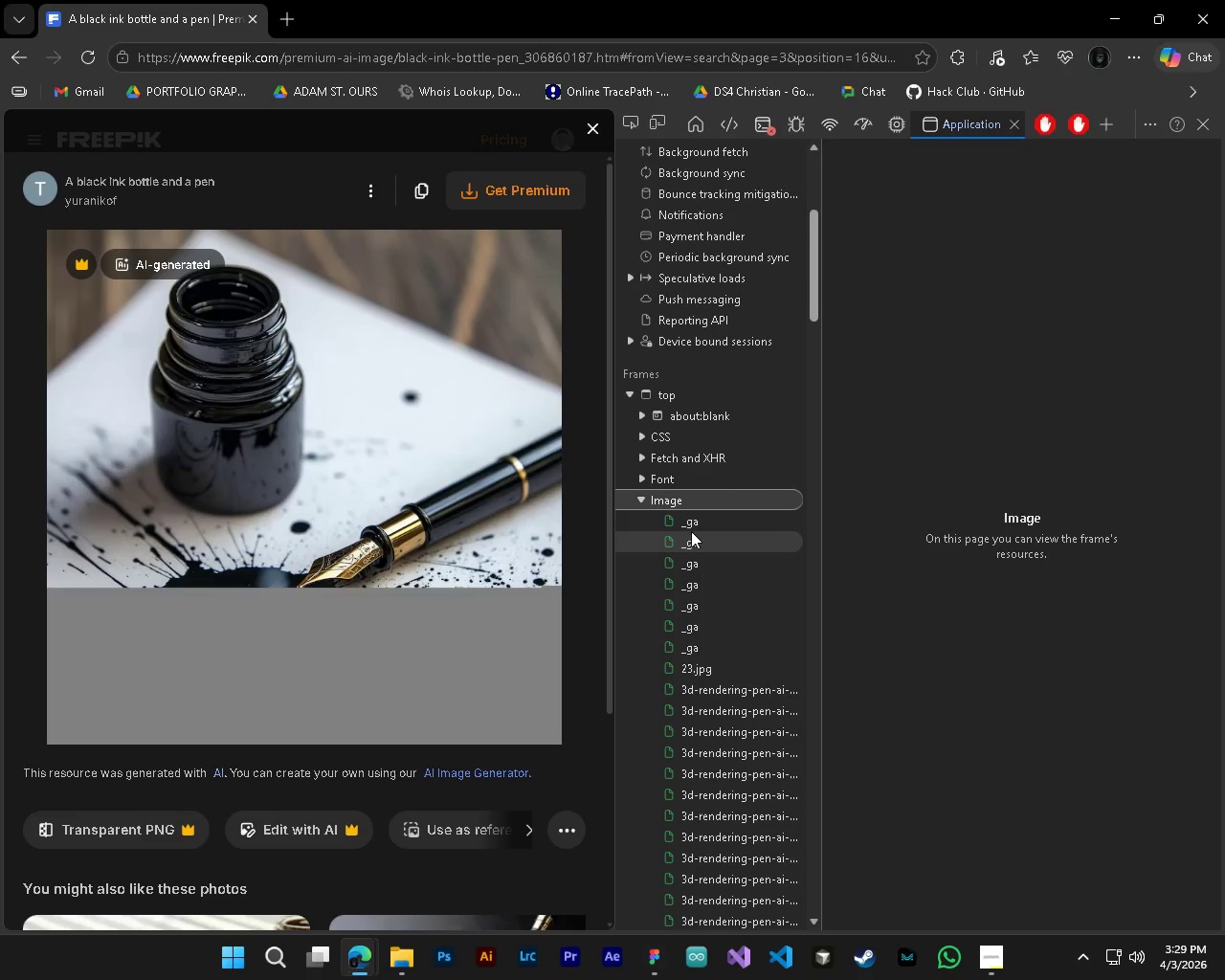 
left_click([696, 520])
 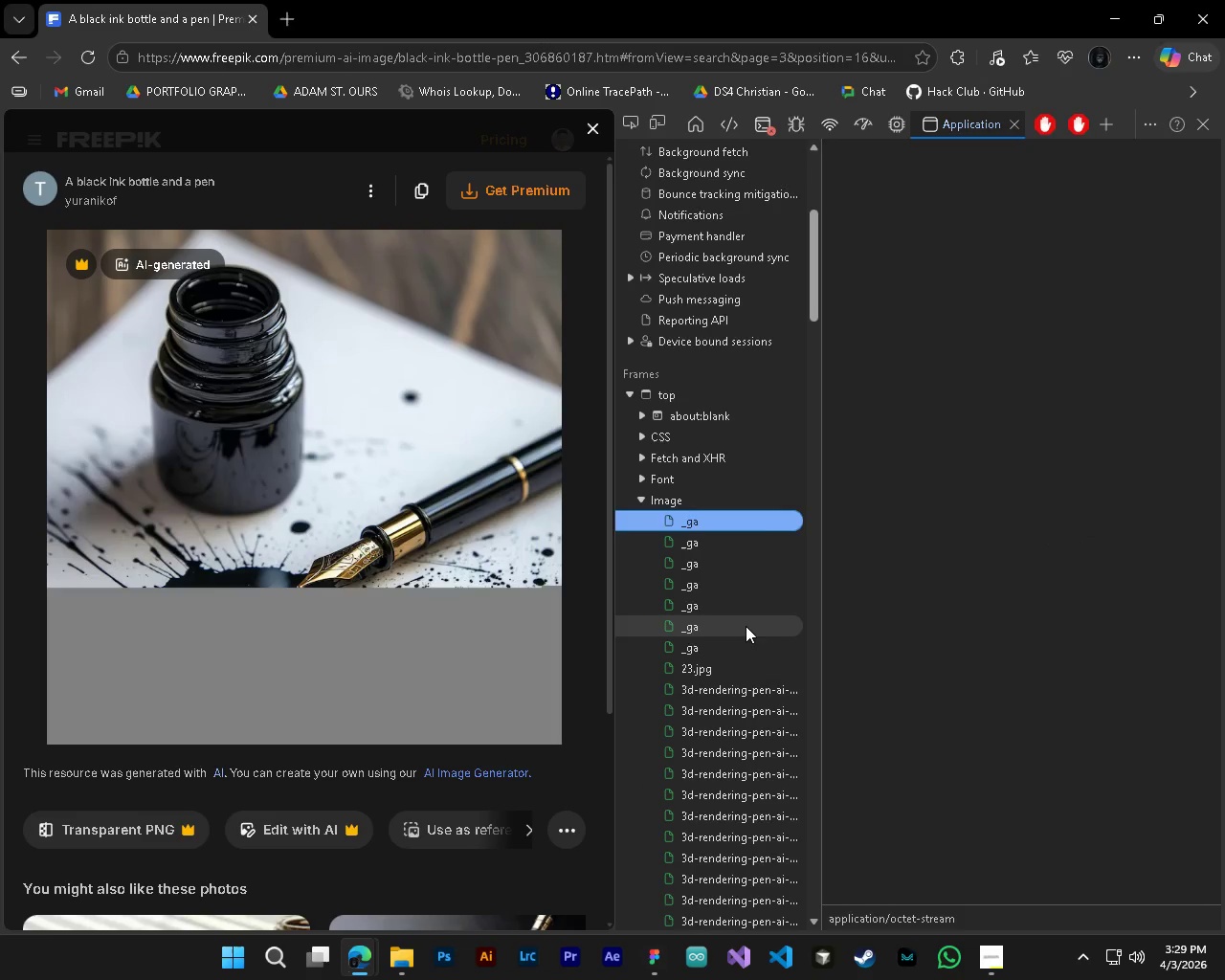 
scroll: coordinate [745, 626], scroll_direction: down, amount: 5.0
 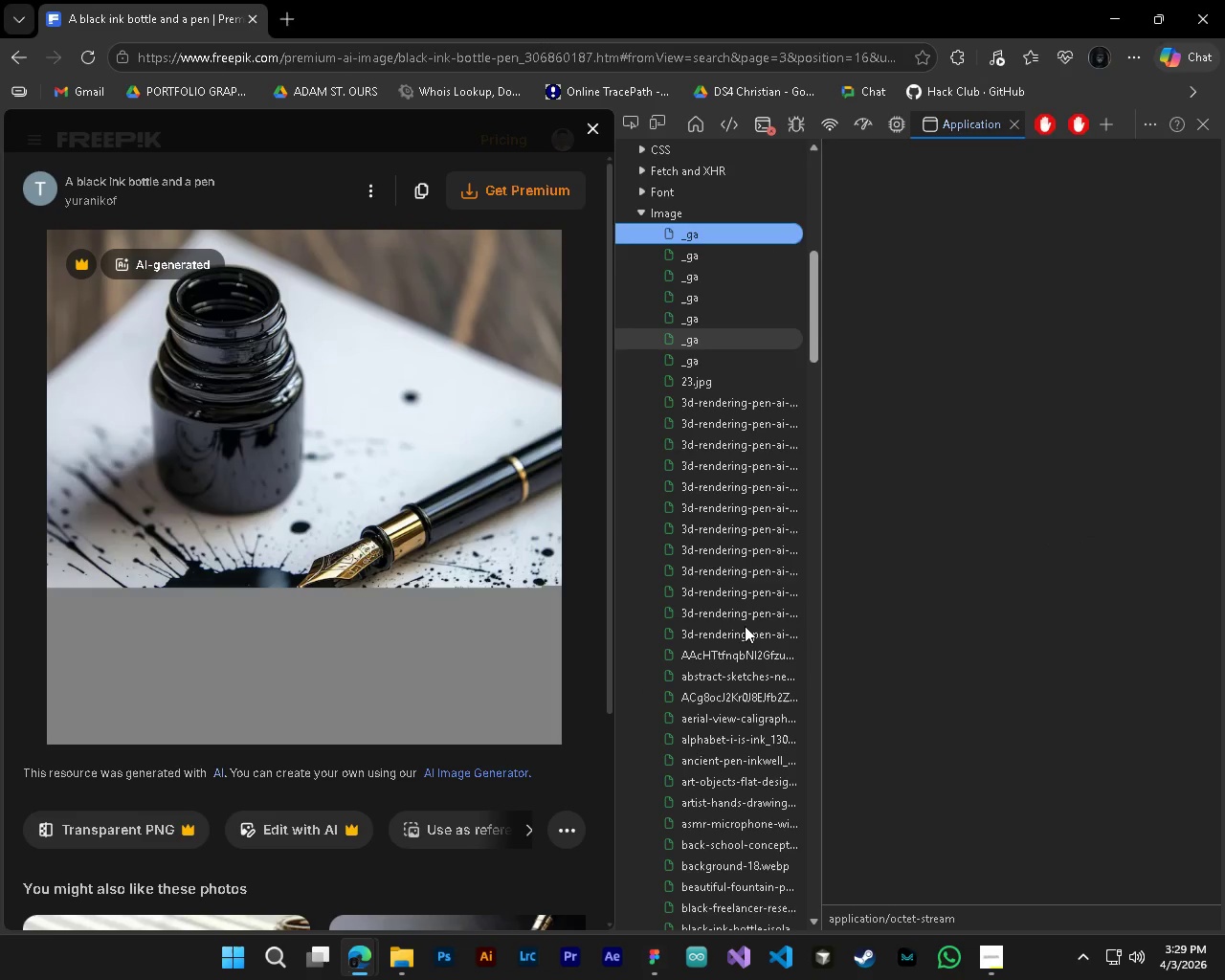 
scroll: coordinate [745, 626], scroll_direction: up, amount: 4.0
 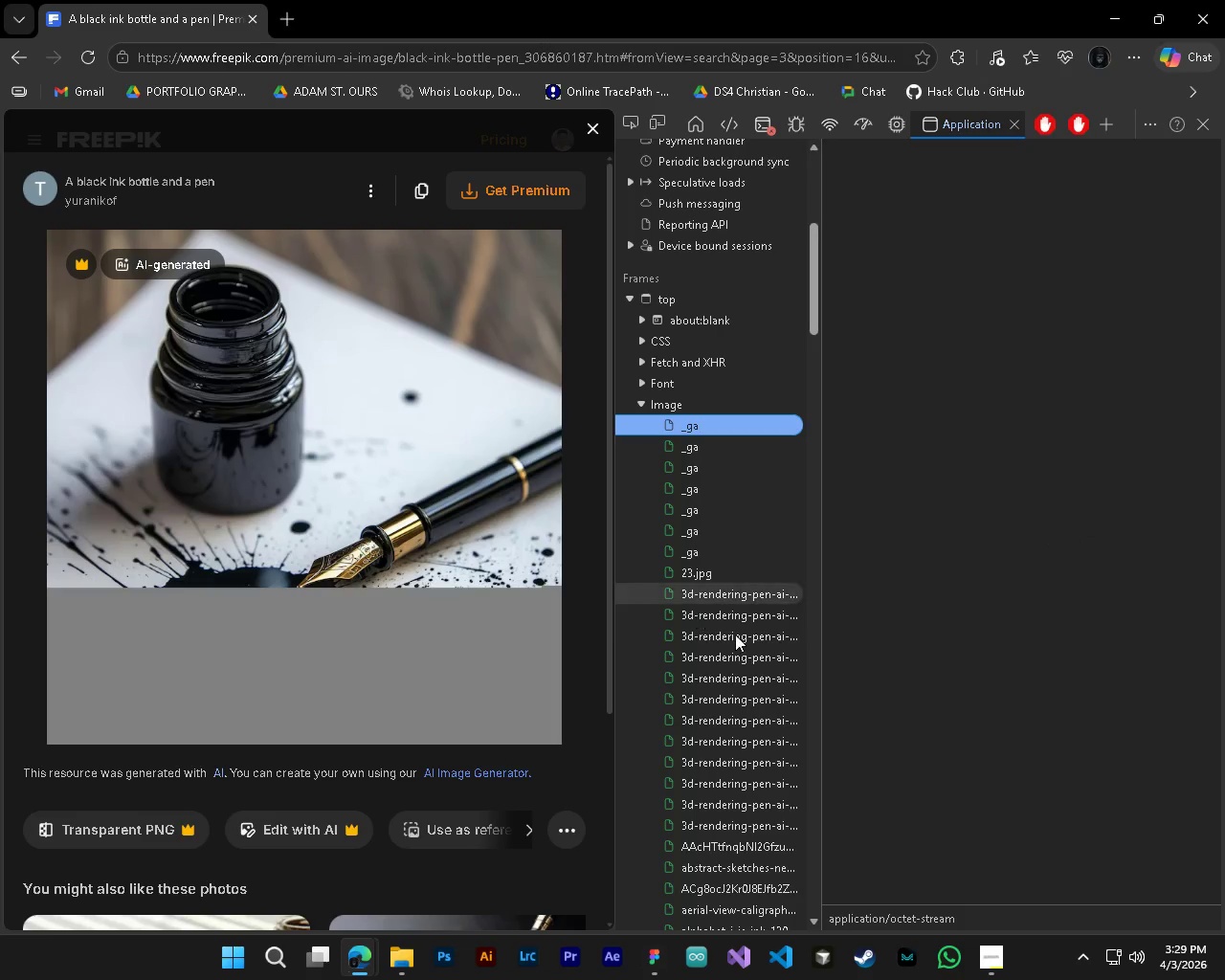 
scroll: coordinate [735, 635], scroll_direction: down, amount: 14.0
 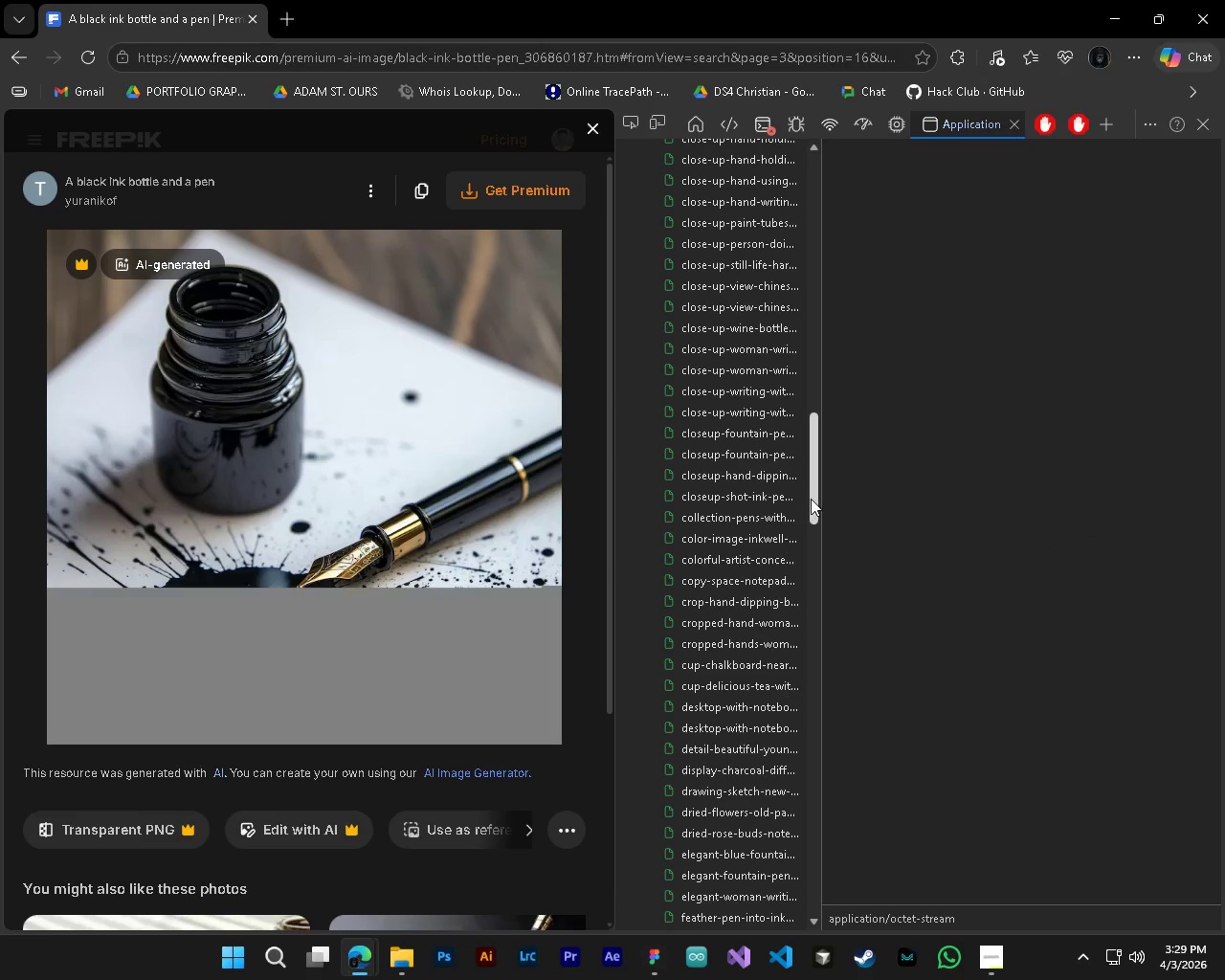 
left_click_drag(start_coordinate=[811, 499], to_coordinate=[819, 913])
 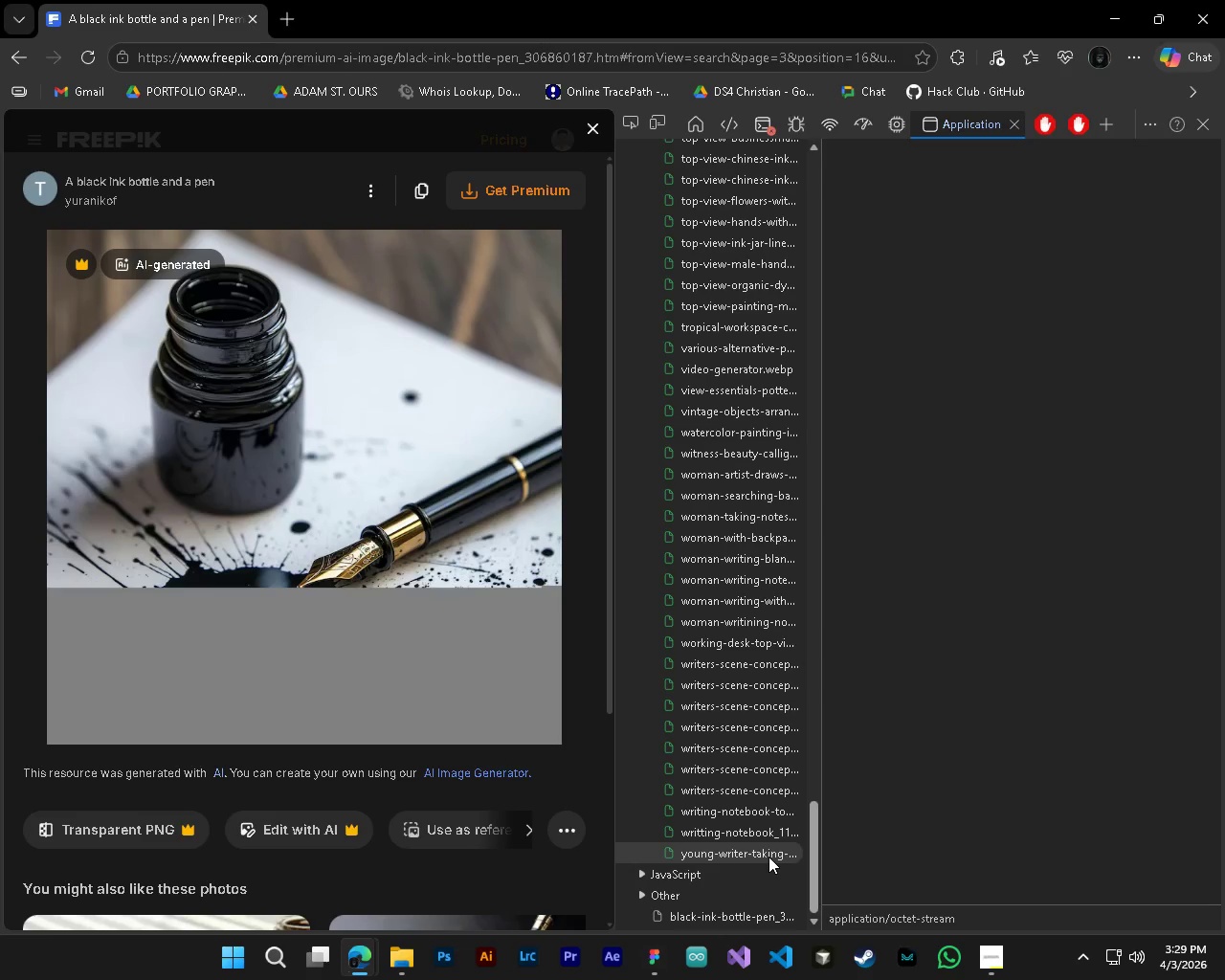 
left_click([768, 857])
 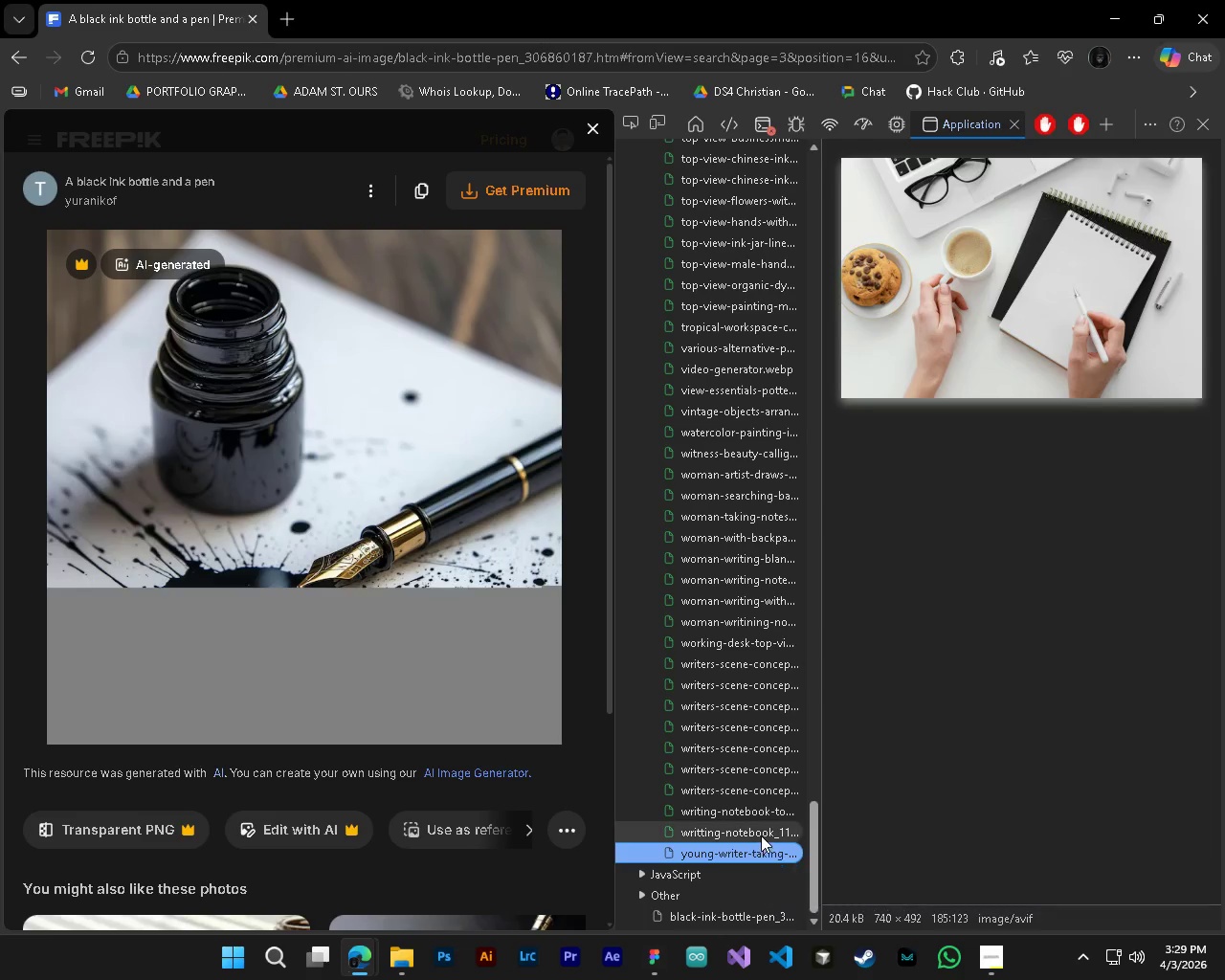 
left_click([761, 835])
 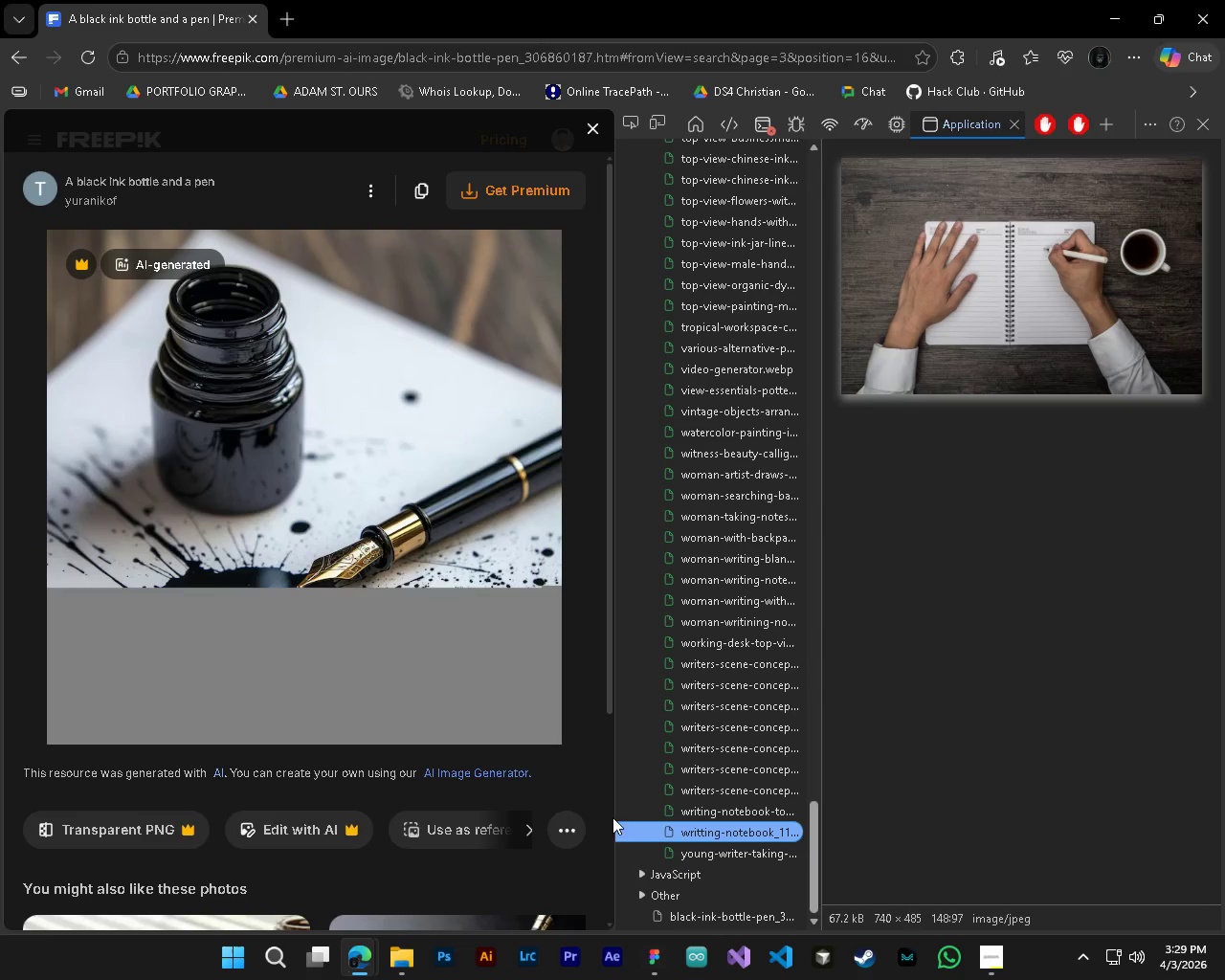 
scroll: coordinate [408, 810], scroll_direction: down, amount: 1.0
 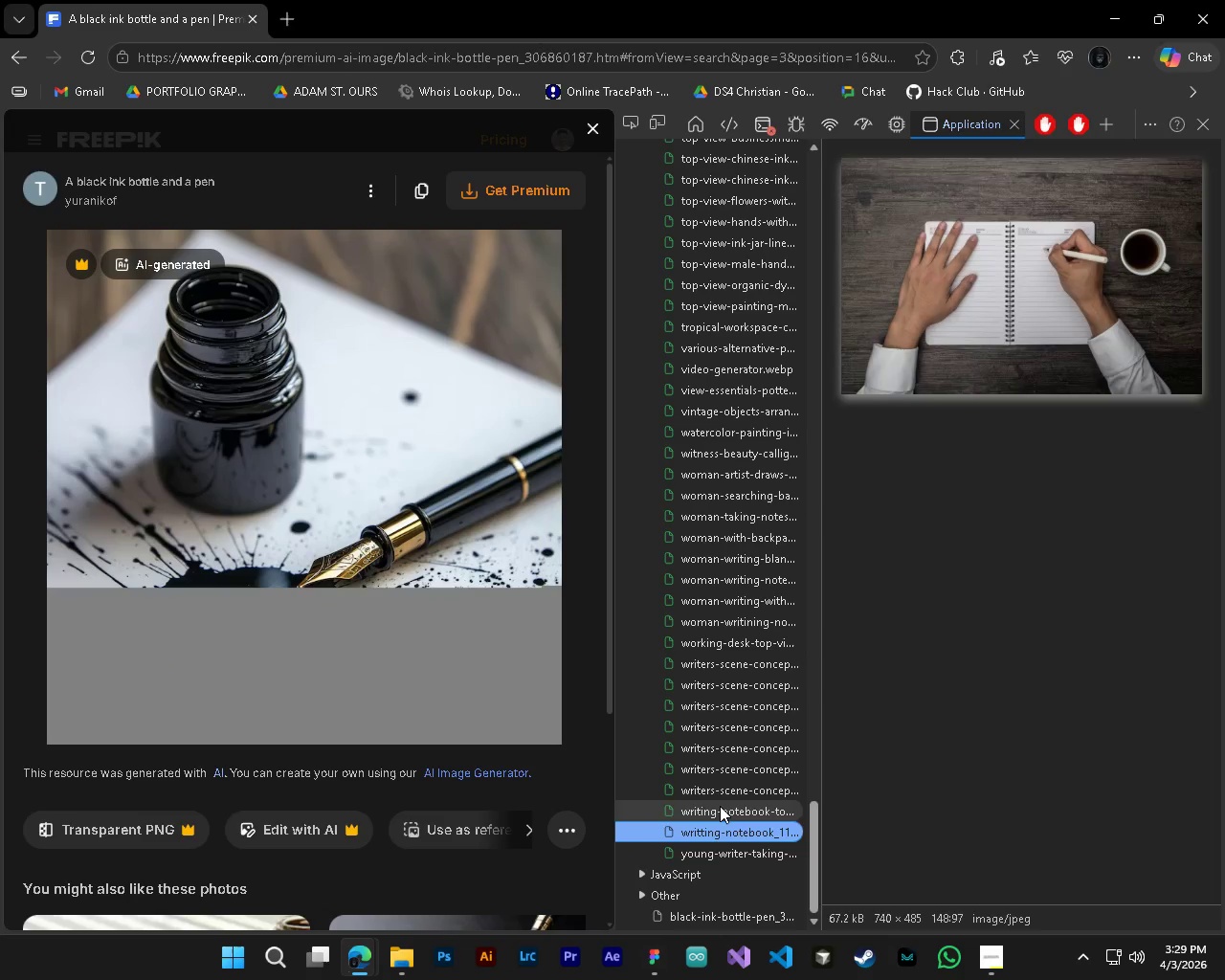 
left_click([720, 806])
 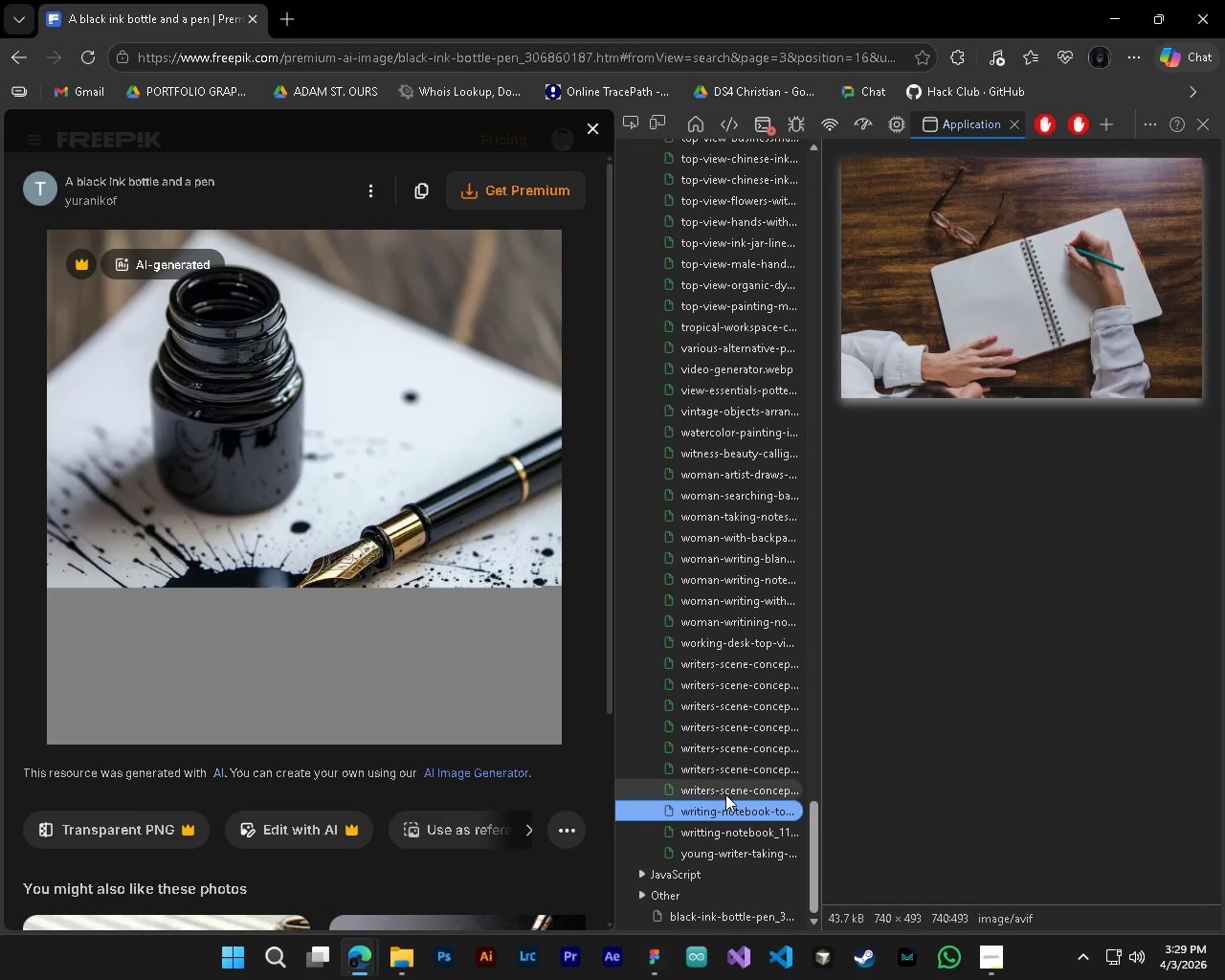 
left_click([725, 792])
 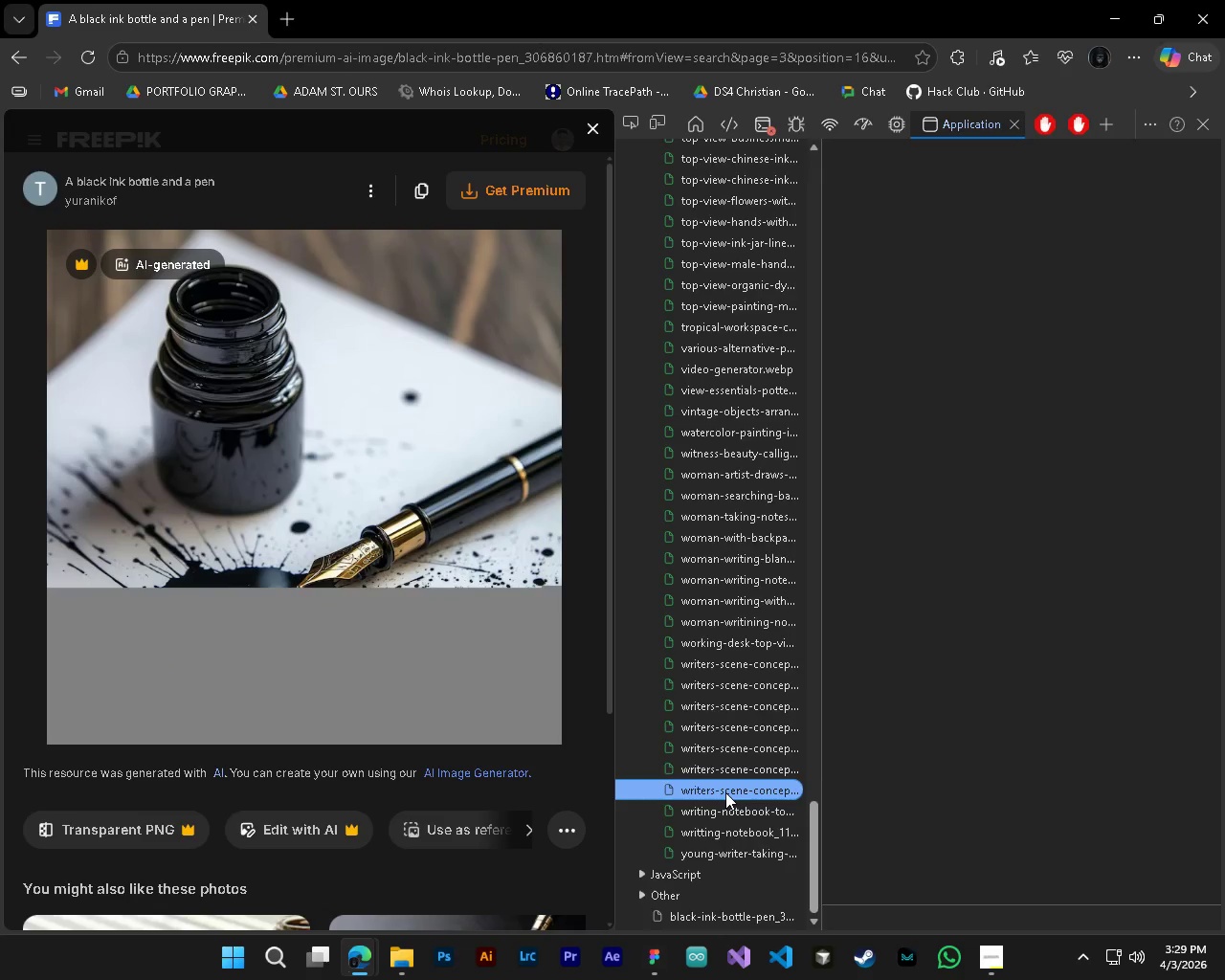 
scroll: coordinate [725, 792], scroll_direction: up, amount: 2.0
 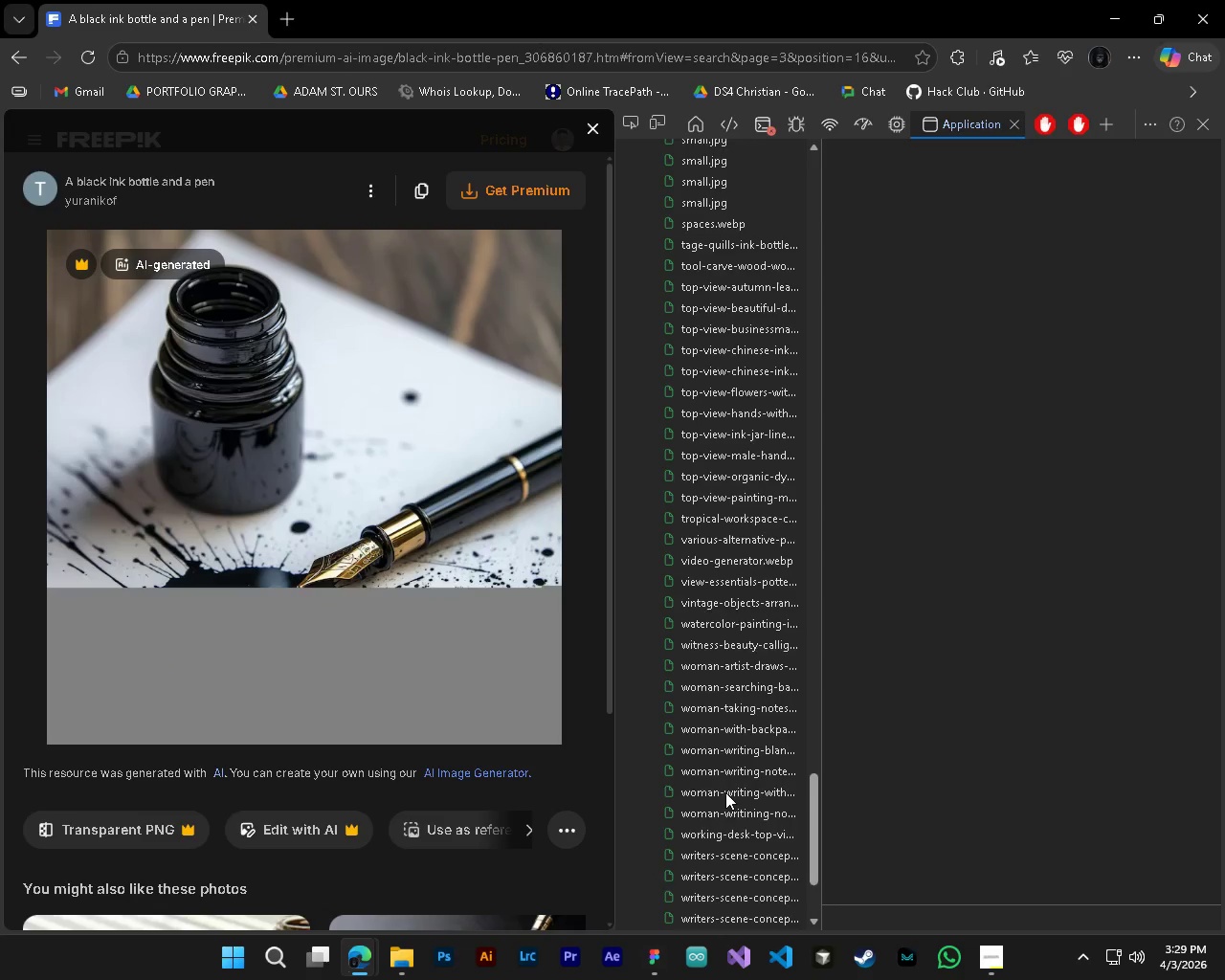 
scroll: coordinate [725, 792], scroll_direction: down, amount: 2.0
 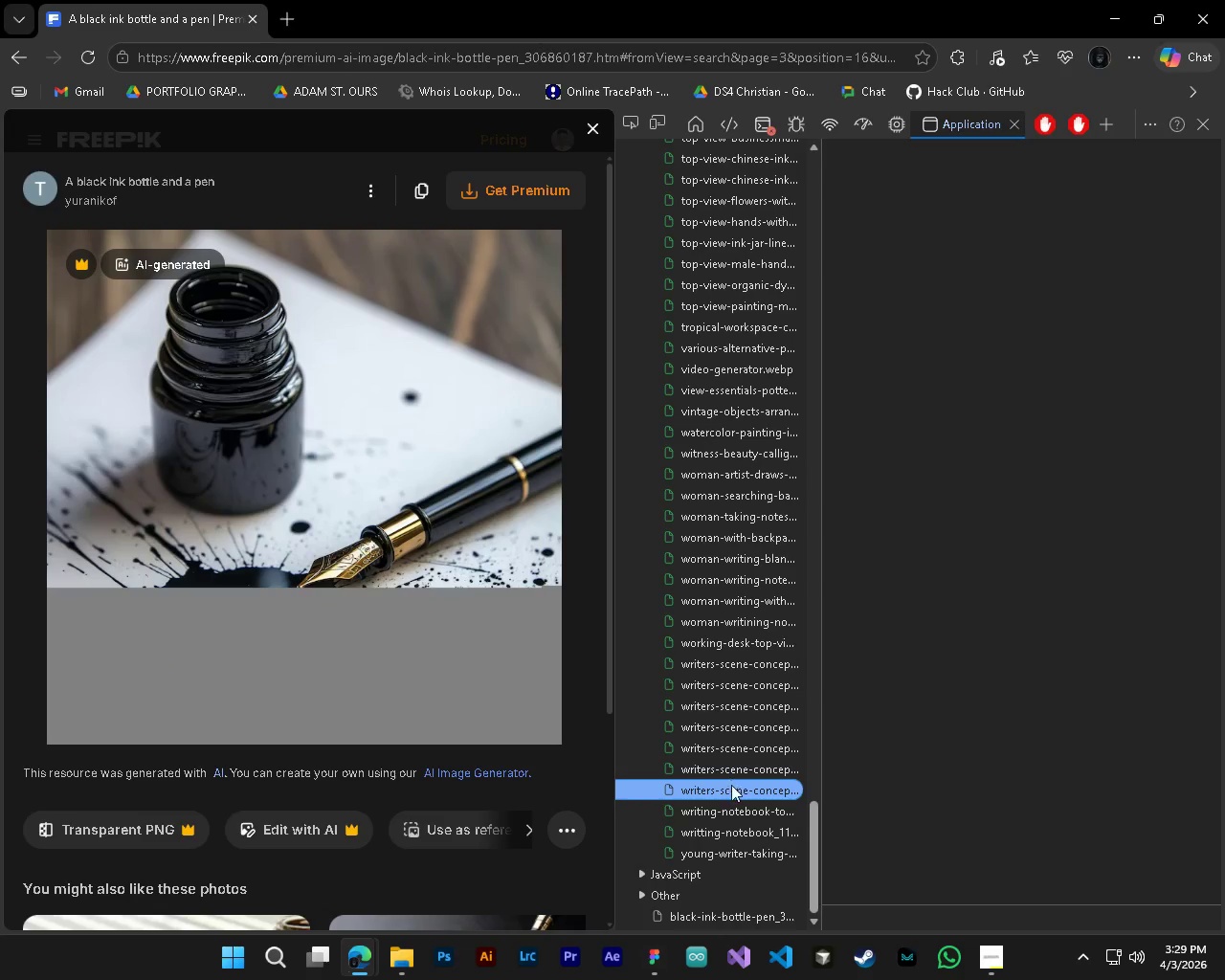 
left_click([725, 773])
 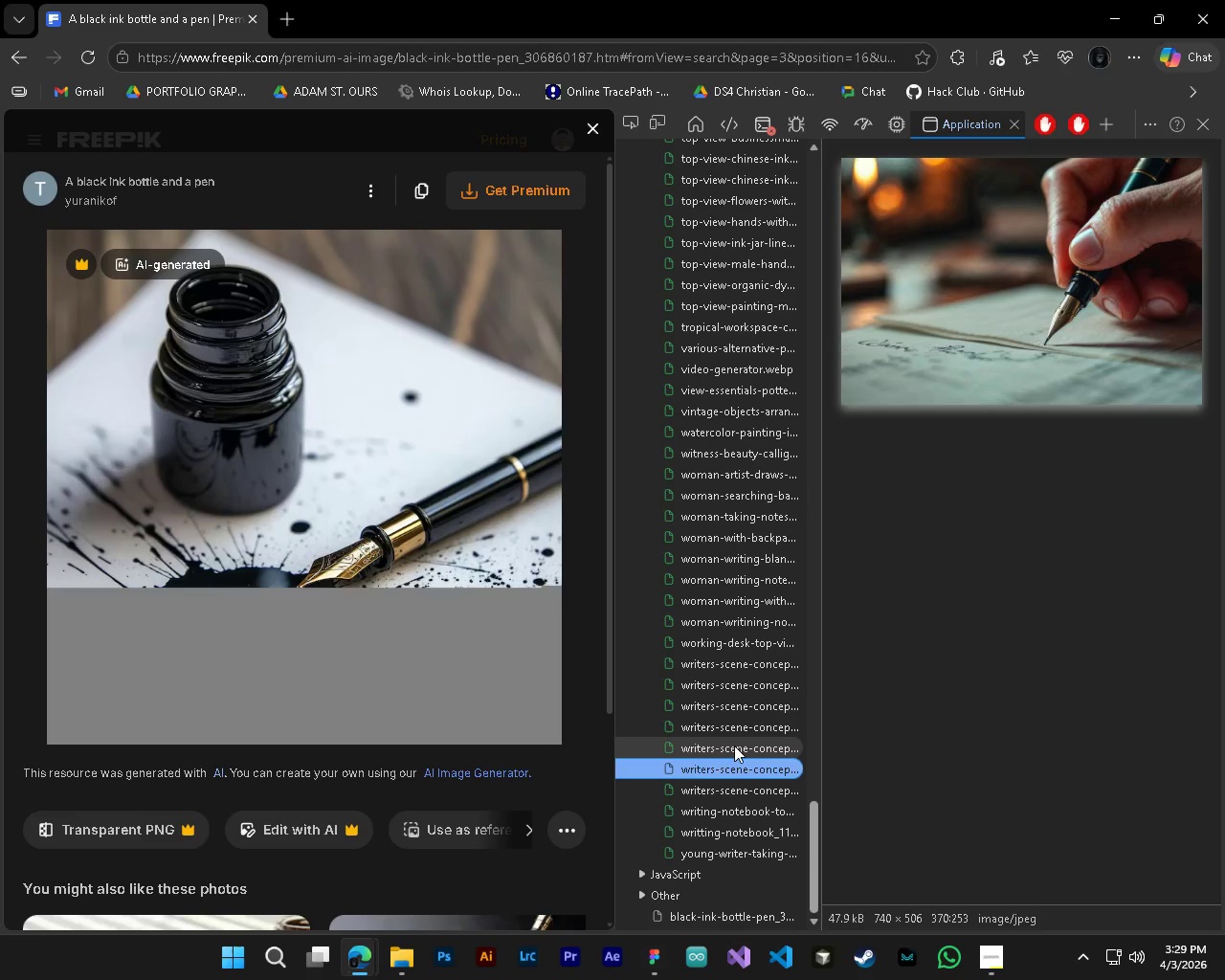 
left_click([734, 746])
 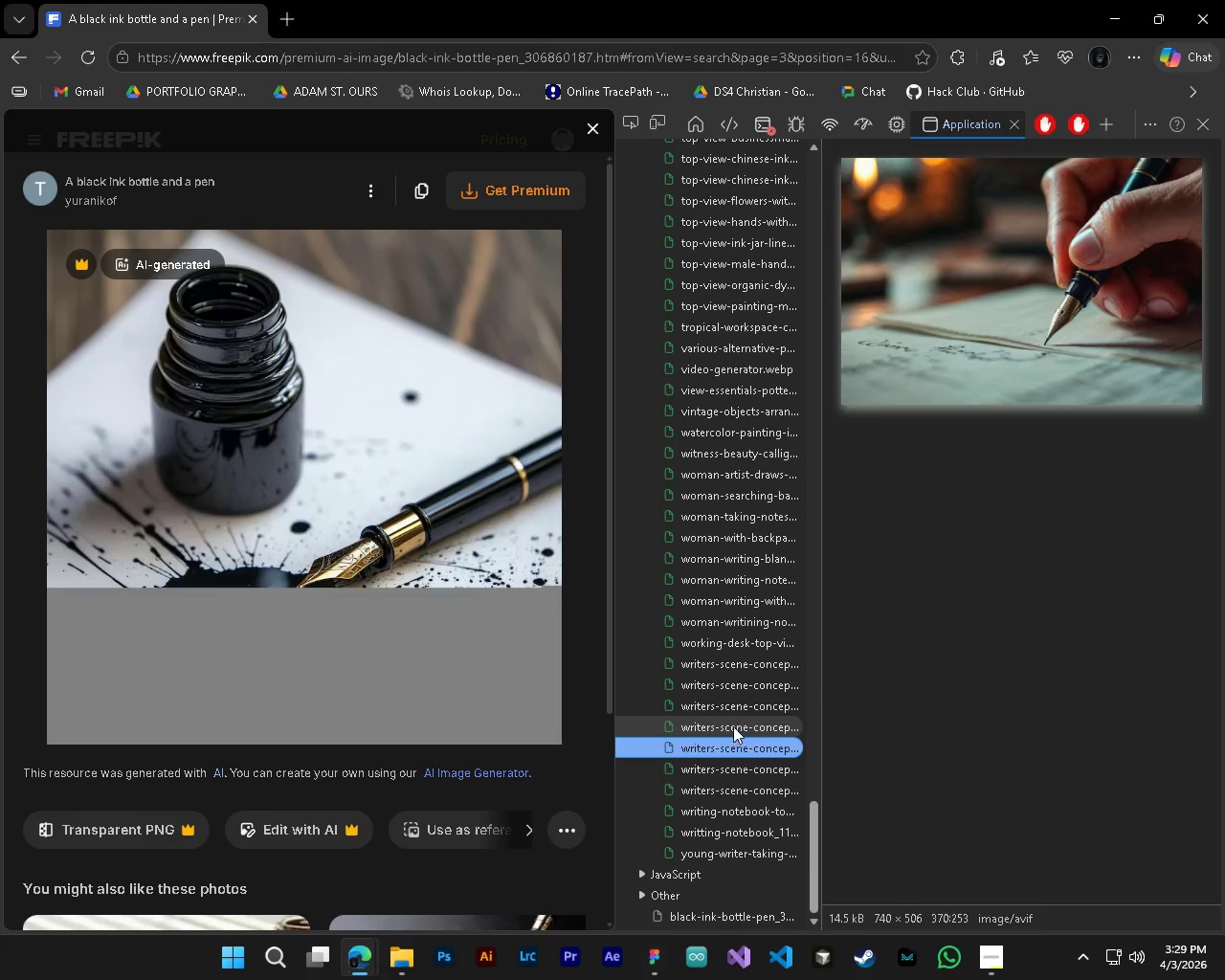 
left_click([733, 726])
 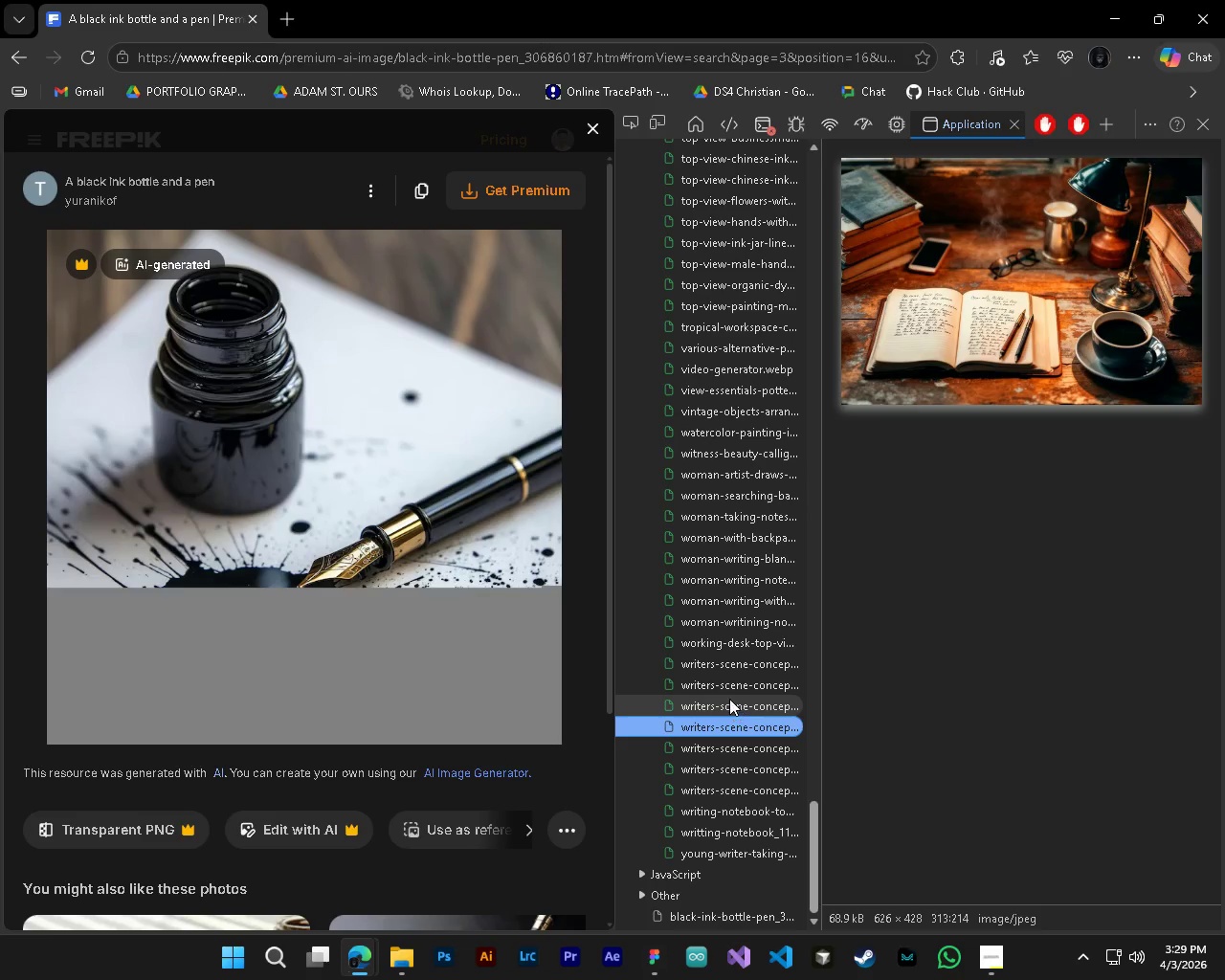 
left_click([729, 699])
 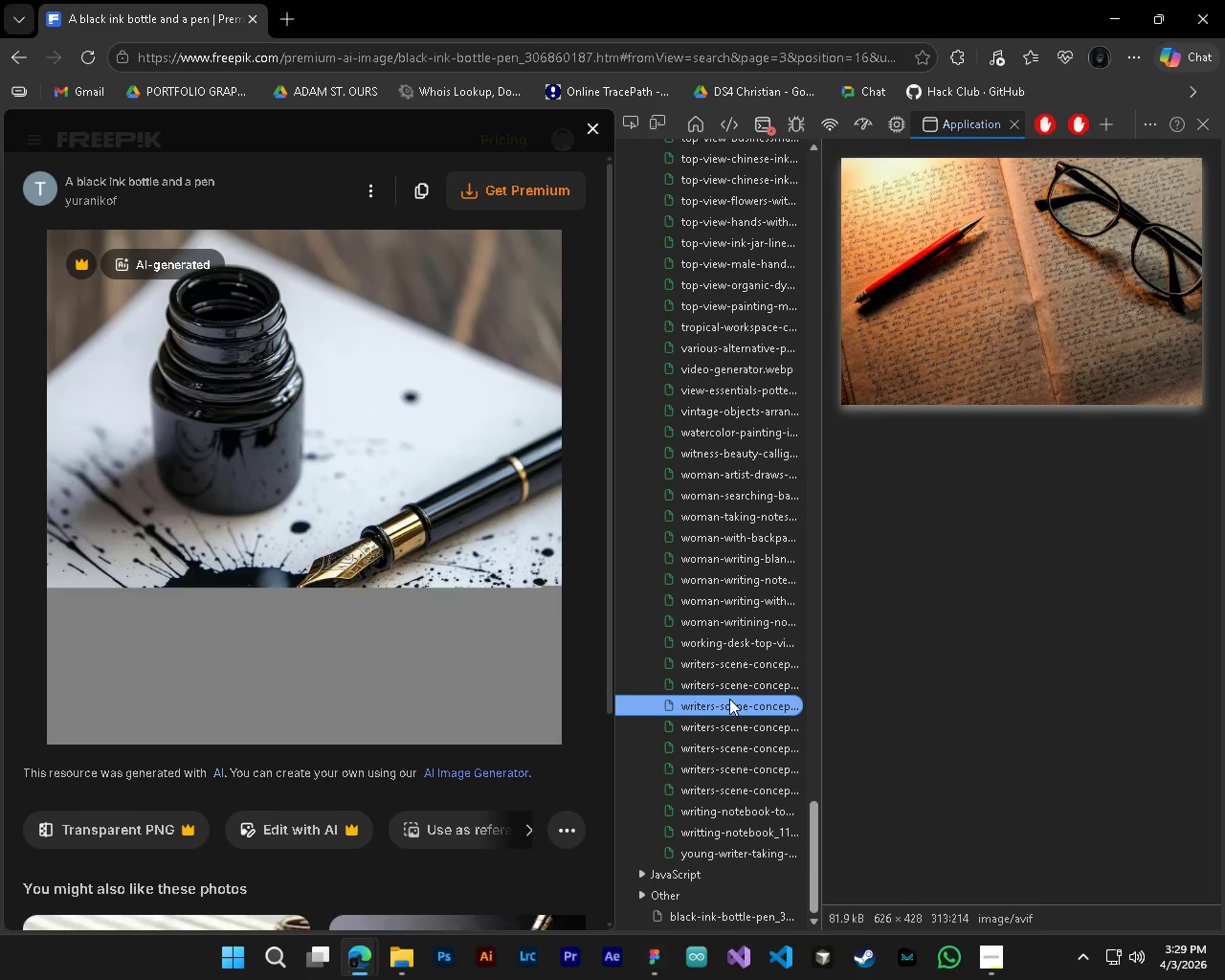 
key(ArrowUp)
 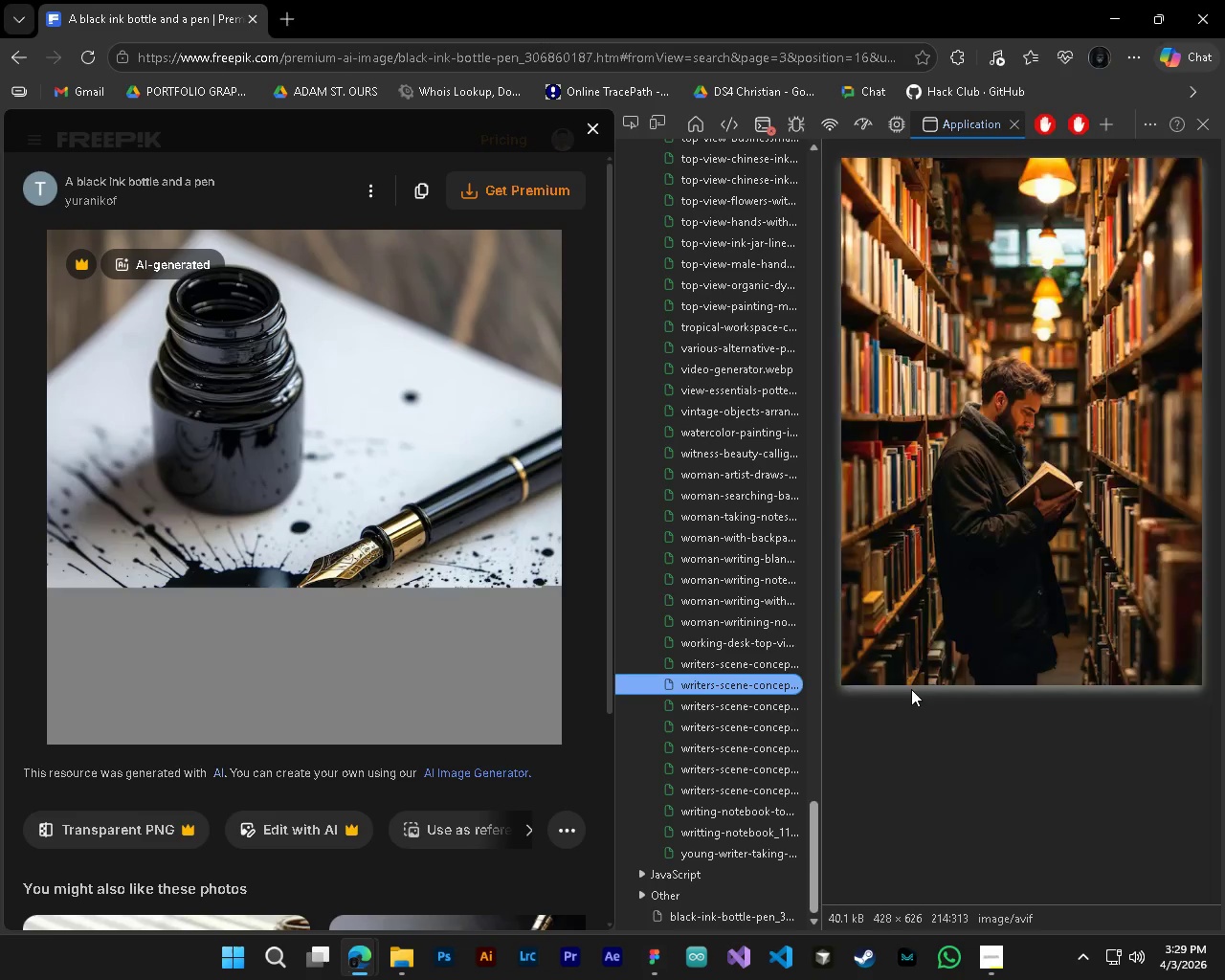 
key(ArrowUp)
 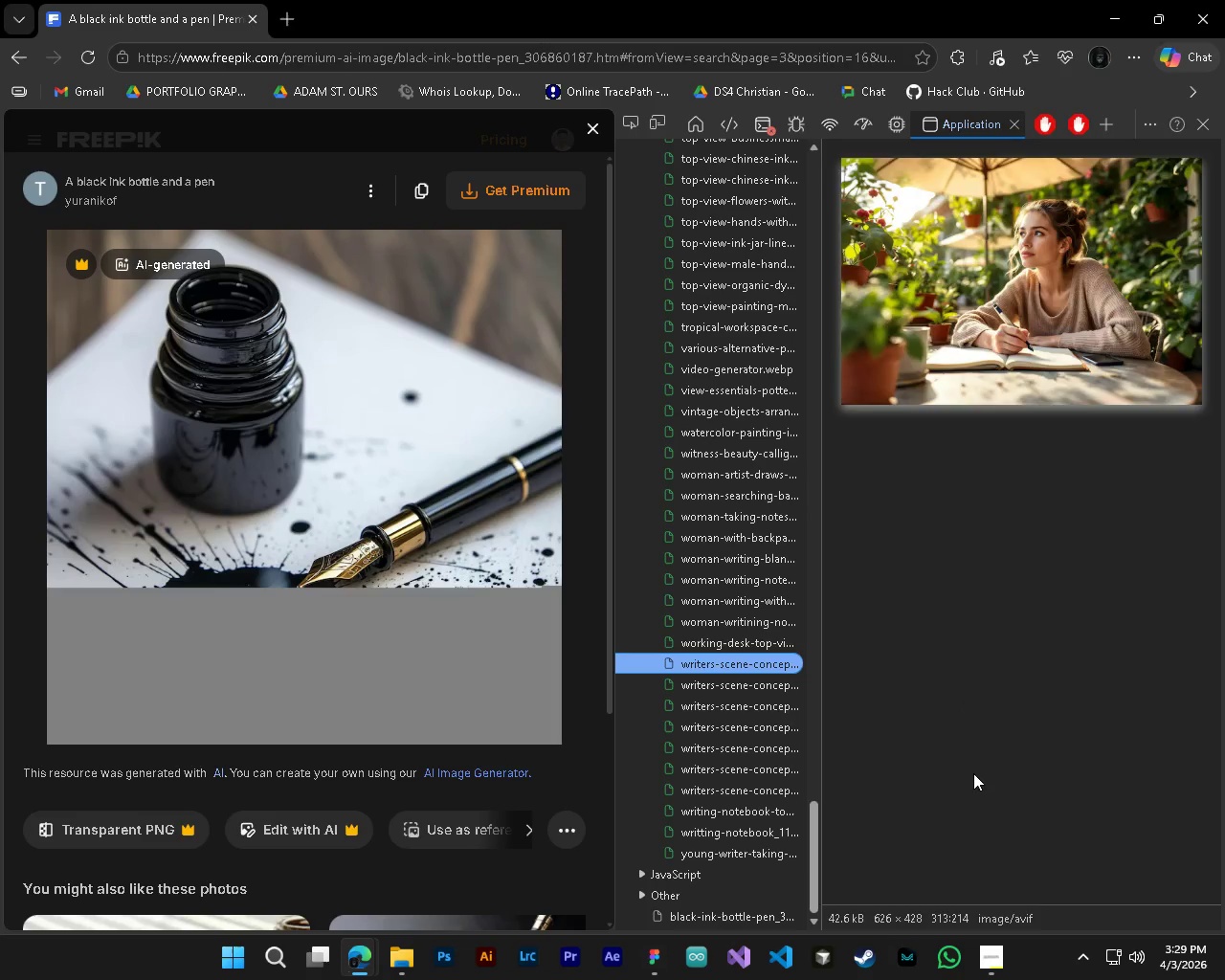 
key(ArrowUp)
 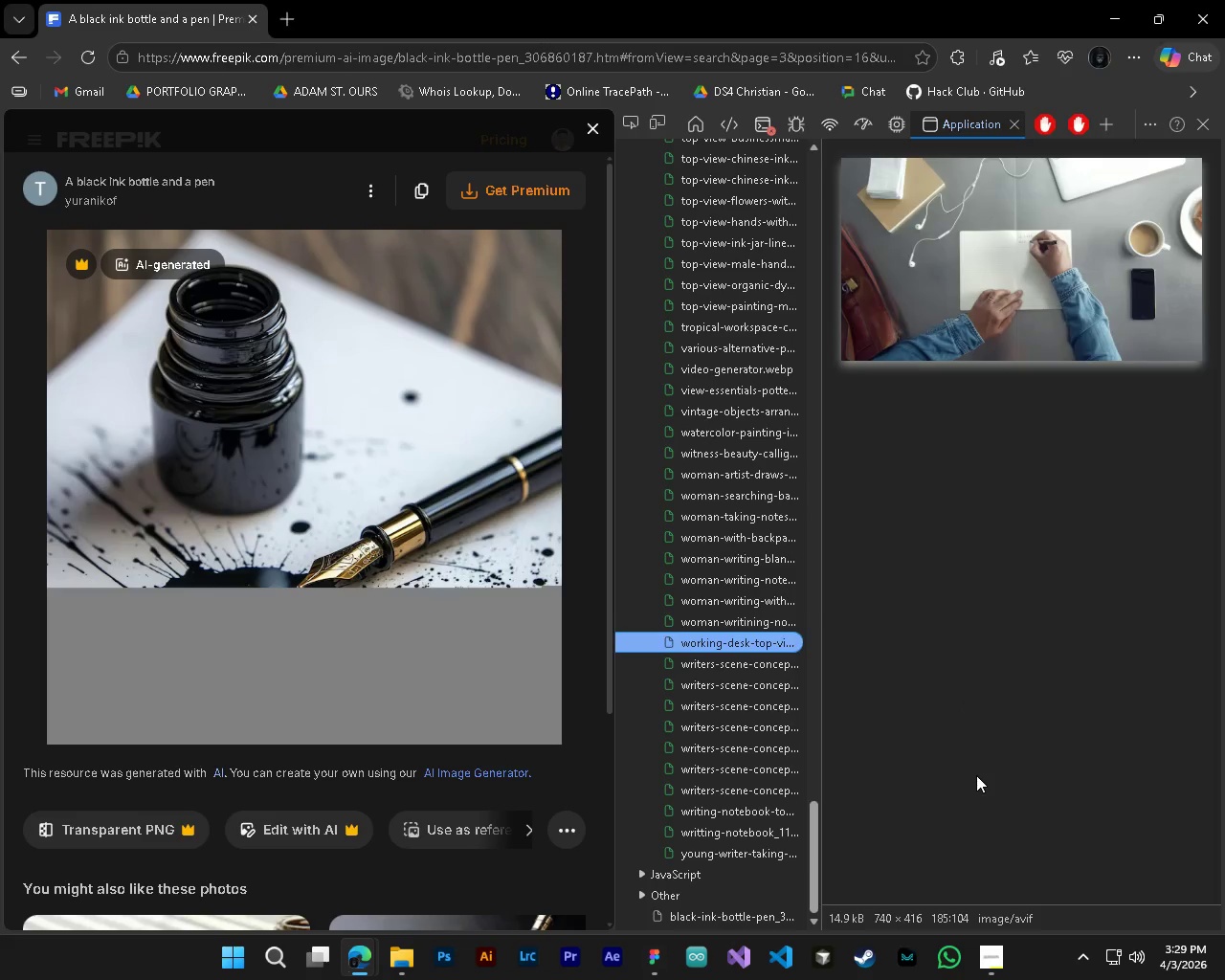 
key(ArrowUp)
 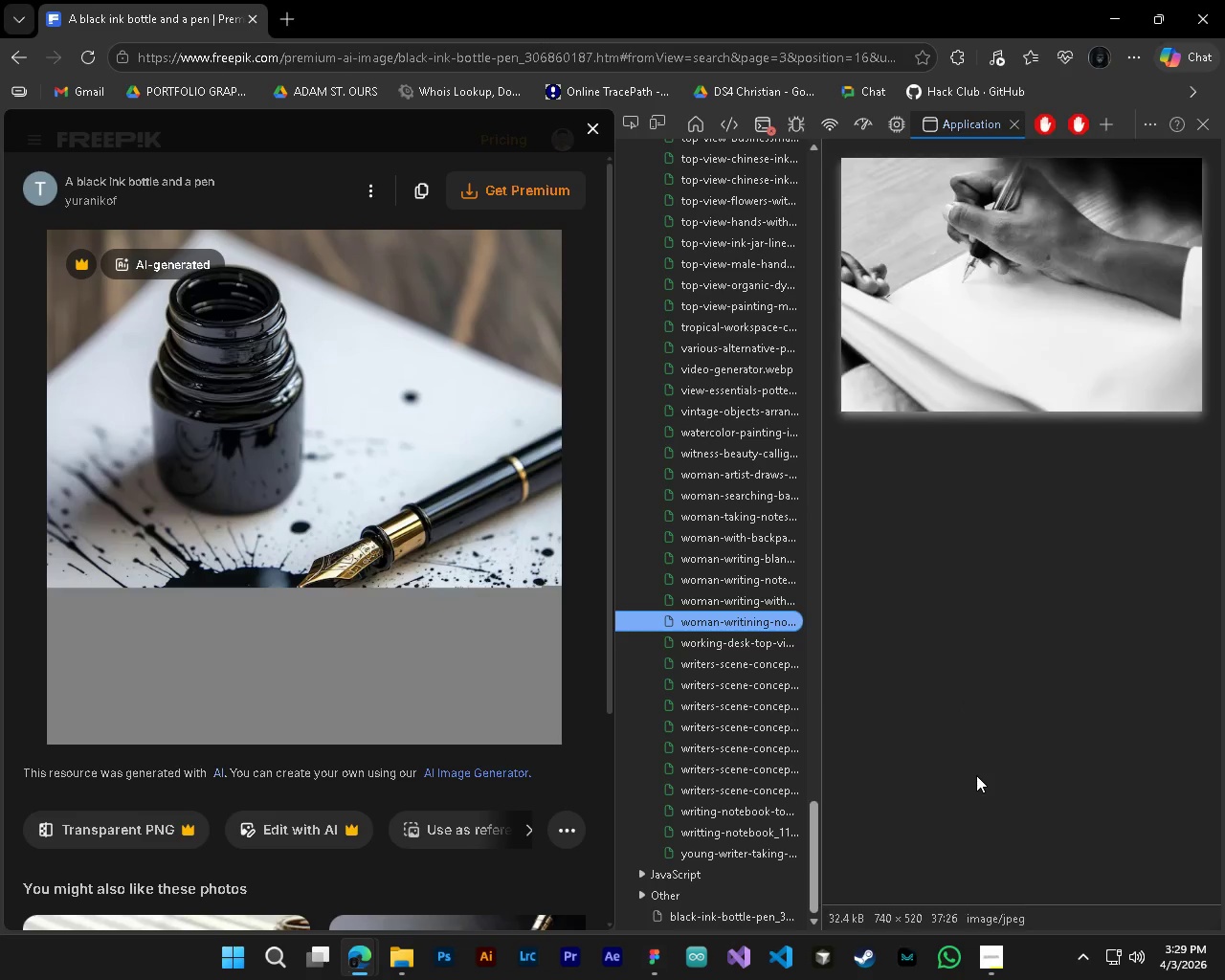 
key(ArrowUp)
 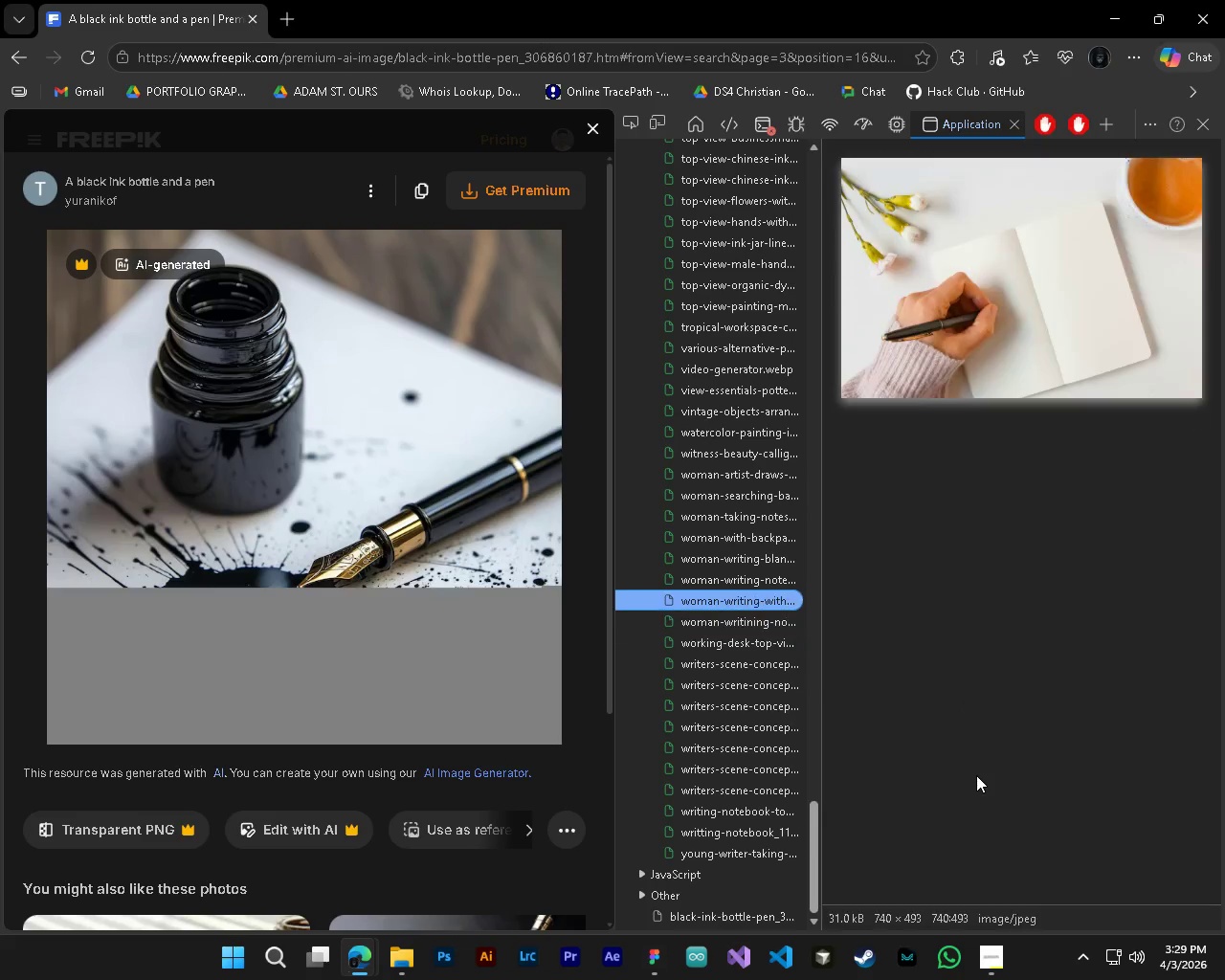 
key(ArrowUp)
 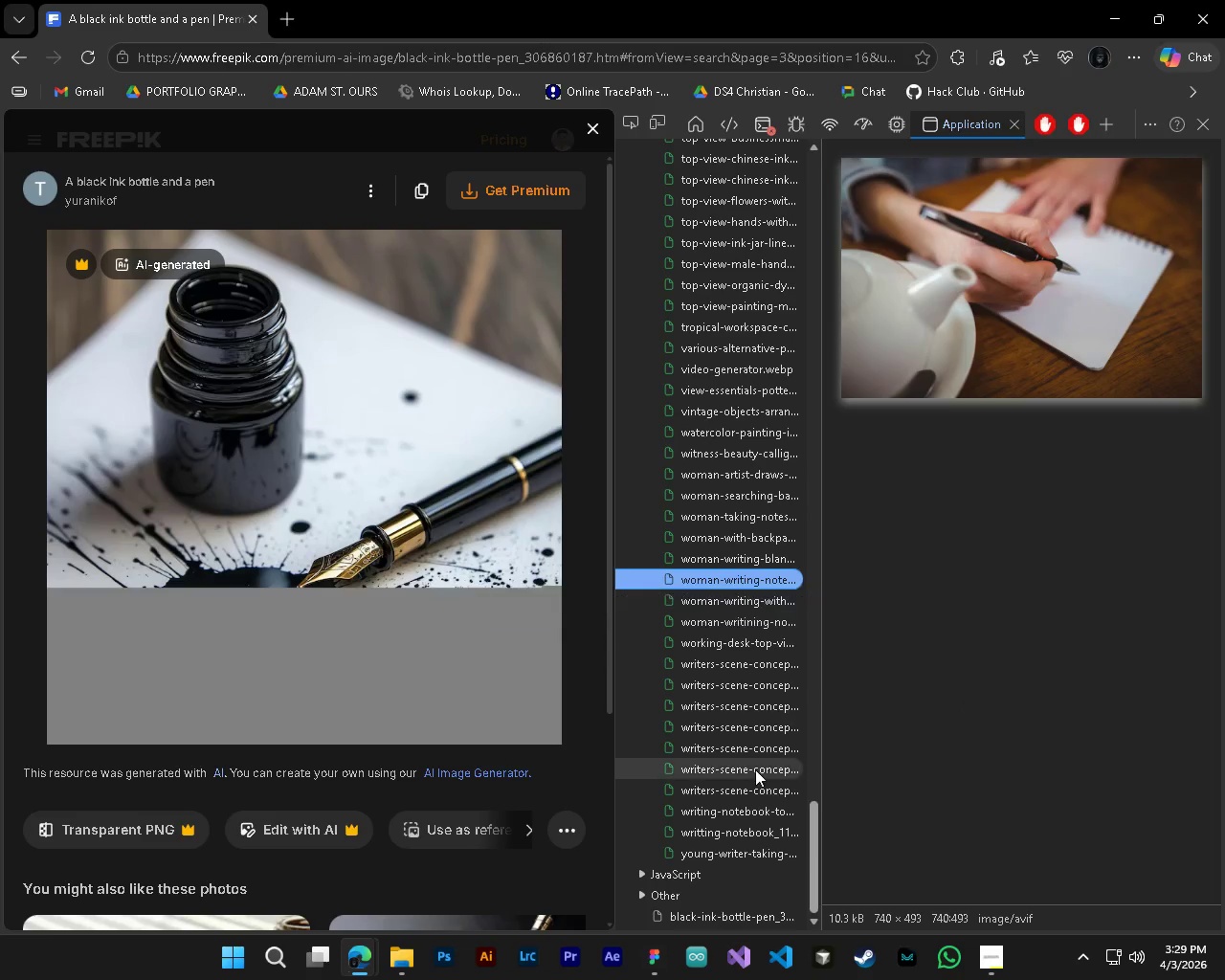 
scroll: coordinate [755, 769], scroll_direction: up, amount: 1.0
 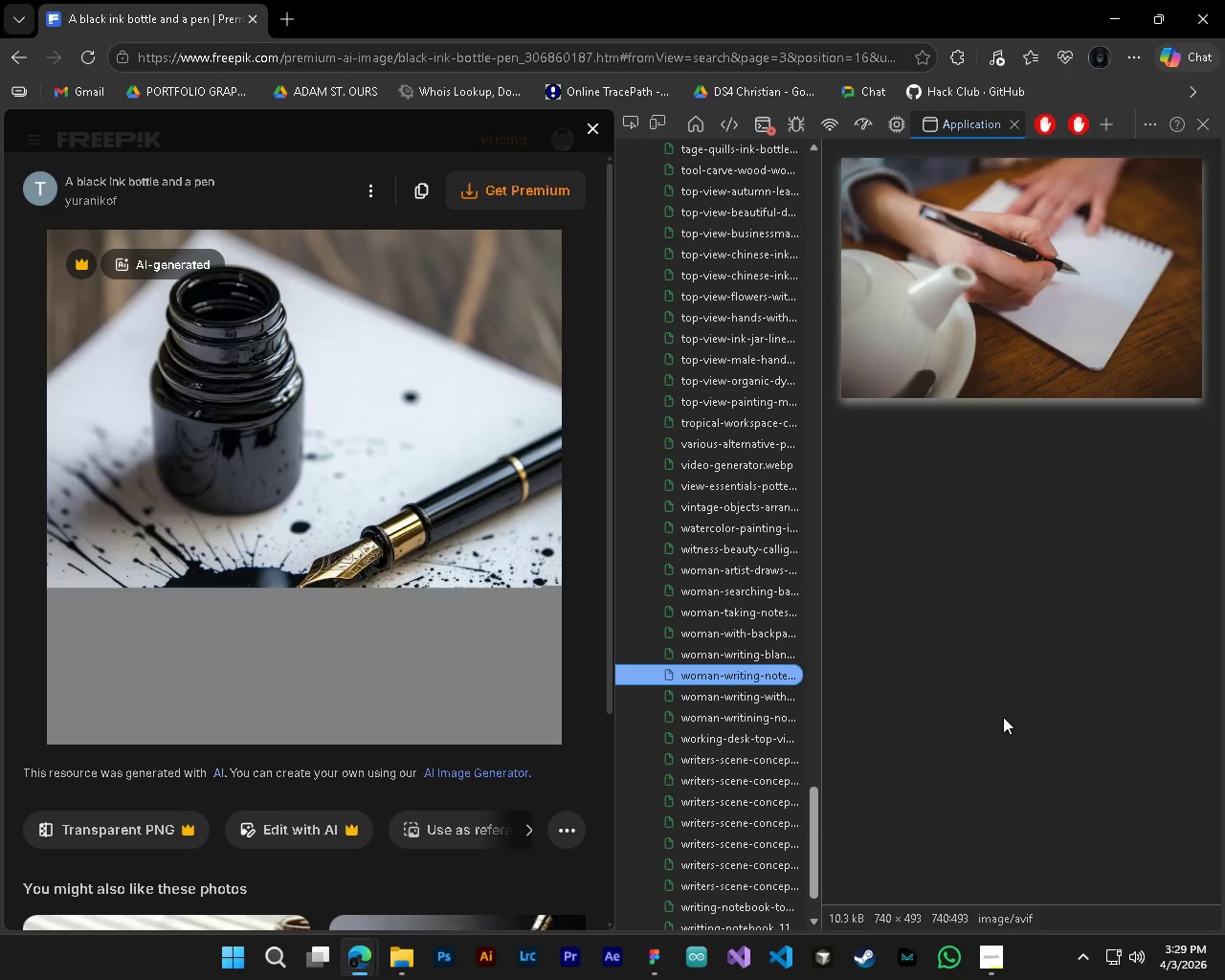 
key(ArrowUp)
 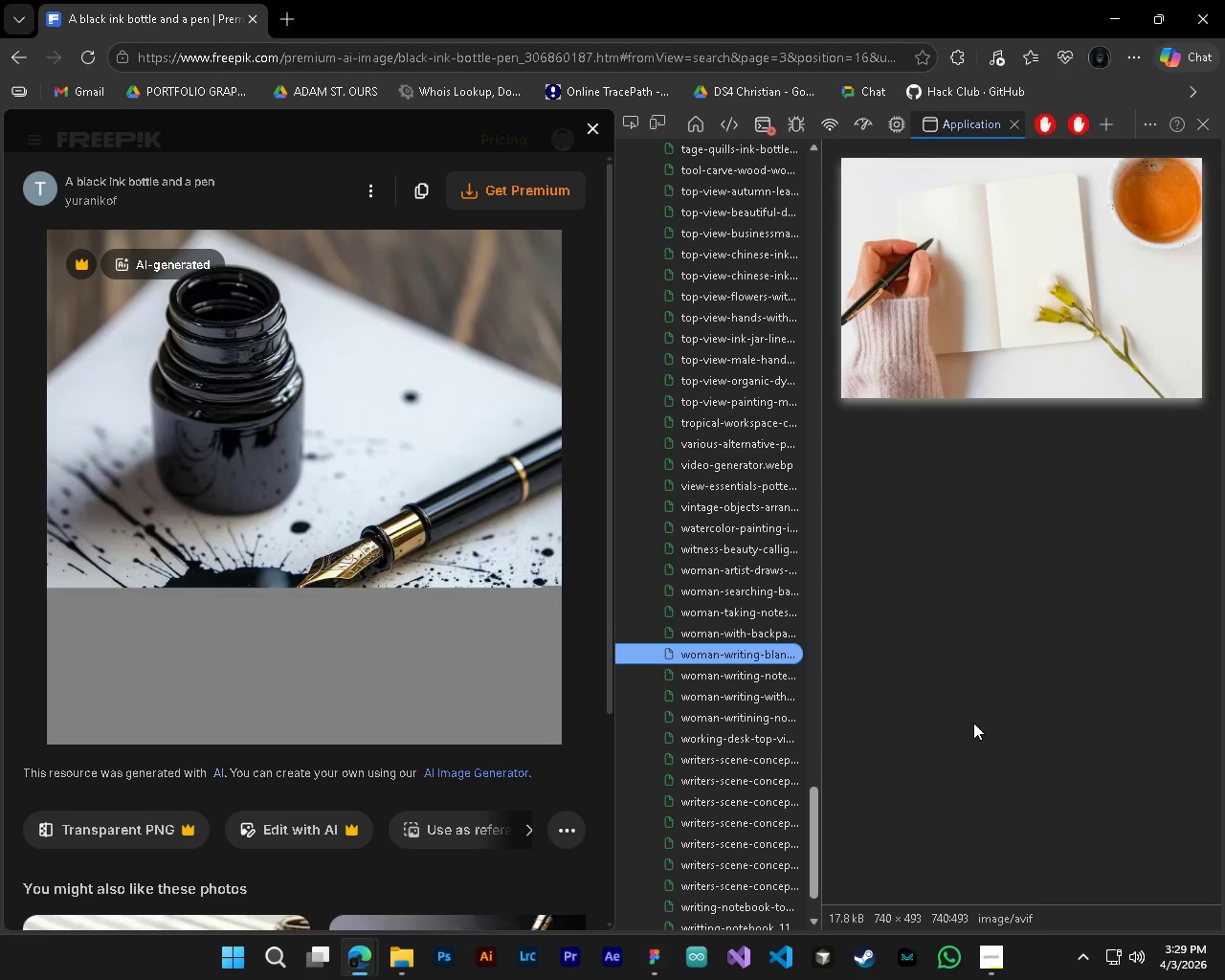 
scroll: coordinate [1003, 717], scroll_direction: up, amount: 2.0
 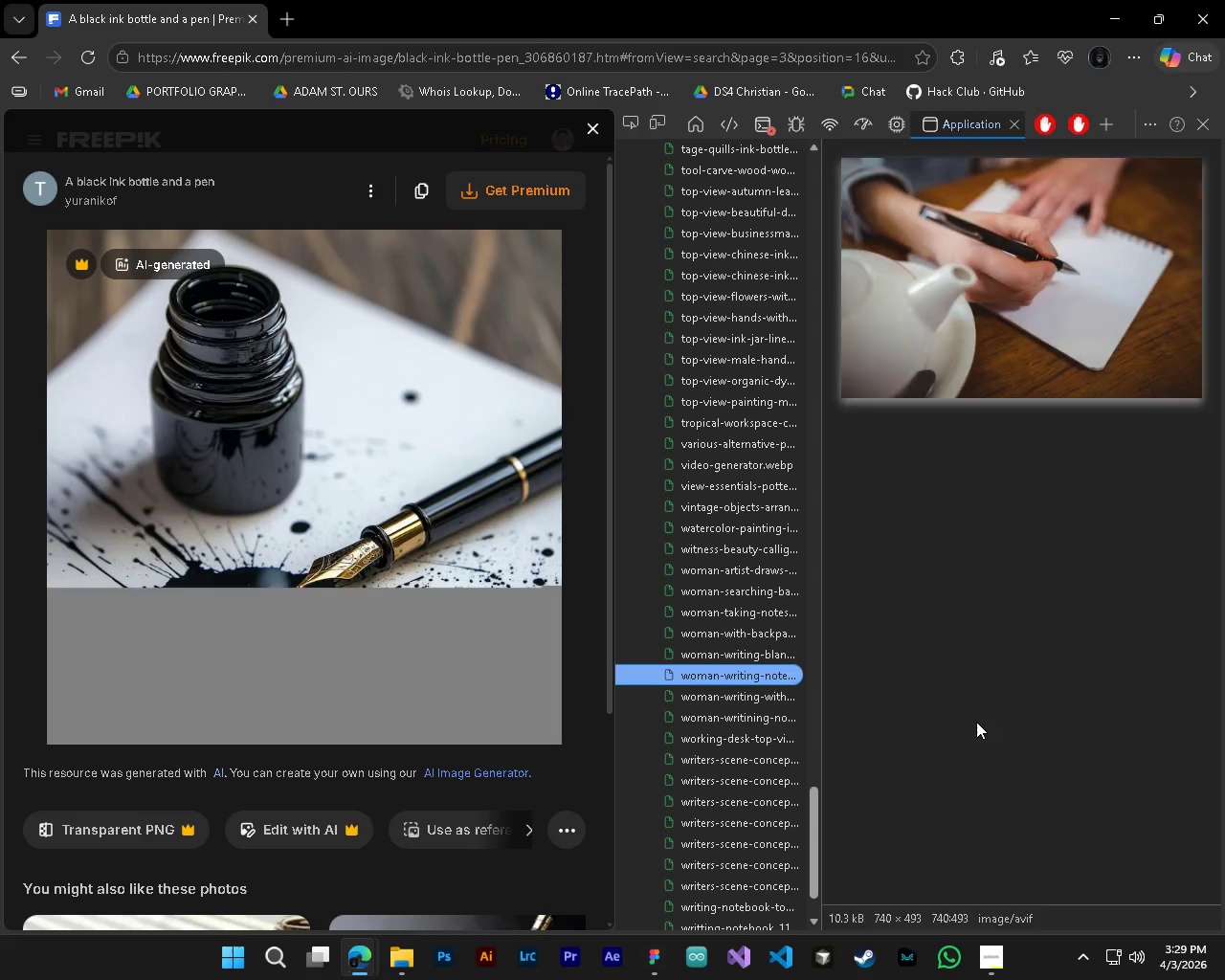 
key(ArrowUp)
 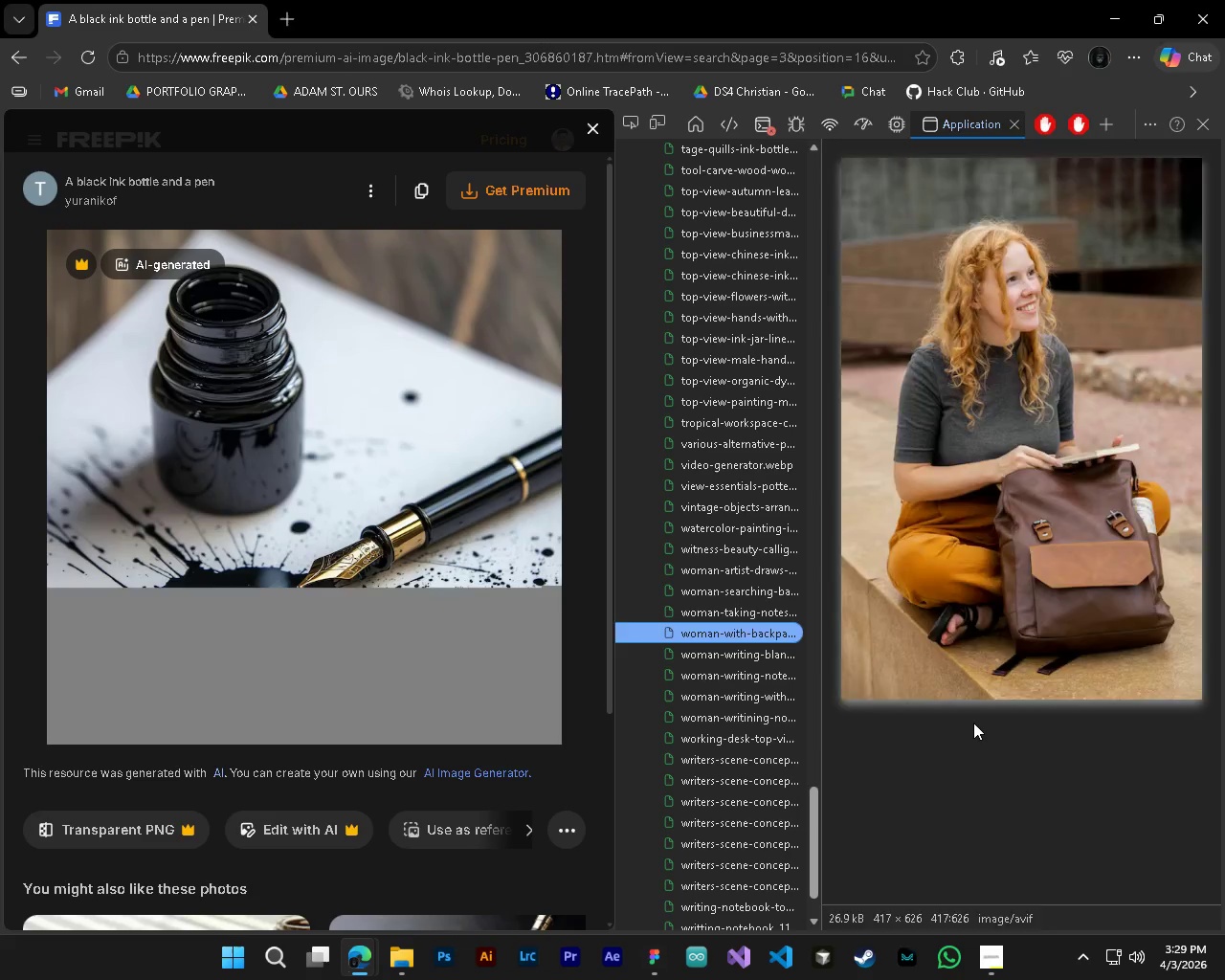 
key(ArrowUp)
 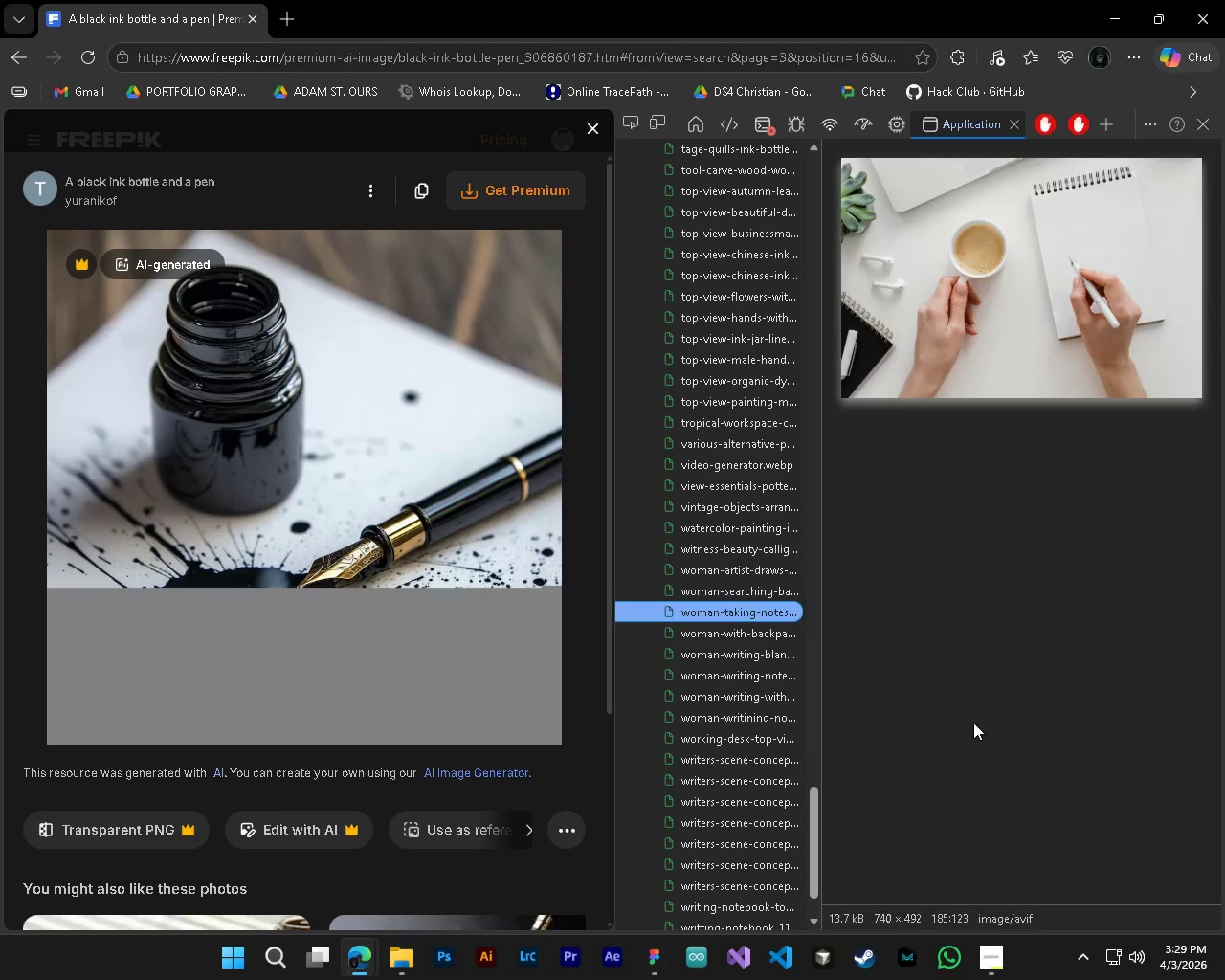 
key(ArrowUp)
 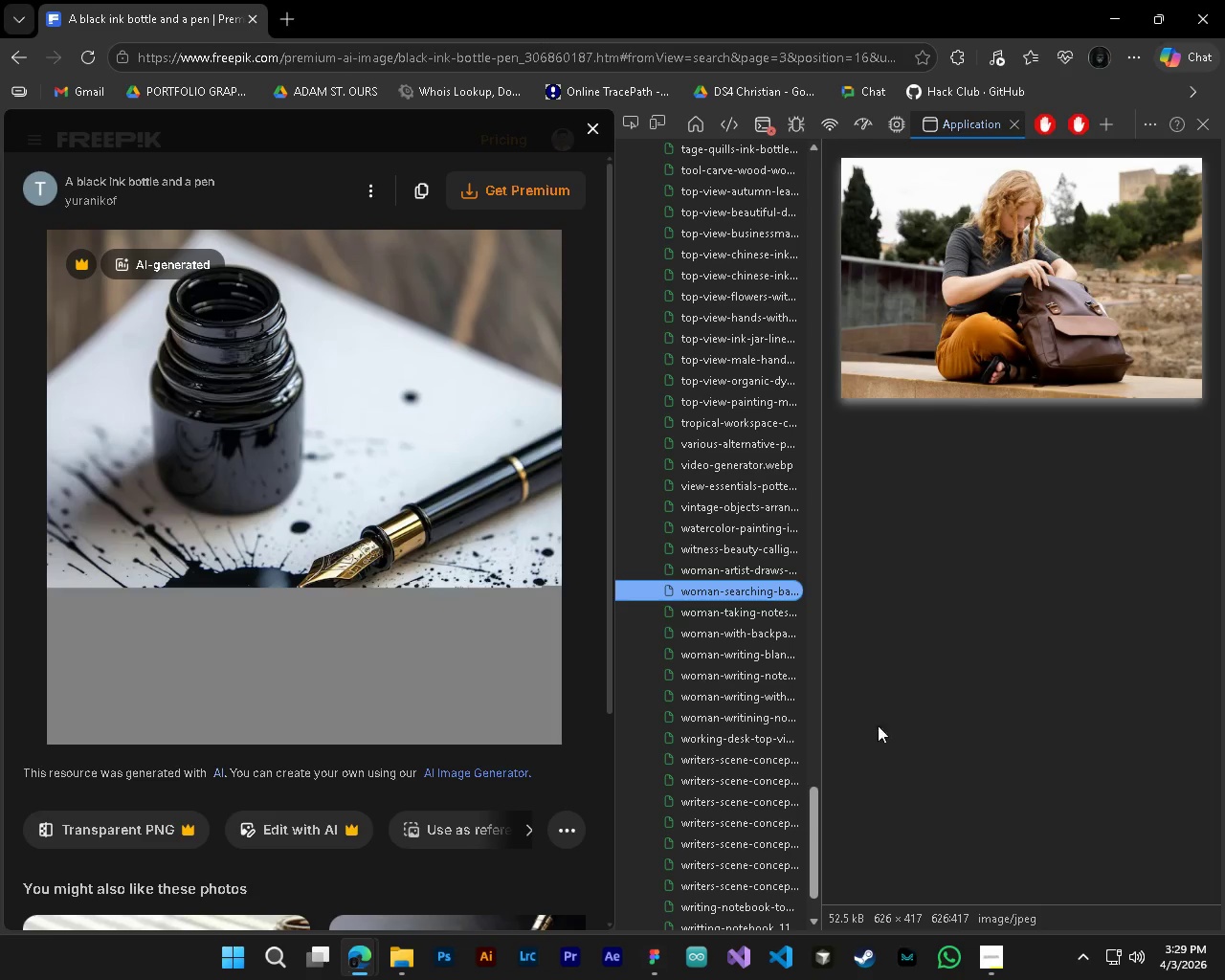 
key(ArrowUp)
 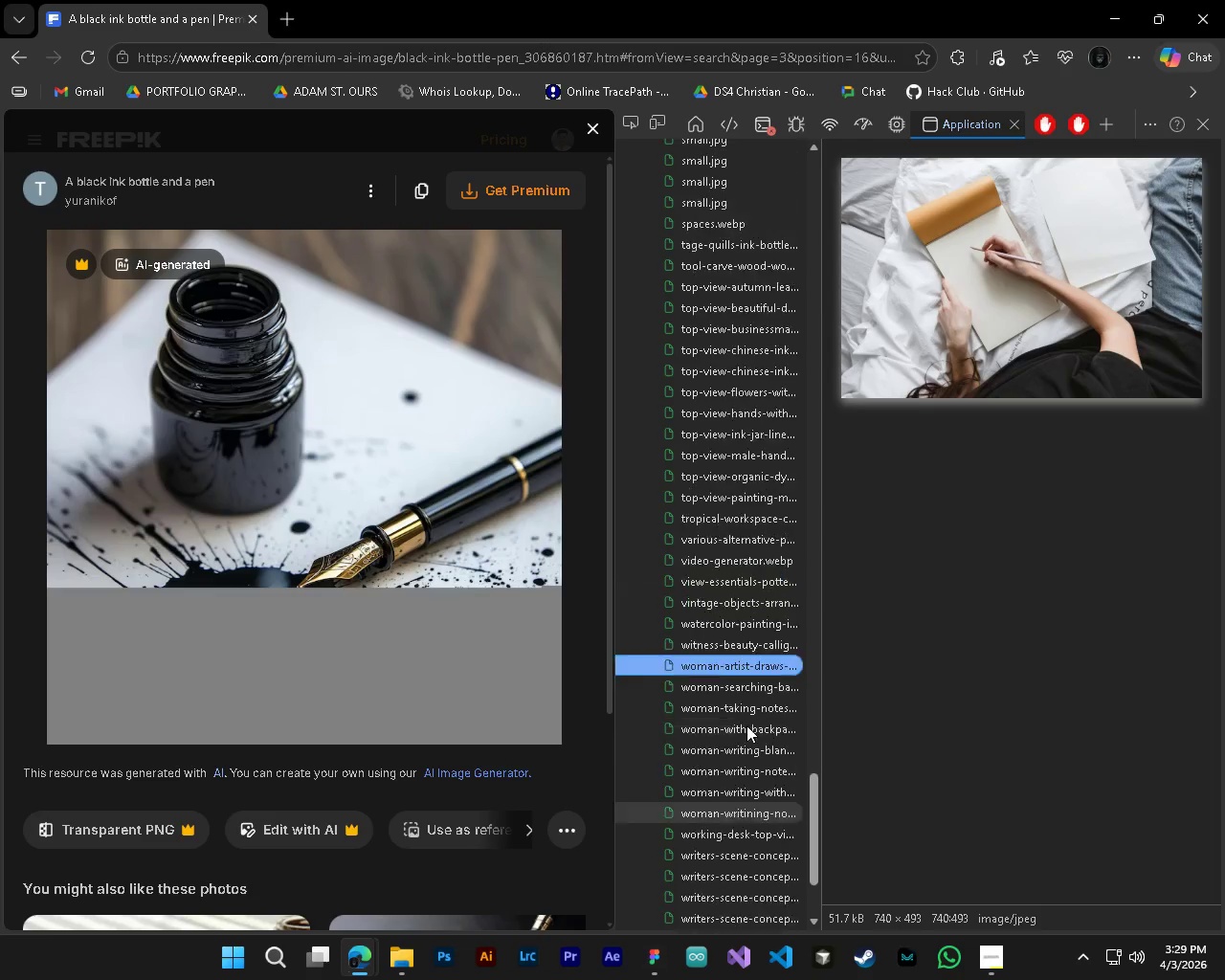 
key(ArrowUp)
 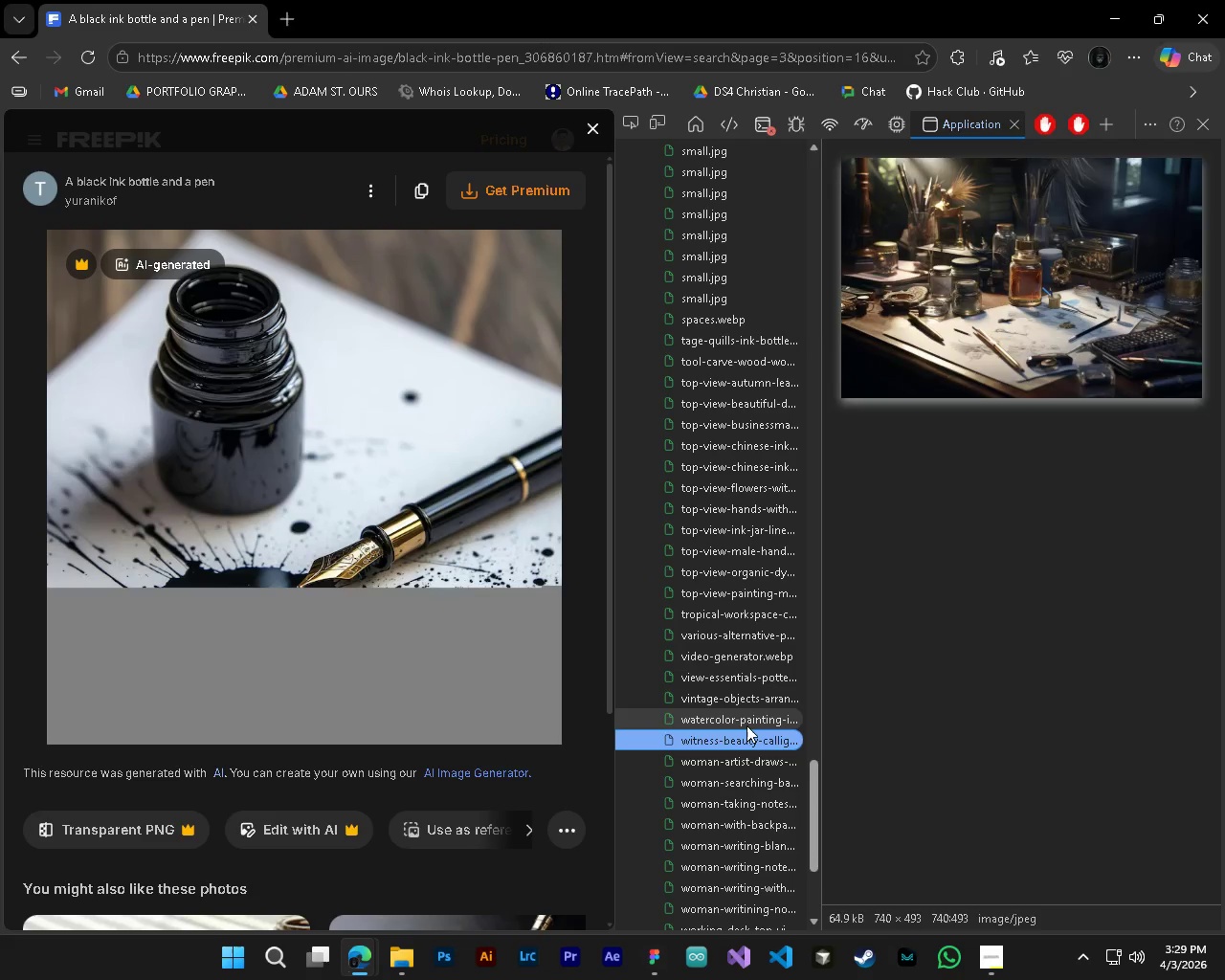 
key(ArrowUp)
 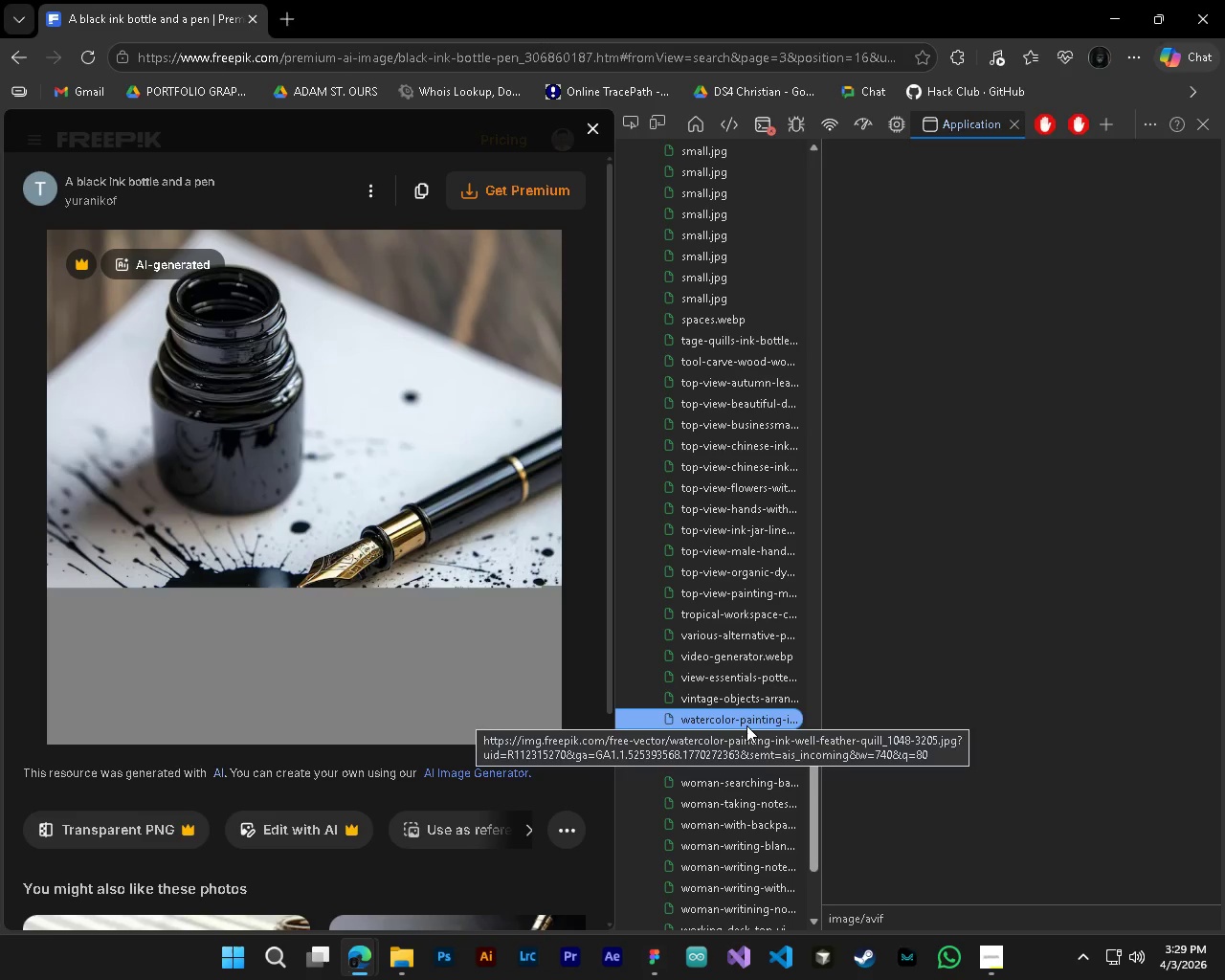 
scroll: coordinate [746, 725], scroll_direction: up, amount: 2.0
 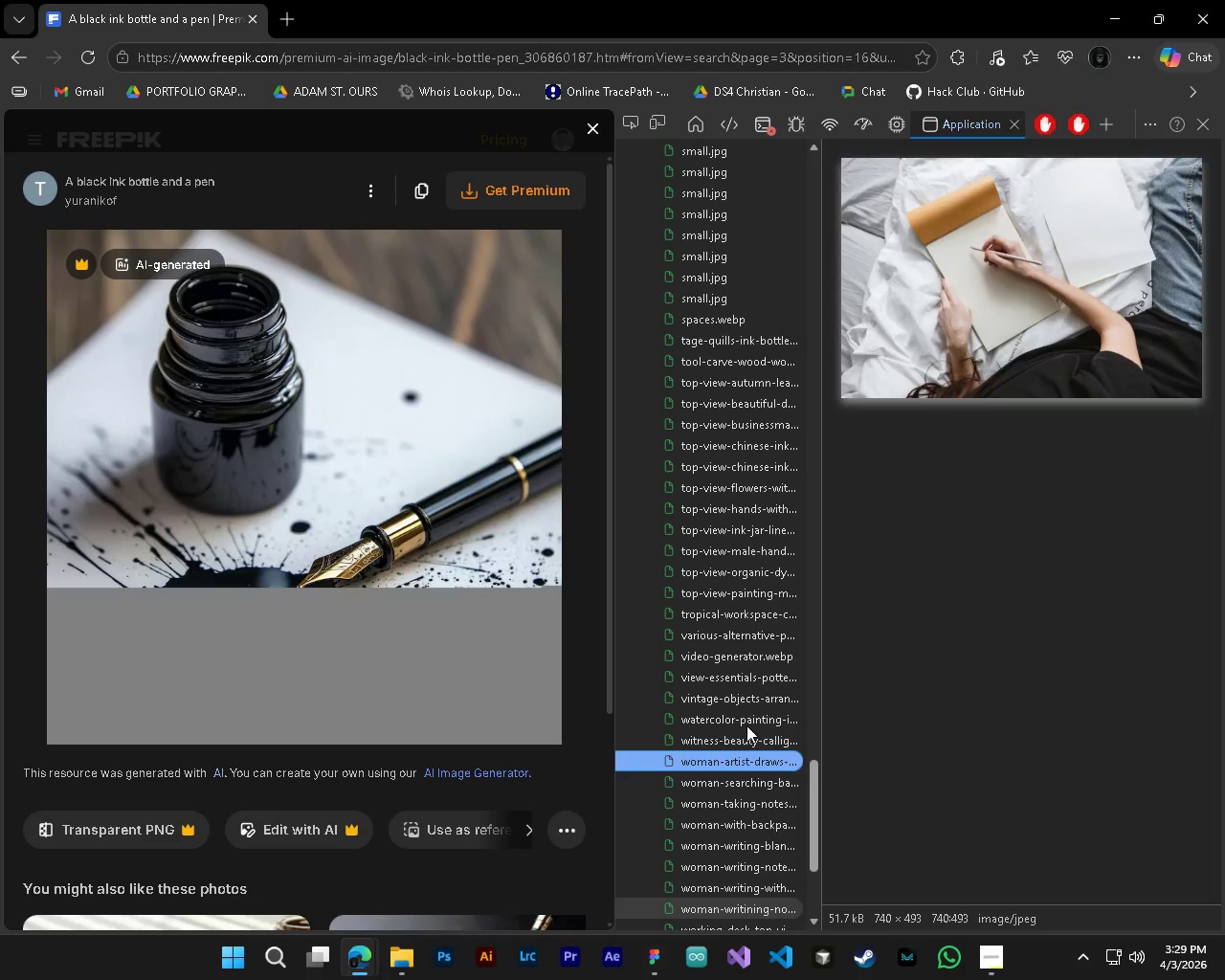 
key(ArrowDown)
 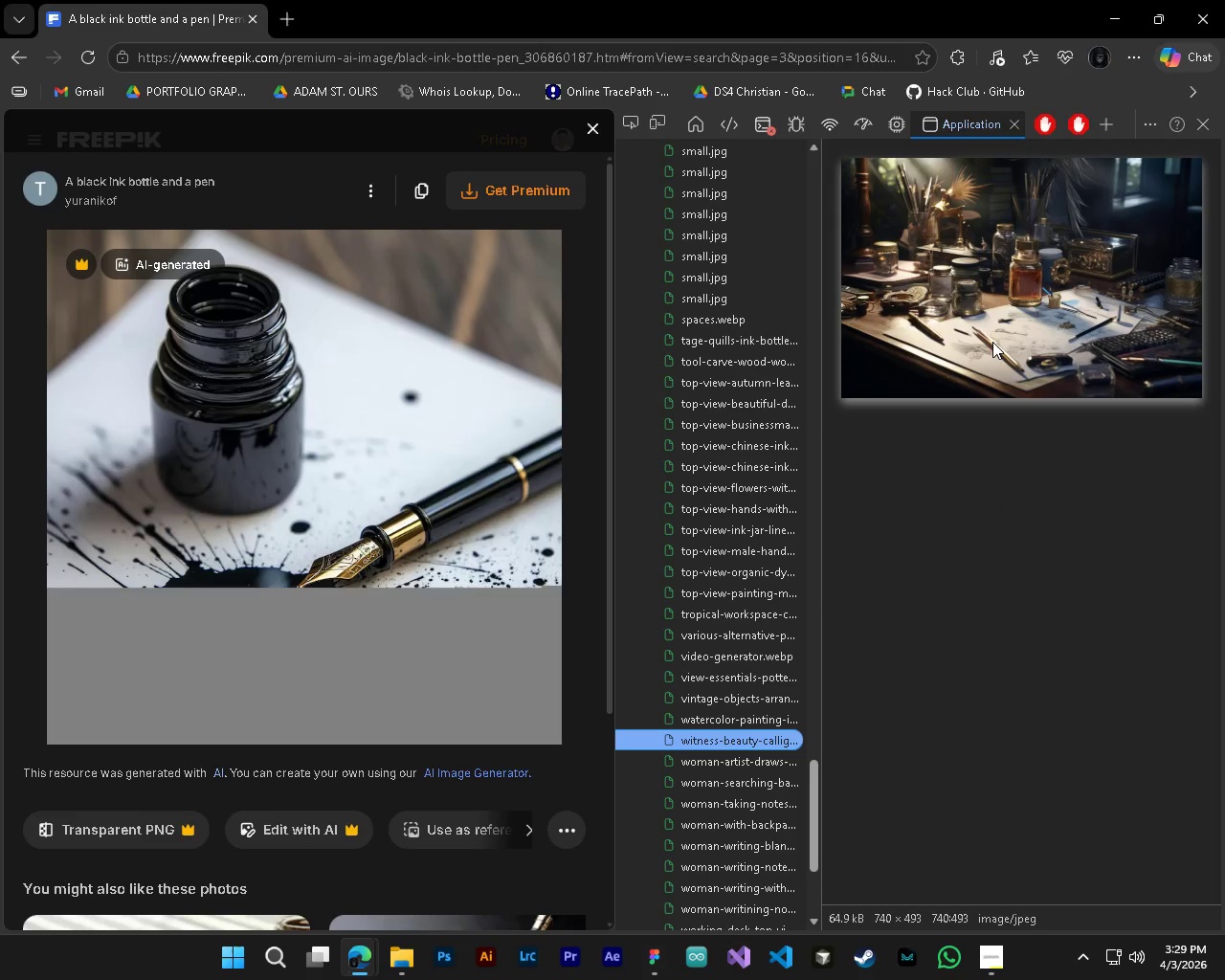 
wait(9.38)
 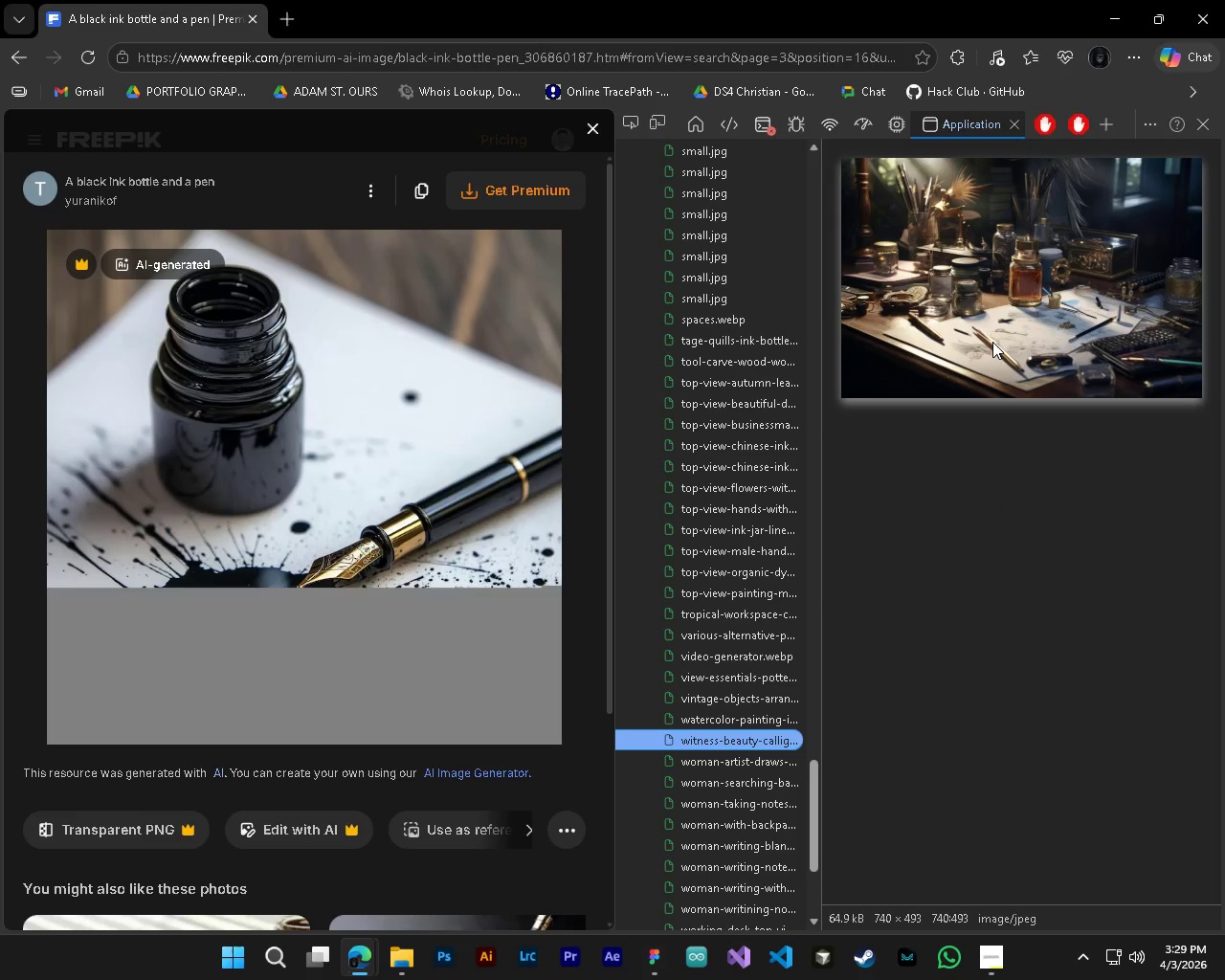 
right_click([1001, 279])
 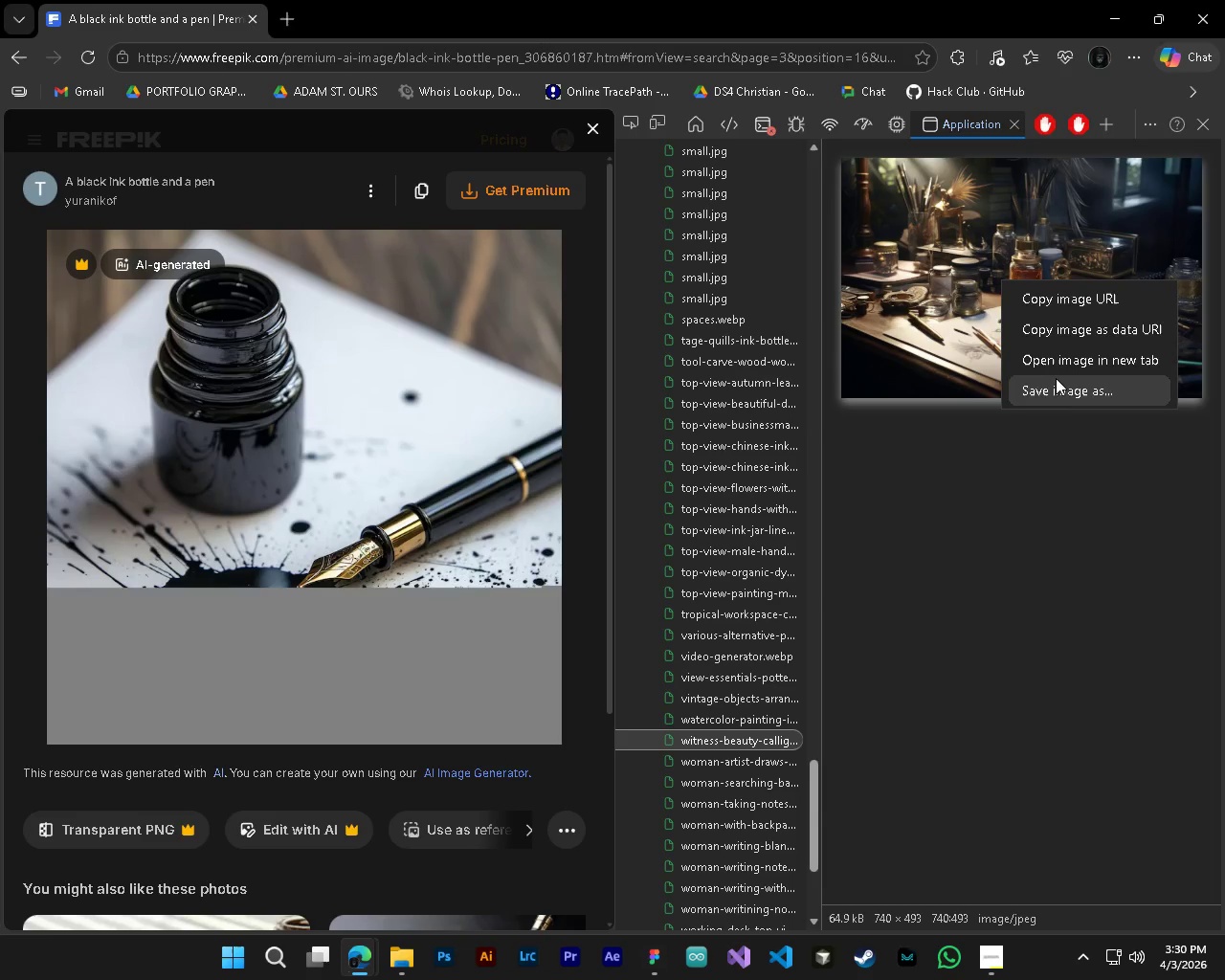 
left_click([1057, 390])
 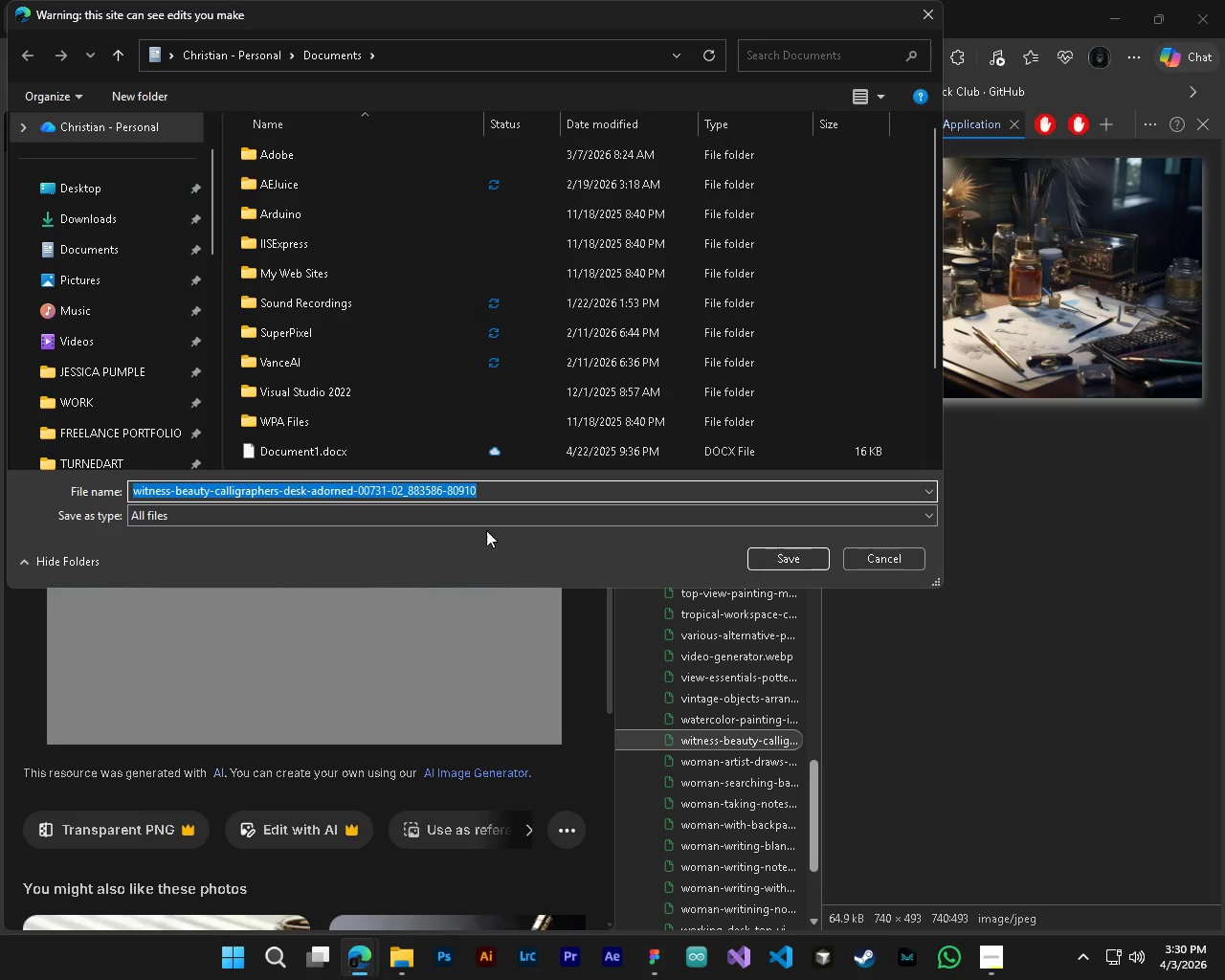 
left_click([904, 553])
 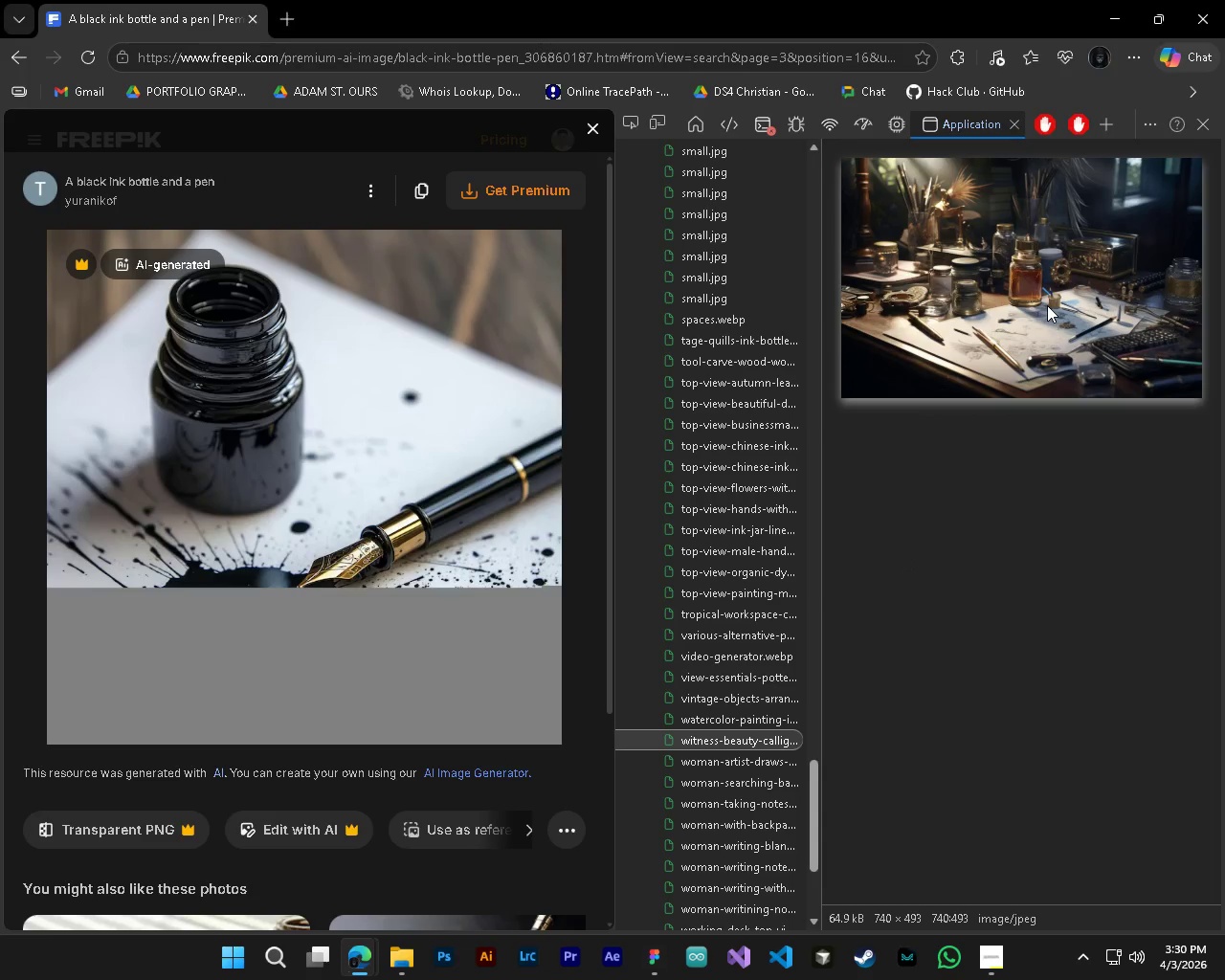 
double_click([1047, 305])
 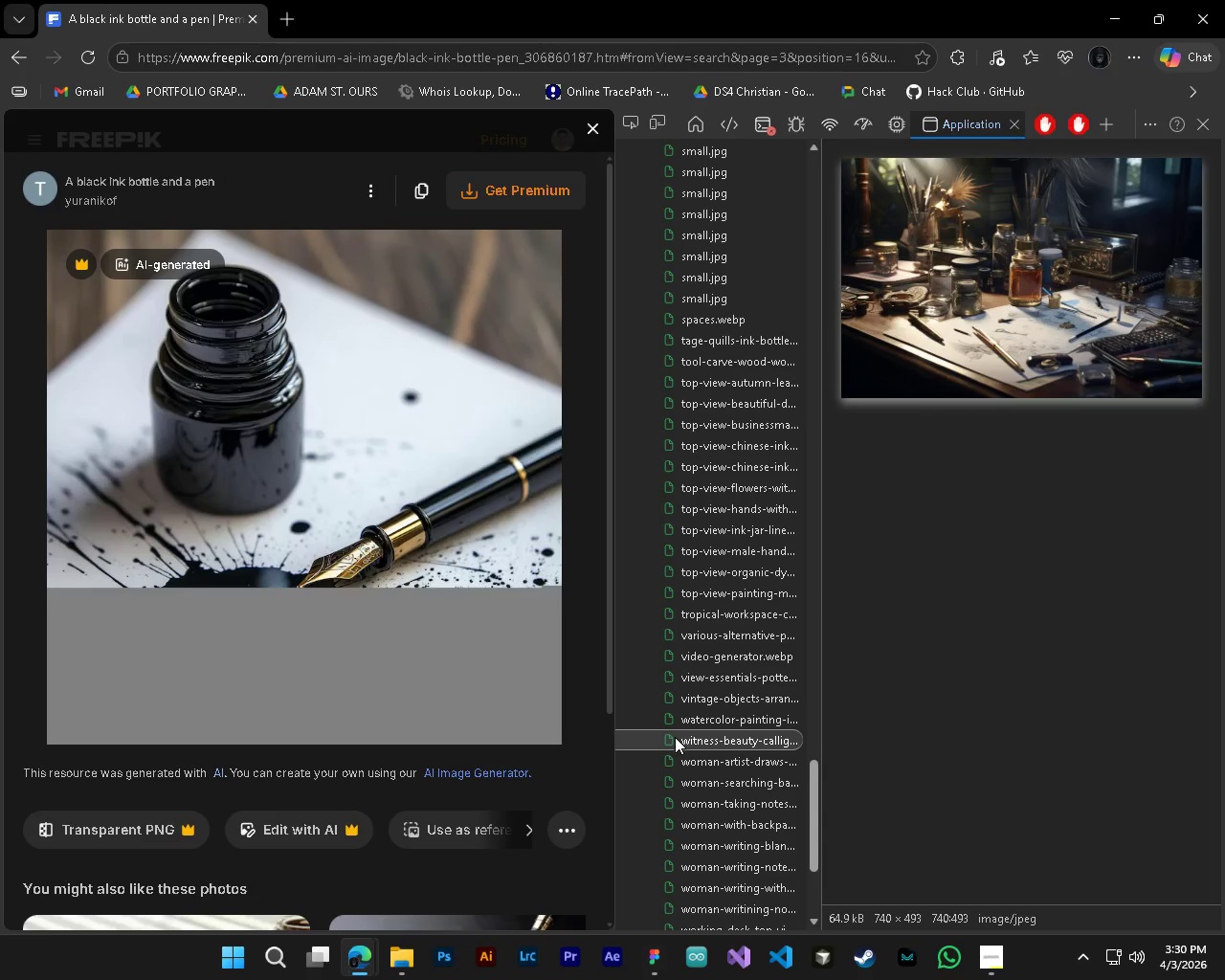 
double_click([671, 740])
 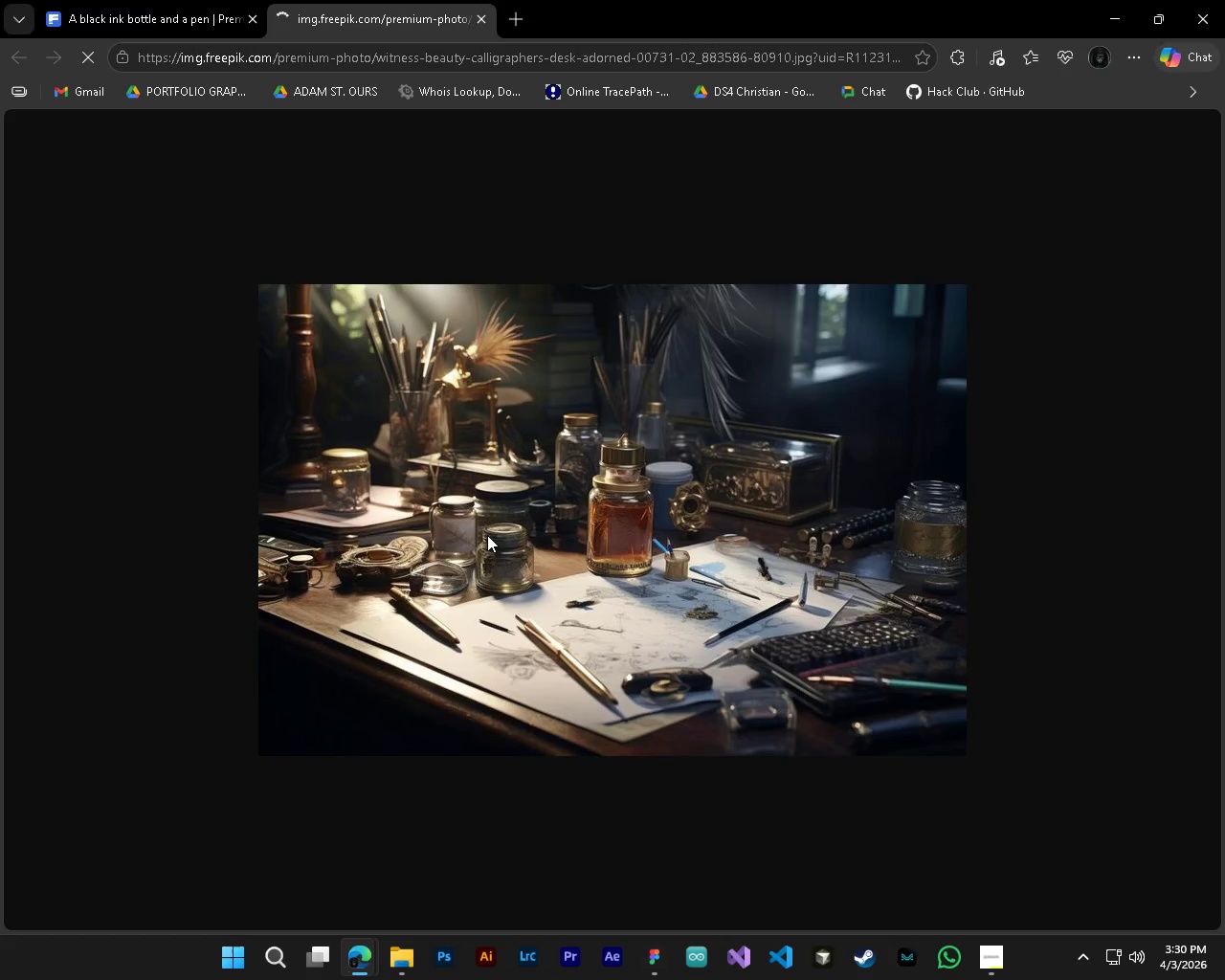 
right_click([473, 456])
 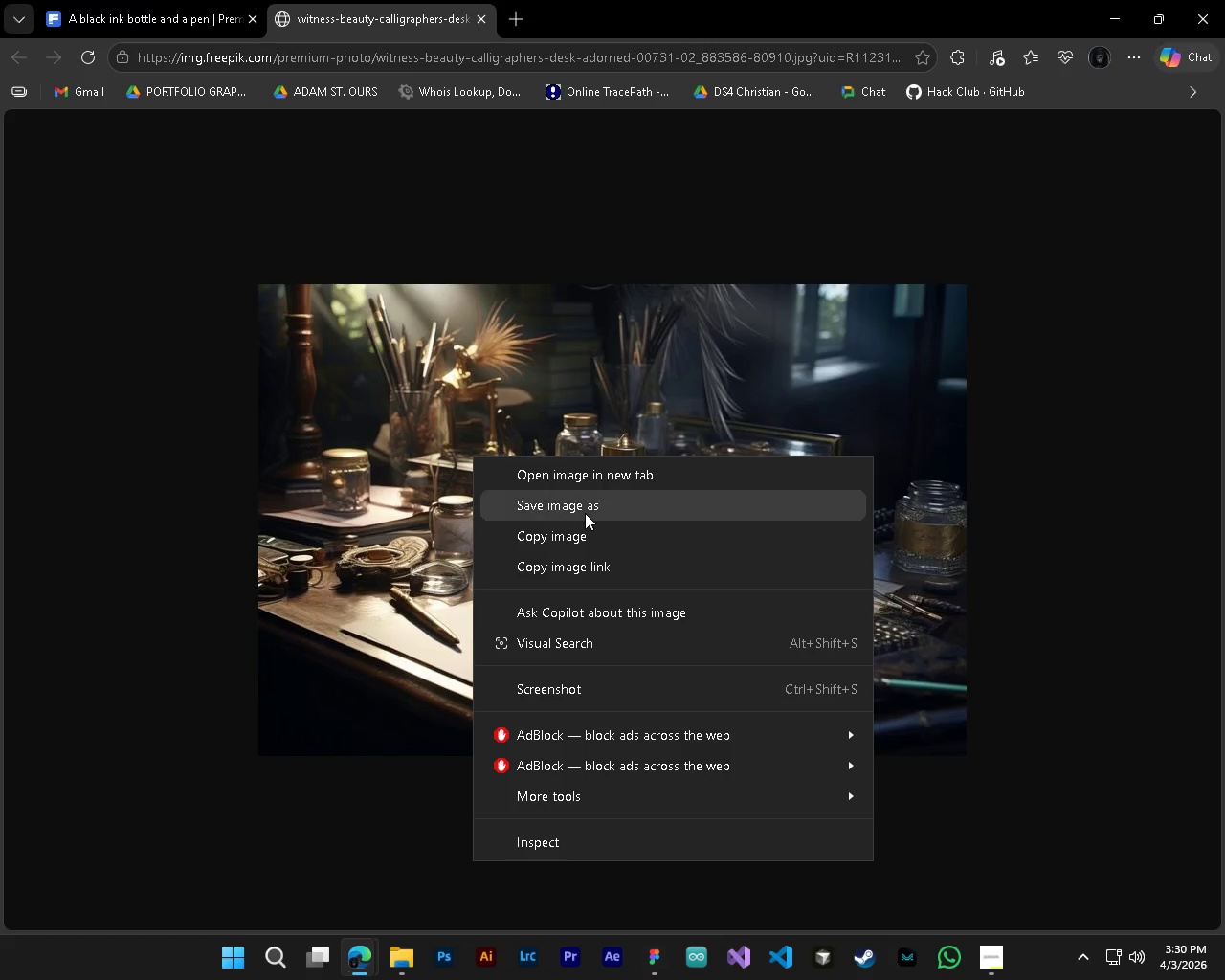 
left_click([585, 513])
 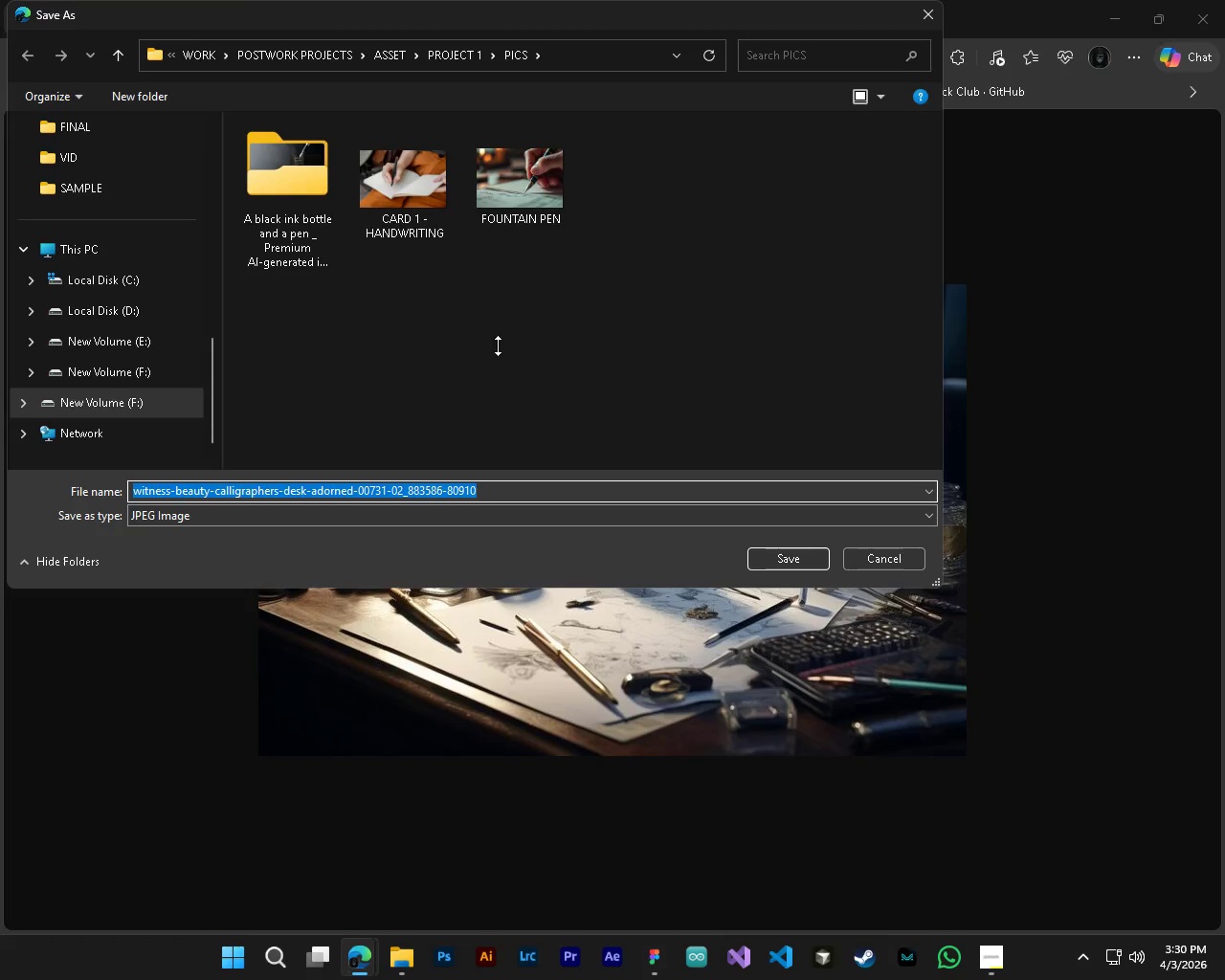 
wait(6.42)
 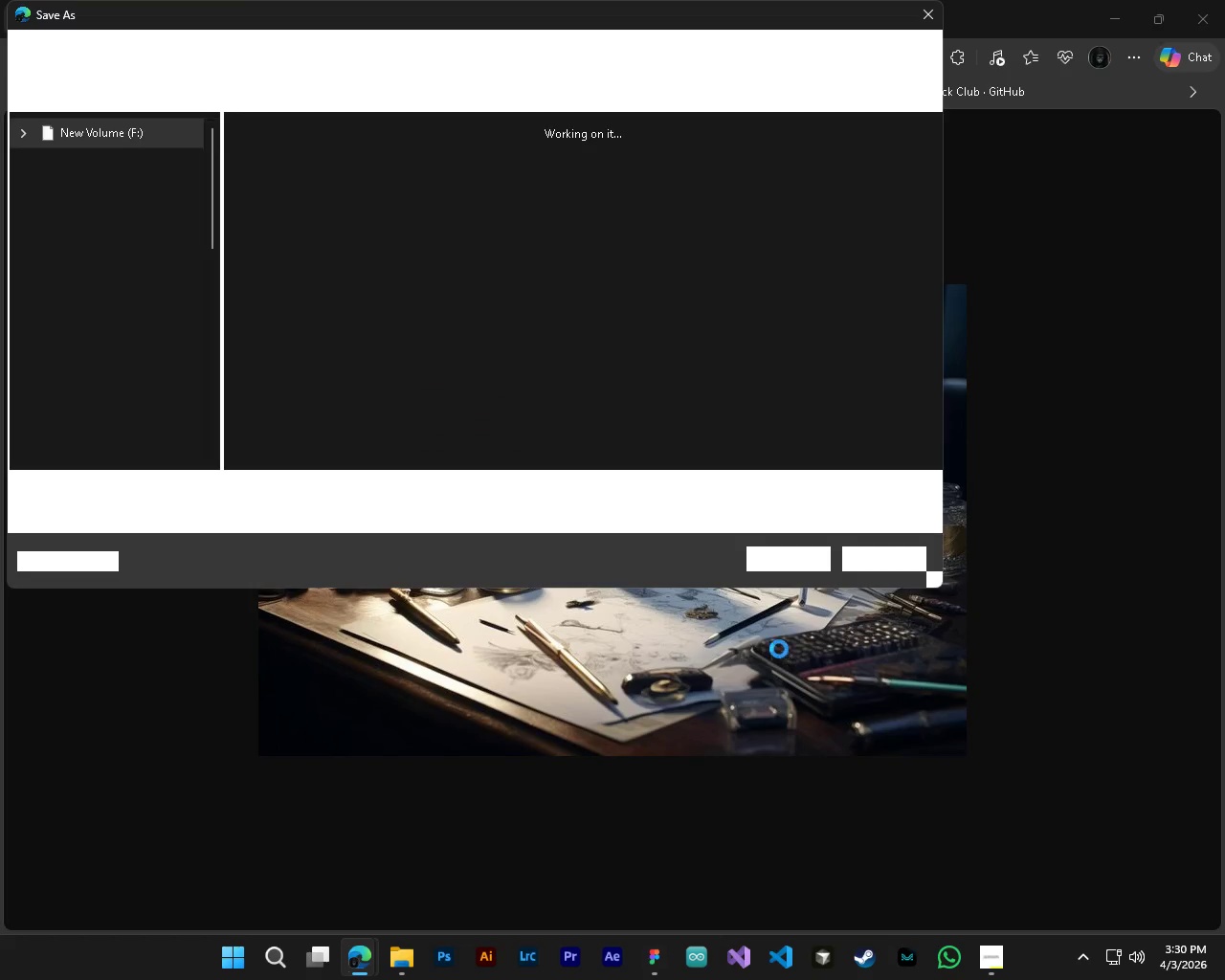 
left_click([506, 490])
 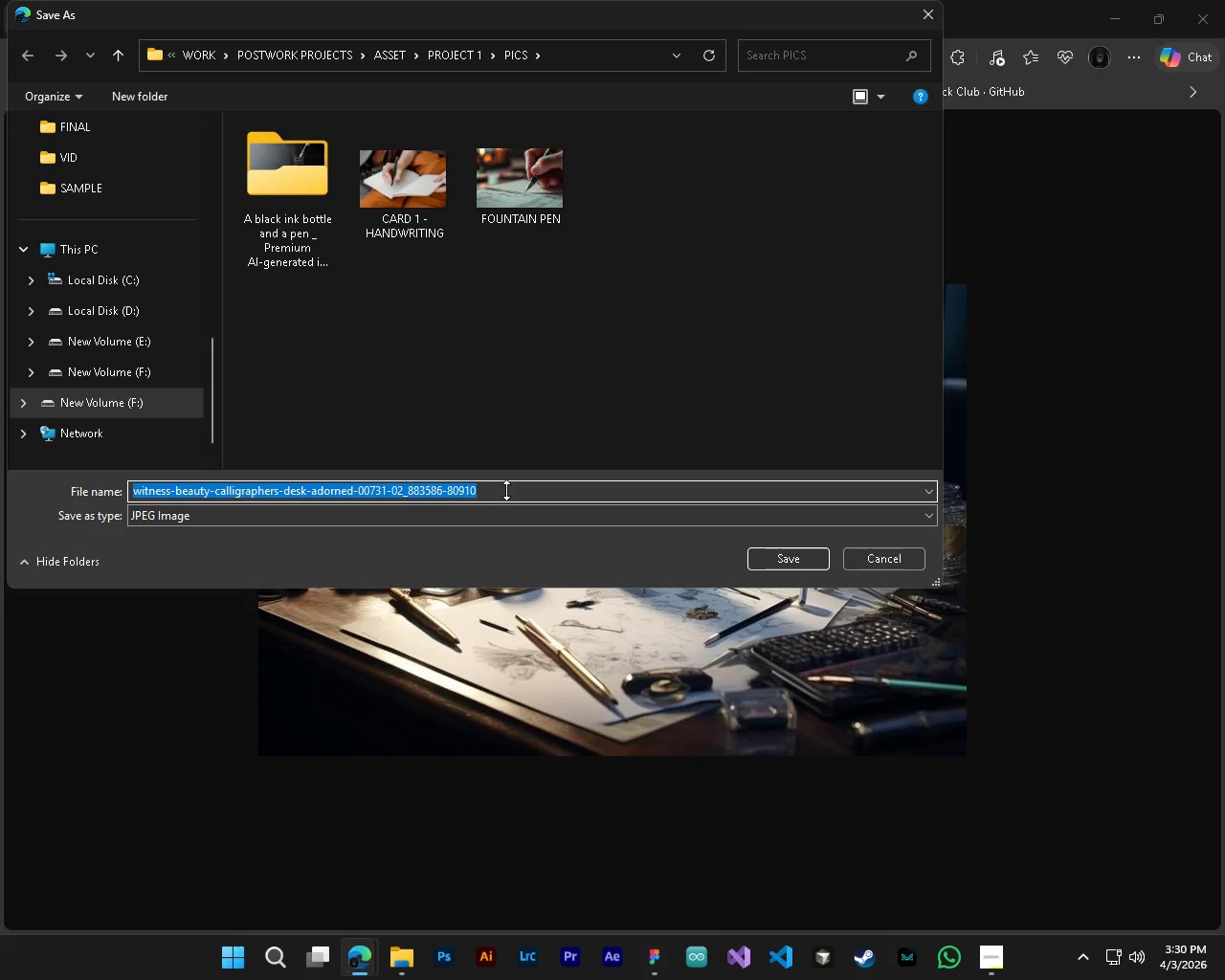 
wait(5.25)
 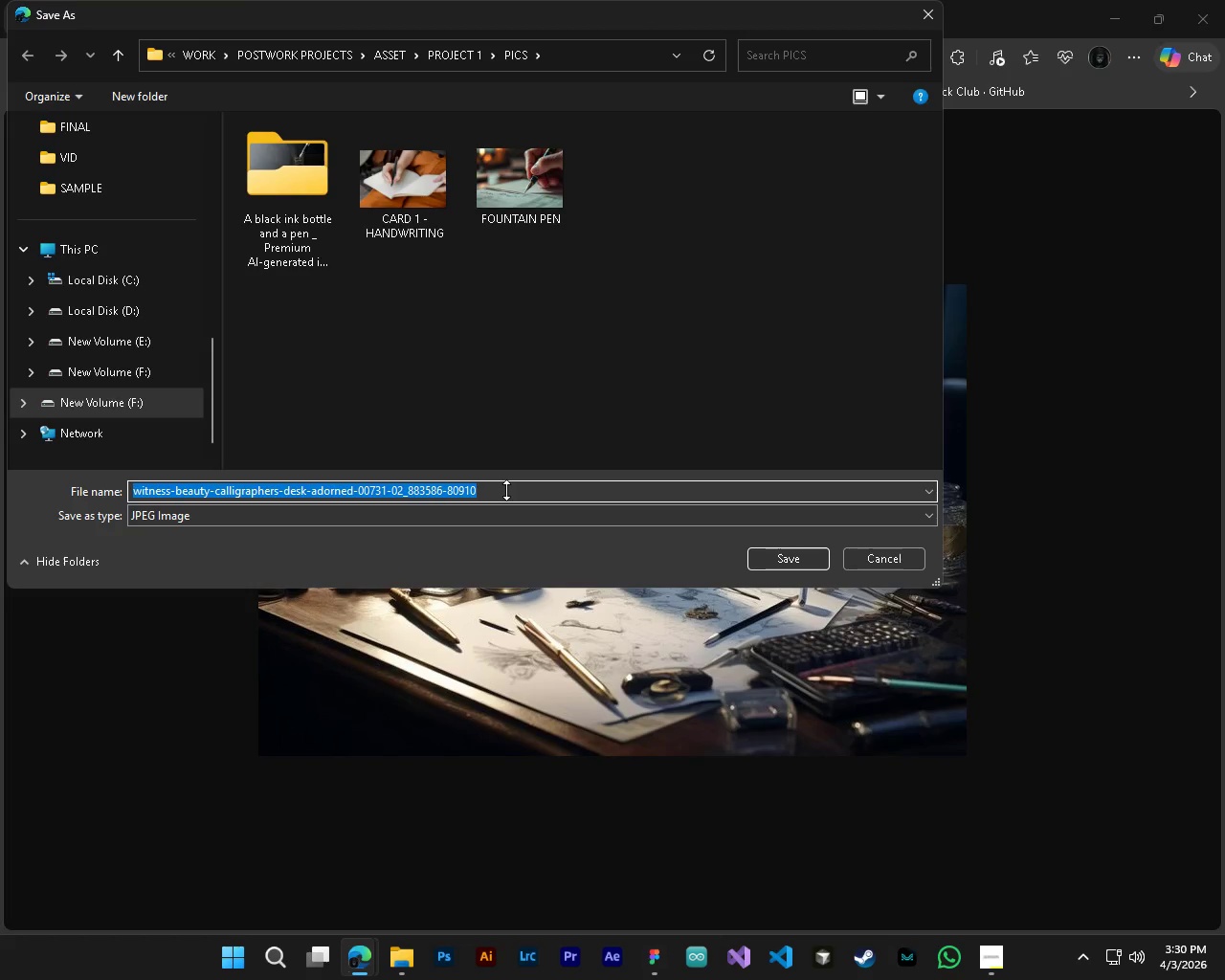 
key(Control+ControlLeft)
 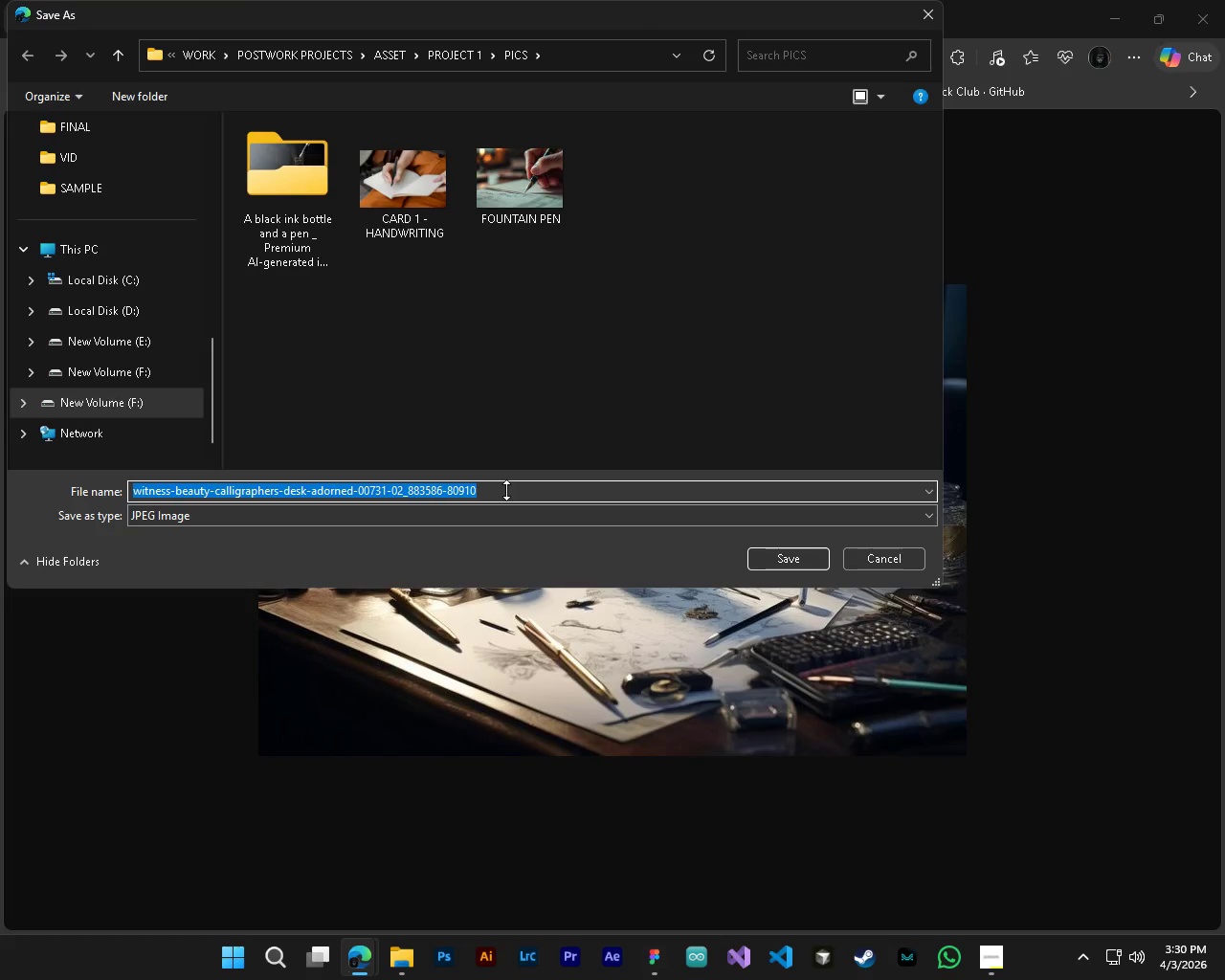 
type(Sink mixing)
 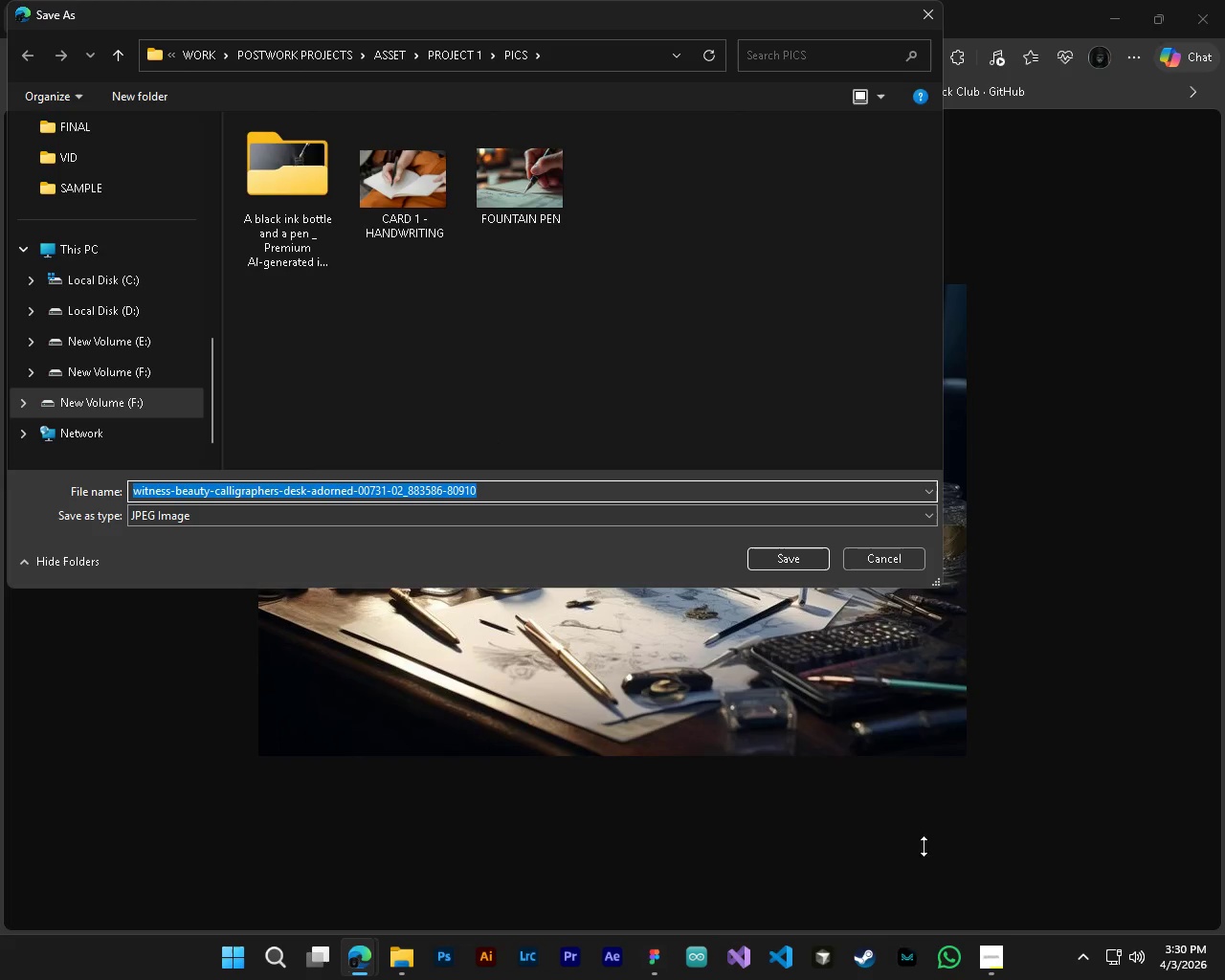 
wait(17.69)
 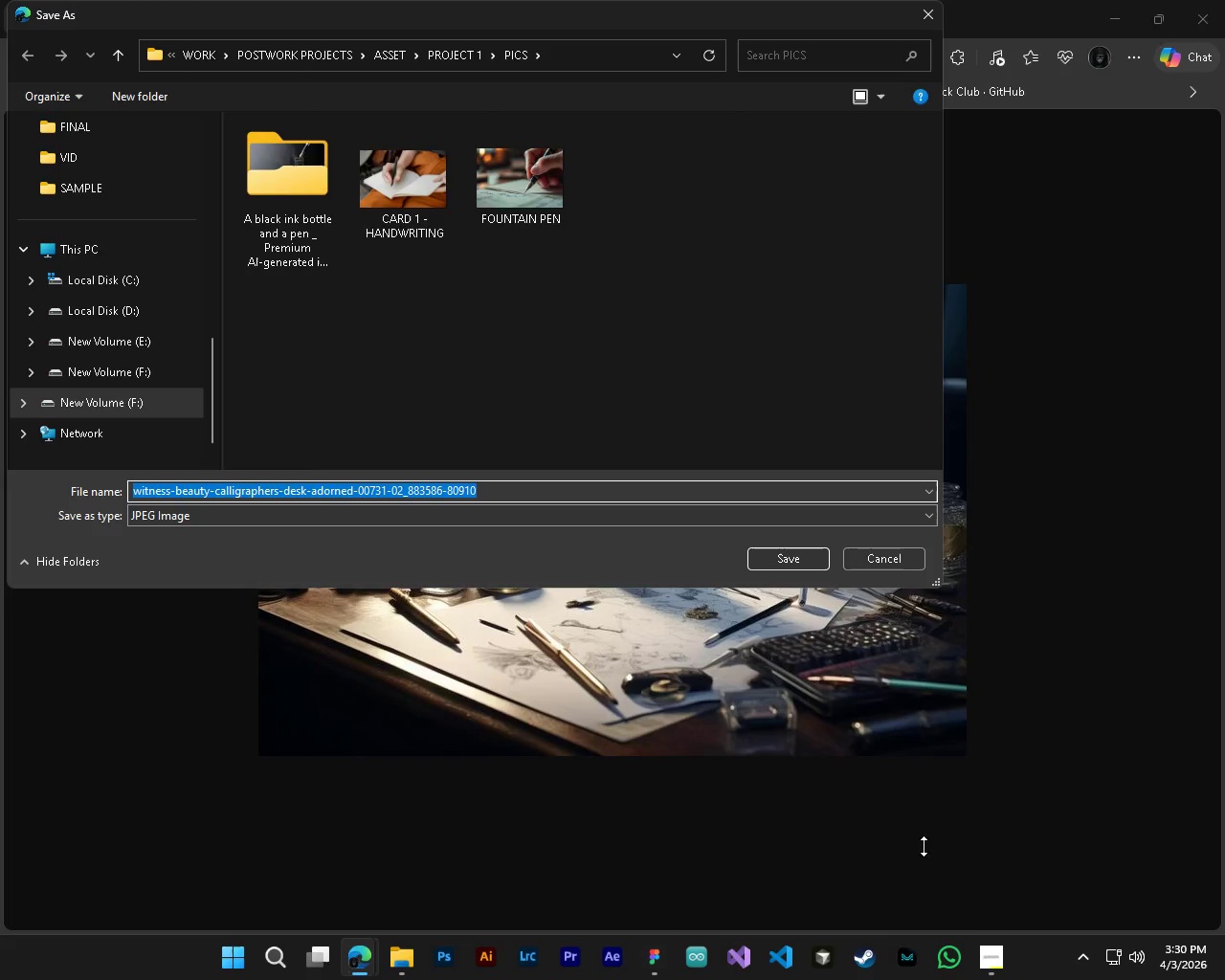 
left_click([507, 483])
 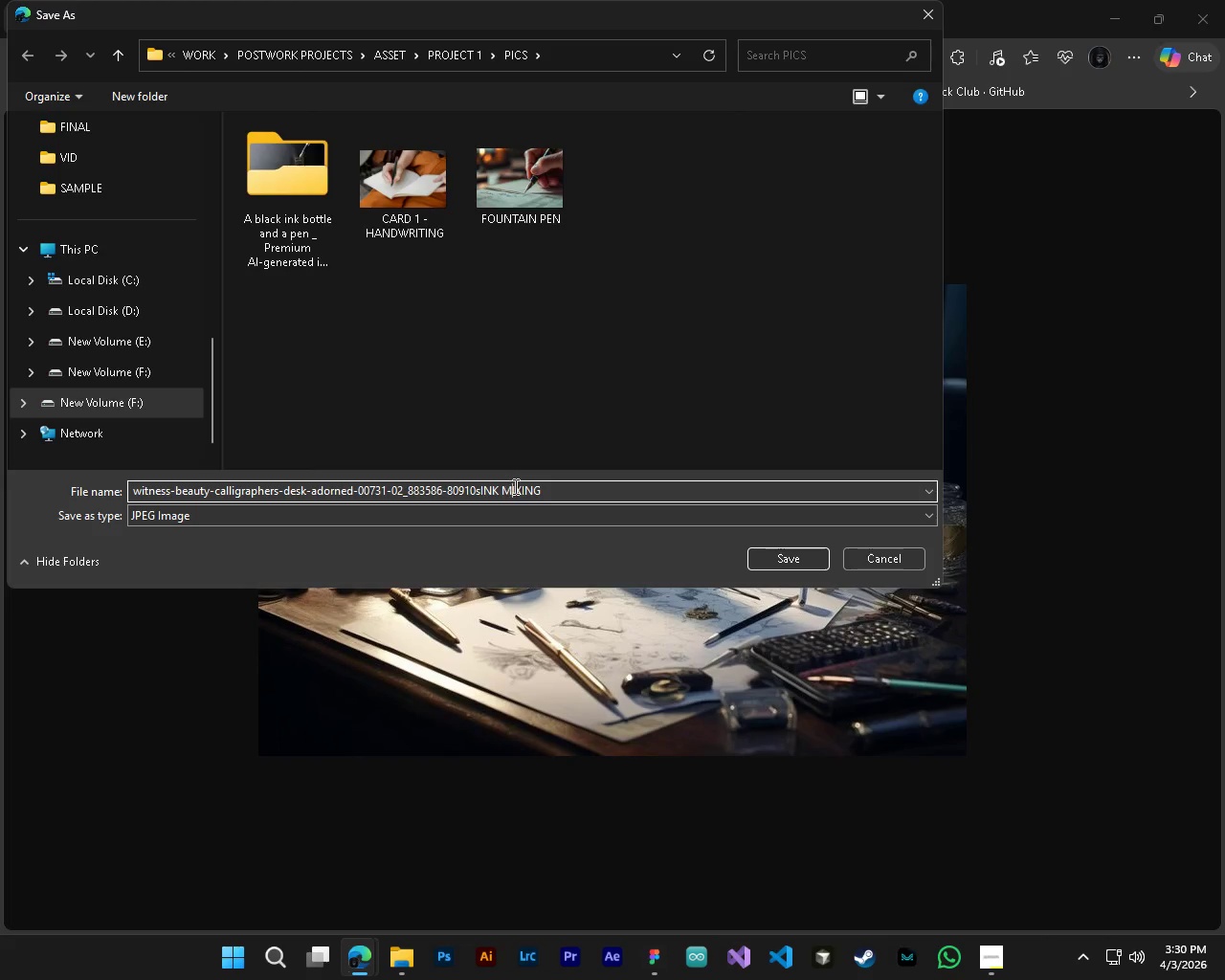 
key(Control+ControlLeft)
 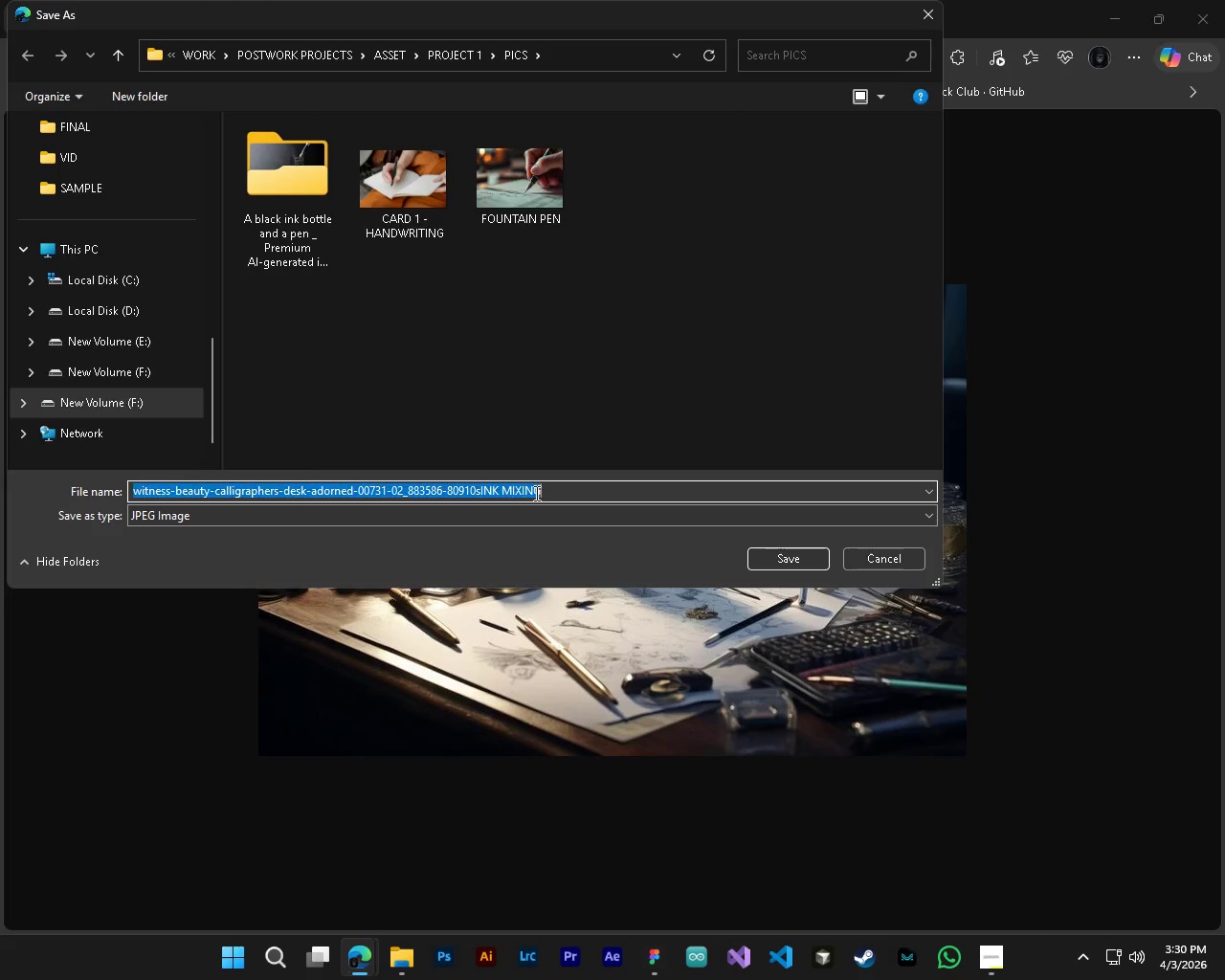 
key(Control+A)
 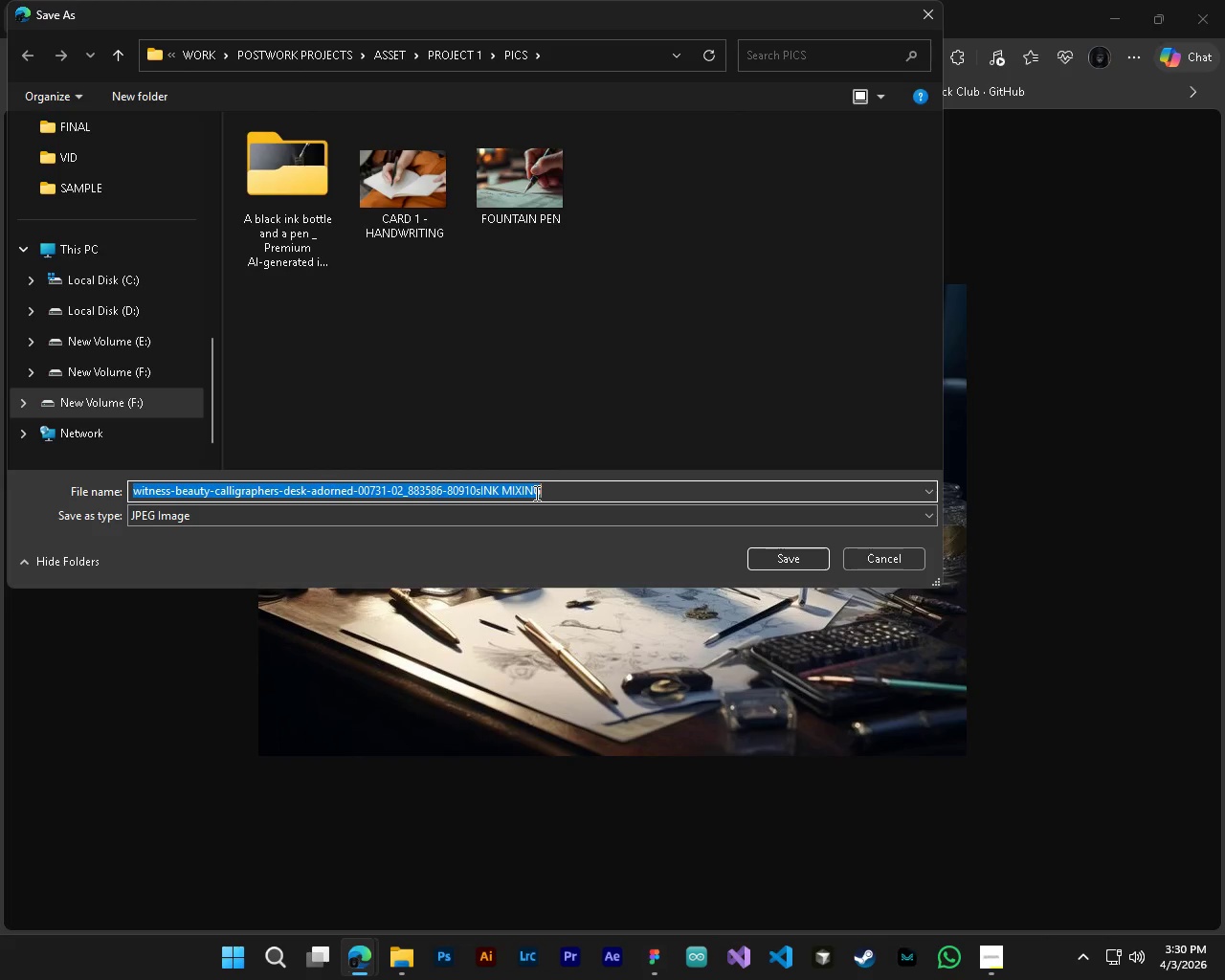 
type(INK)
key(Backspace)
key(Backspace)
key(Backspace)
type(ink mixxing)
key(Backspace)
key(Backspace)
key(Backspace)
type(ing)
 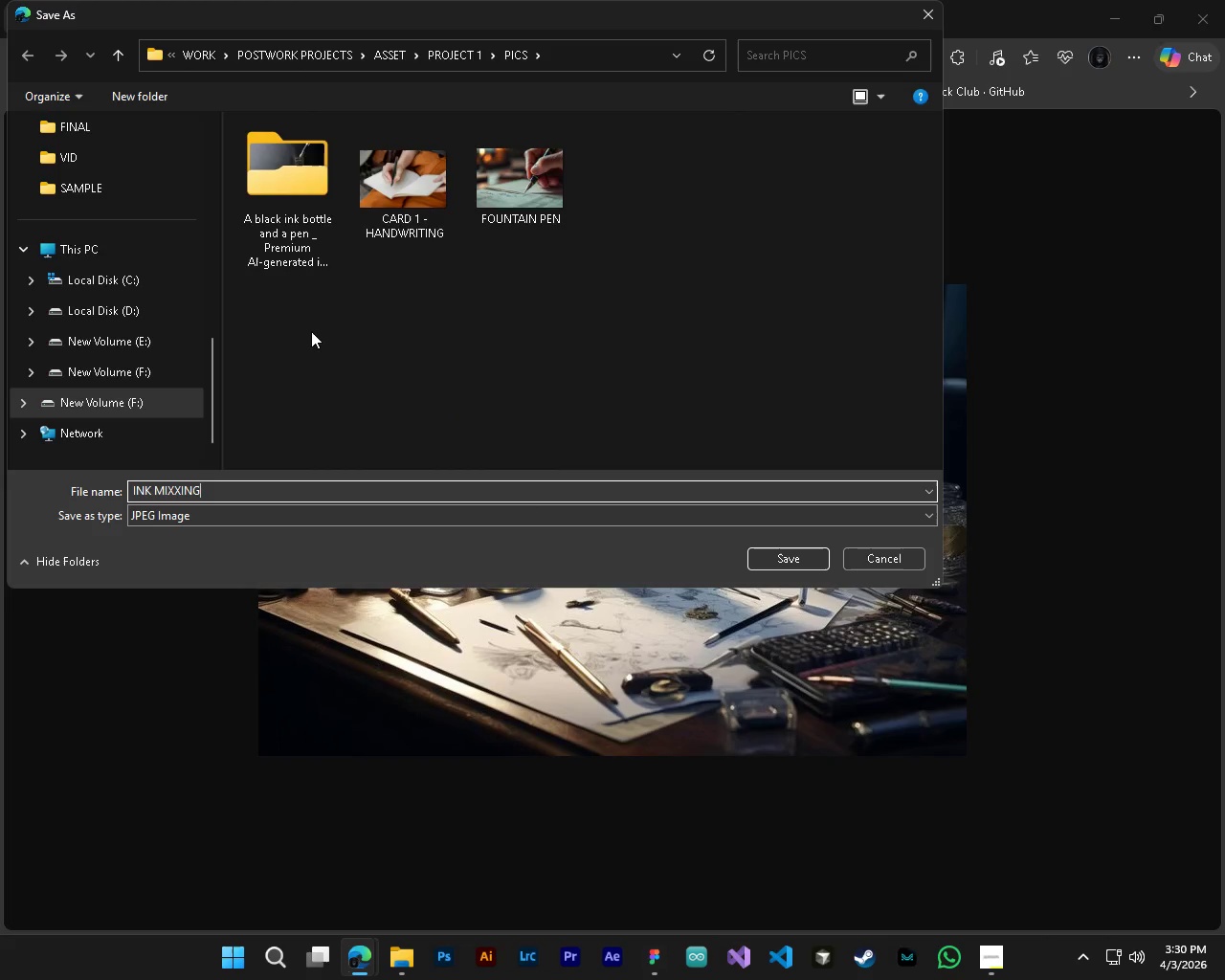 
key(Enter)
 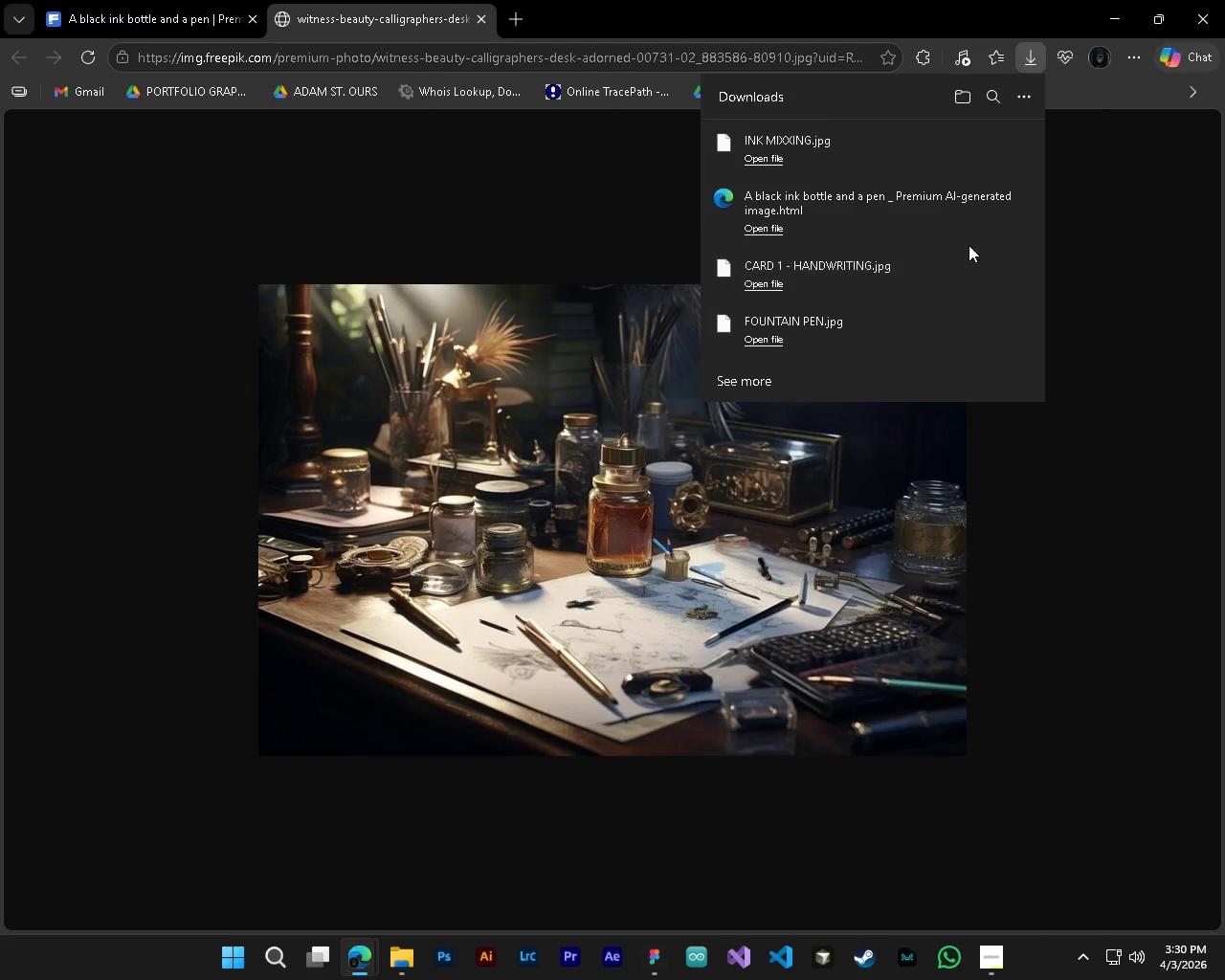 
left_click([1001, 195])
 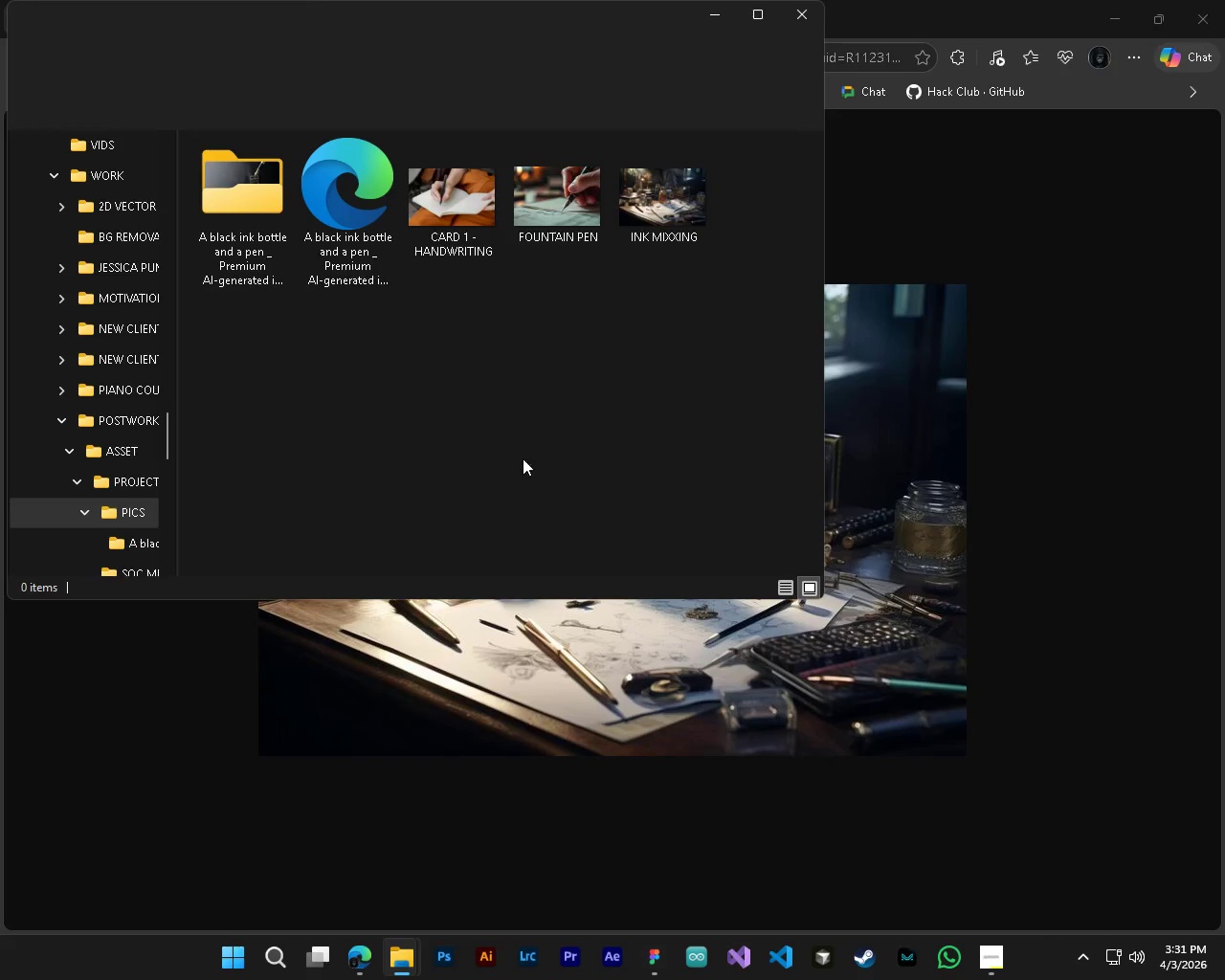 
left_click([227, 224])
 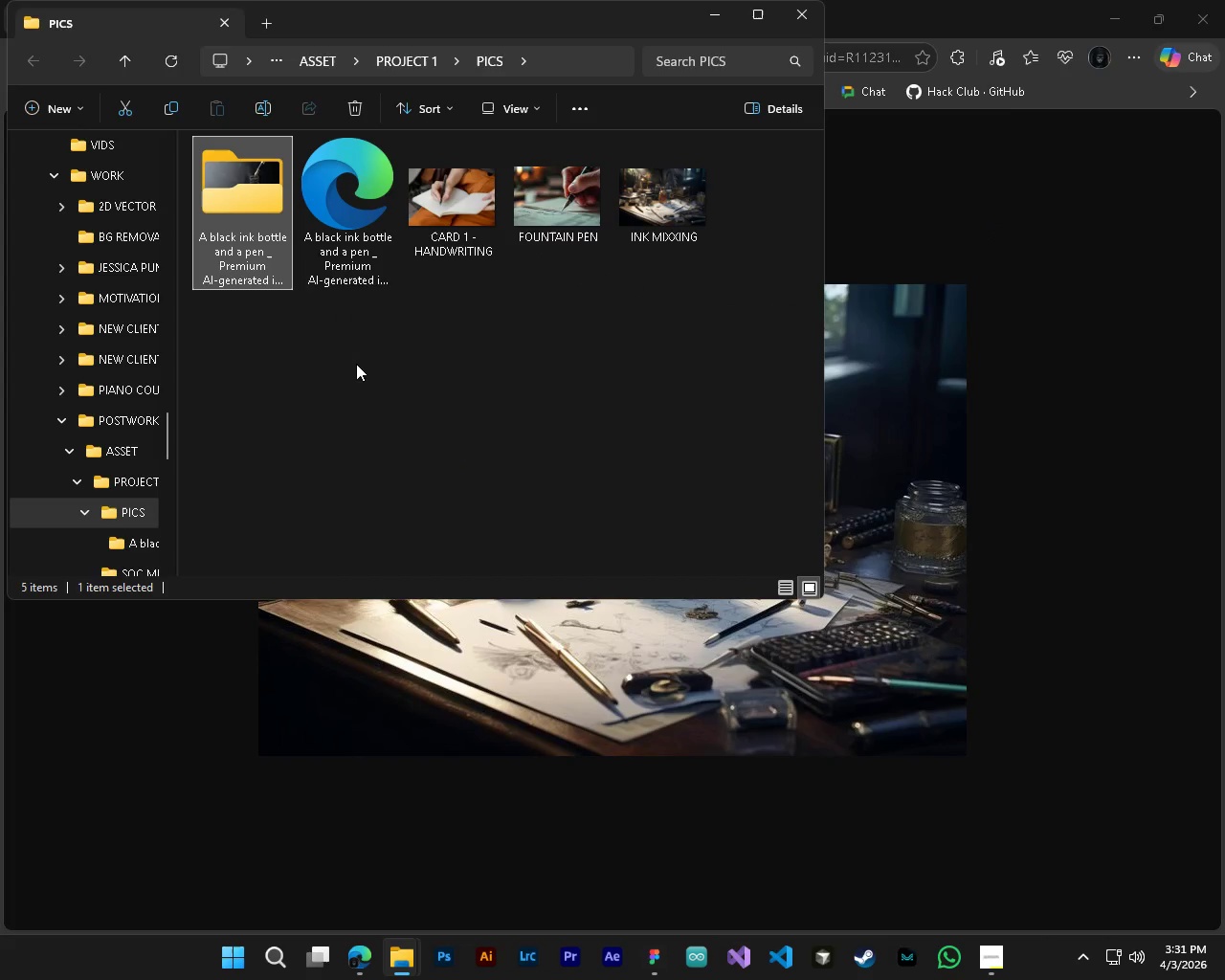 
left_click_drag(start_coordinate=[356, 364], to_coordinate=[259, 194])
 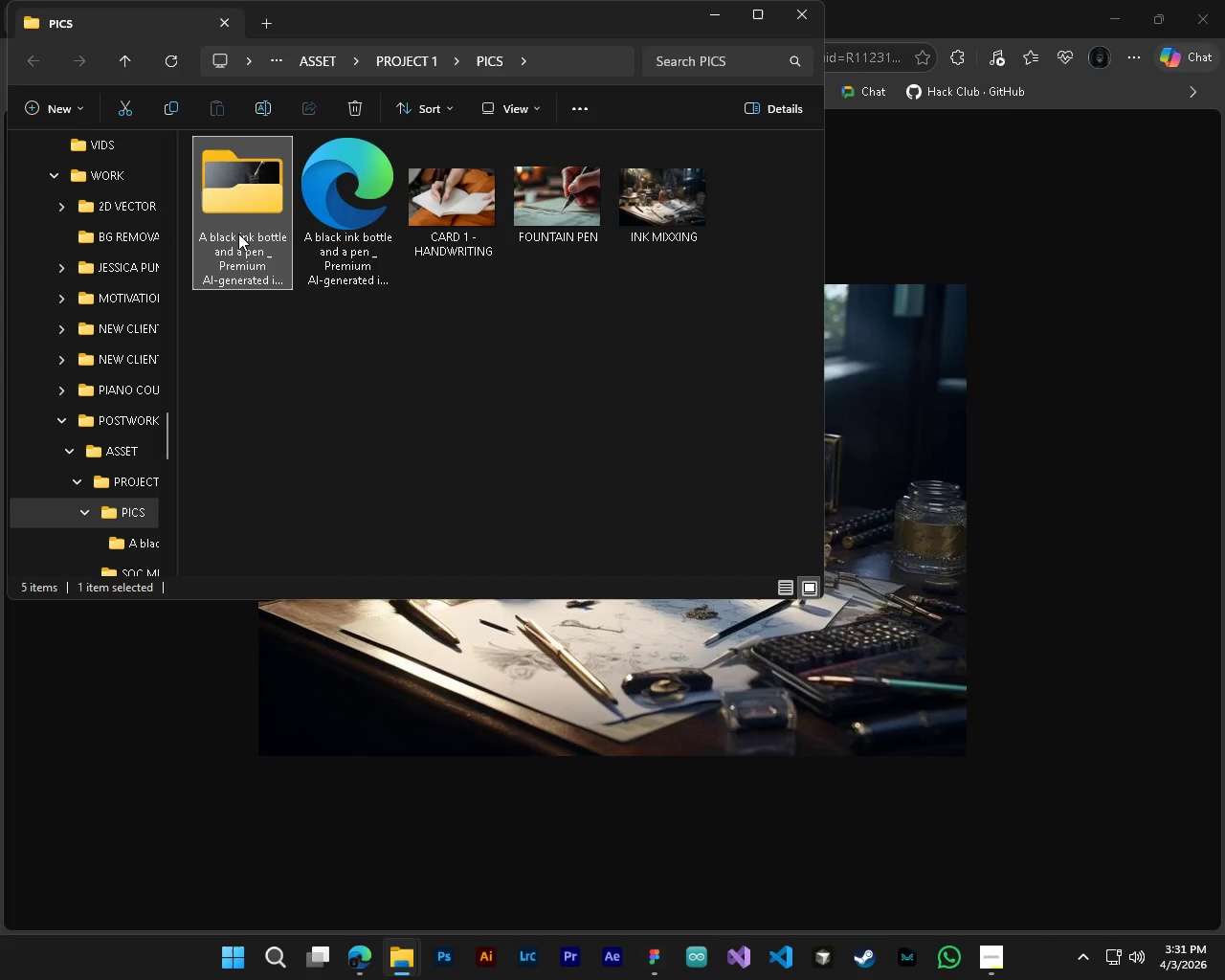 
double_click([238, 234])
 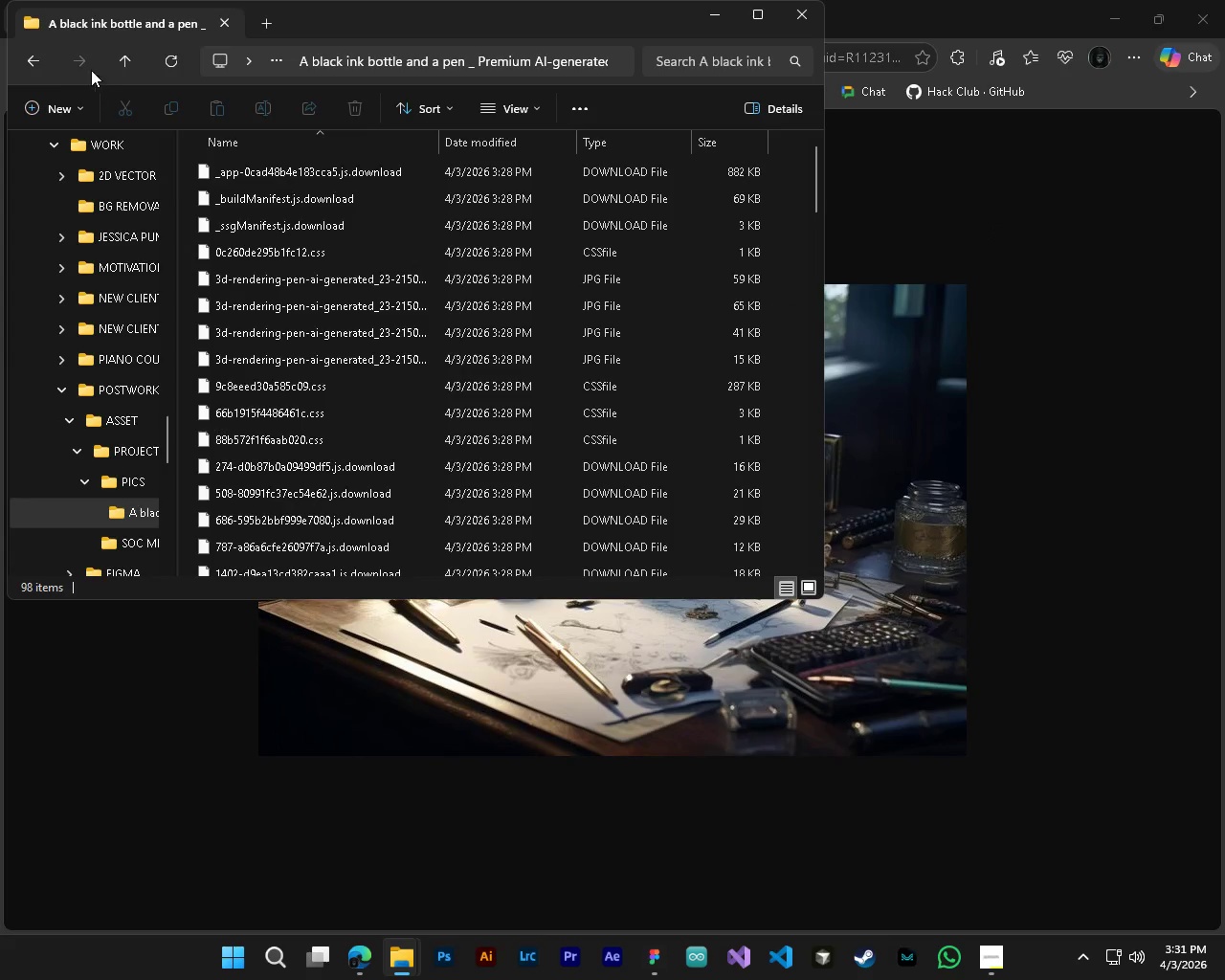 
left_click([118, 59])
 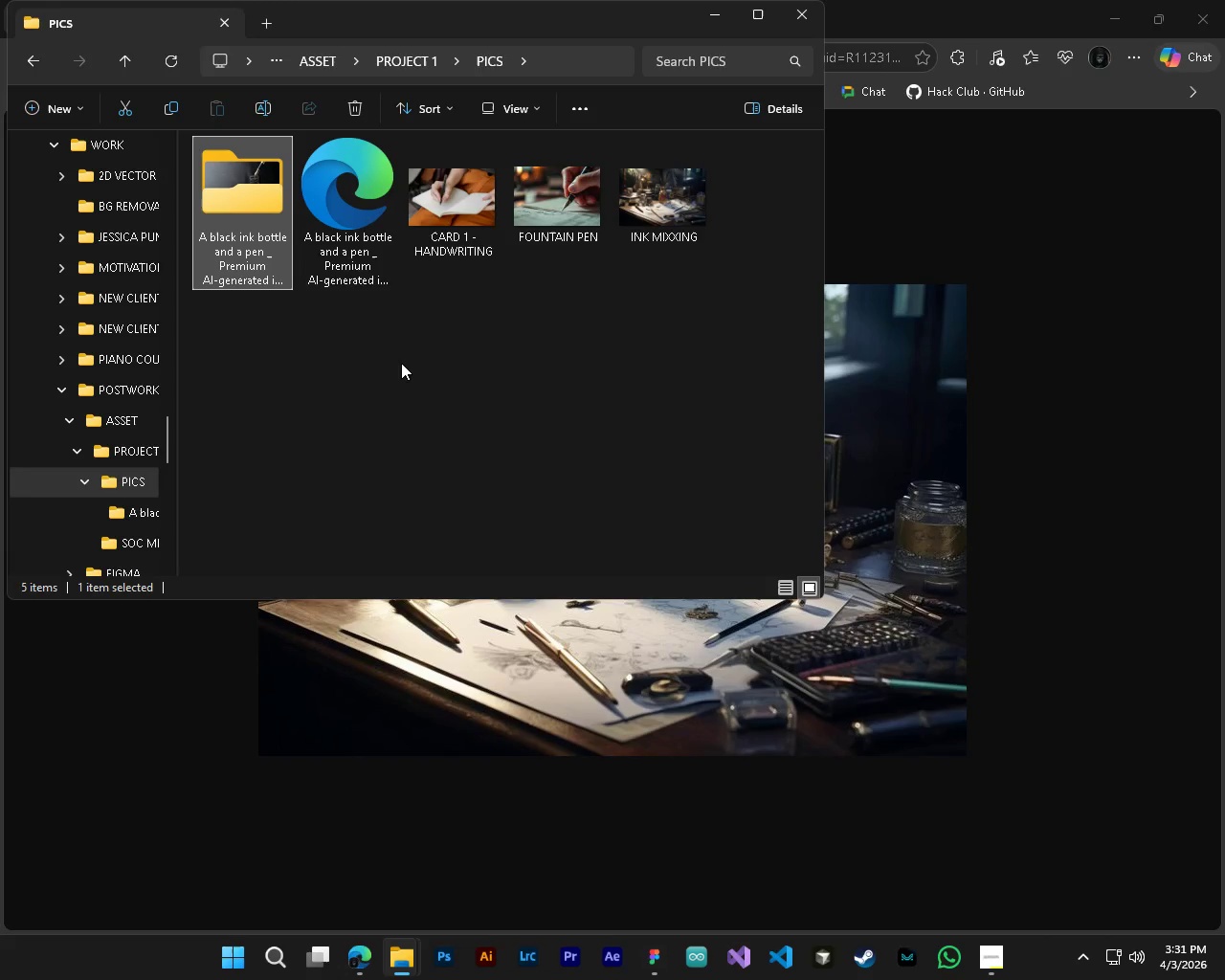 
left_click_drag(start_coordinate=[377, 368], to_coordinate=[234, 188])
 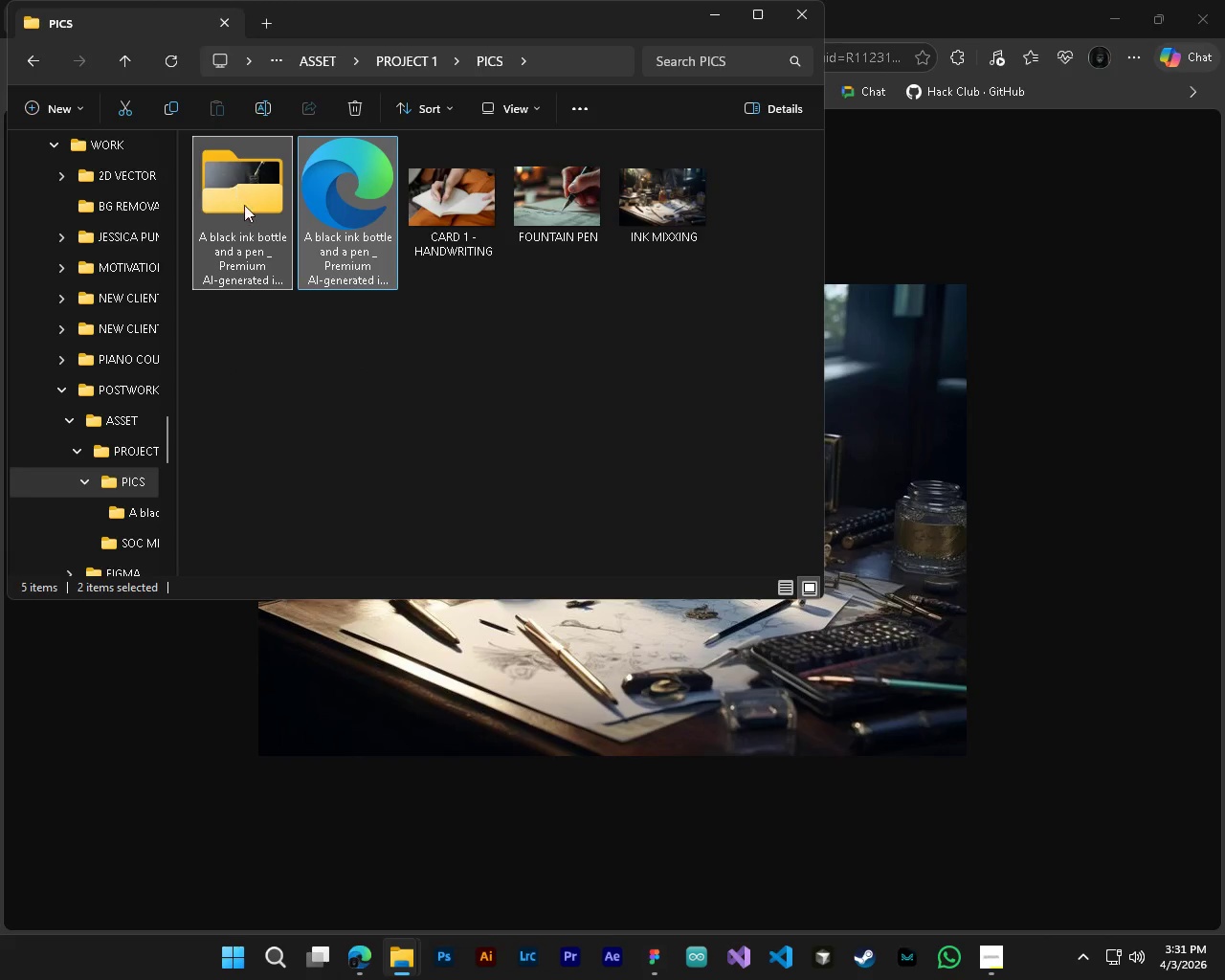 
key(Delete)
 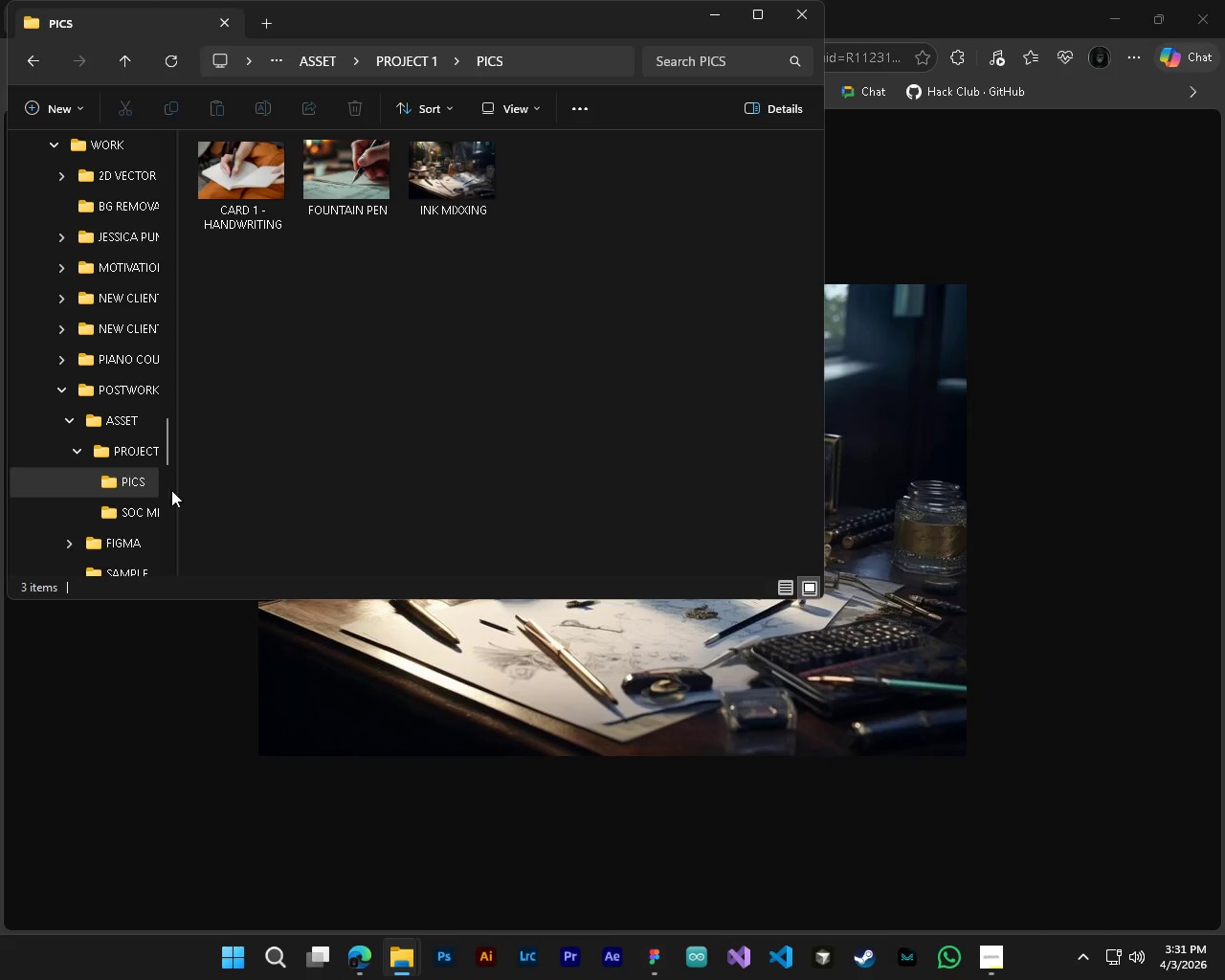 
wait(6.47)
 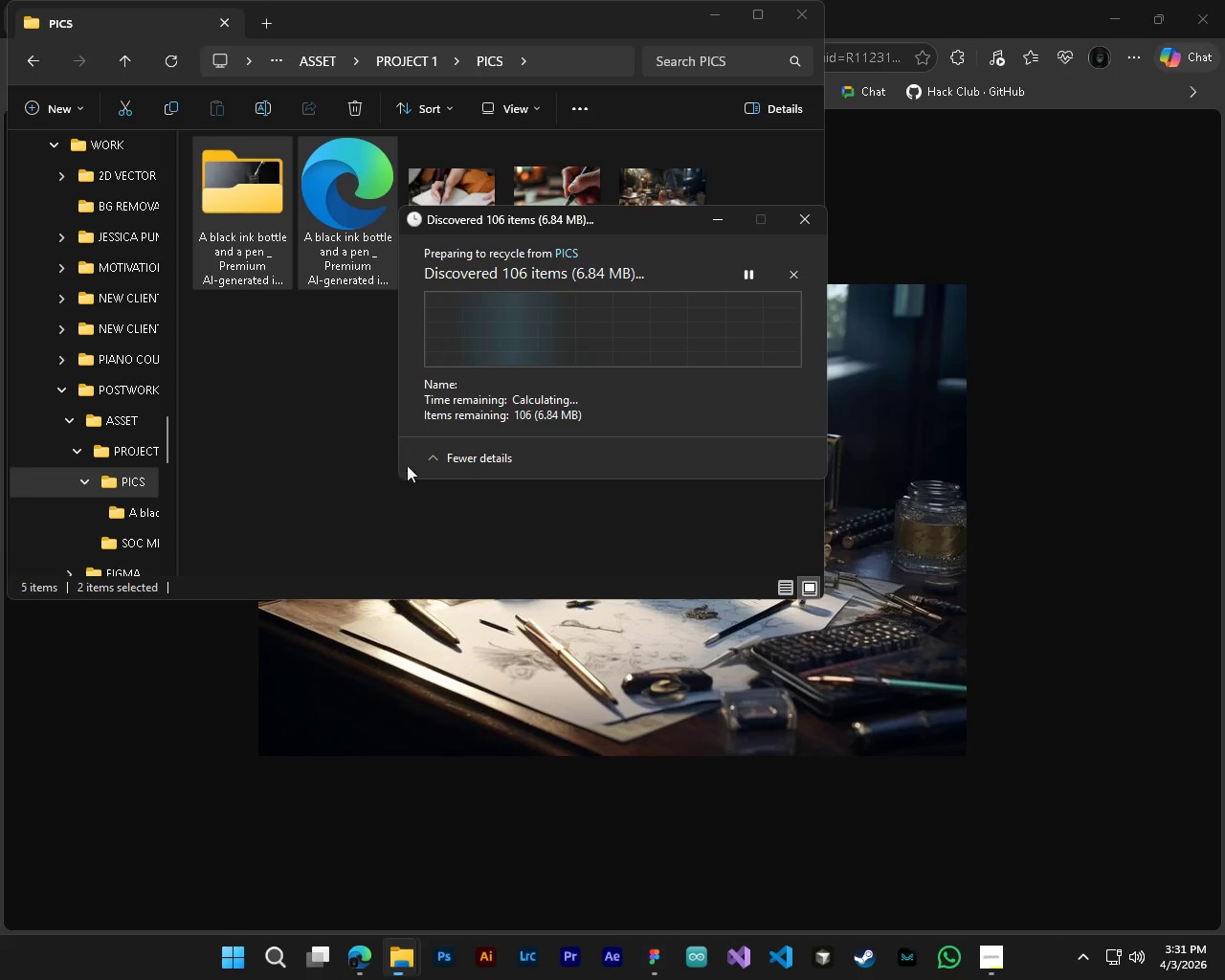 
left_click([796, 25])
 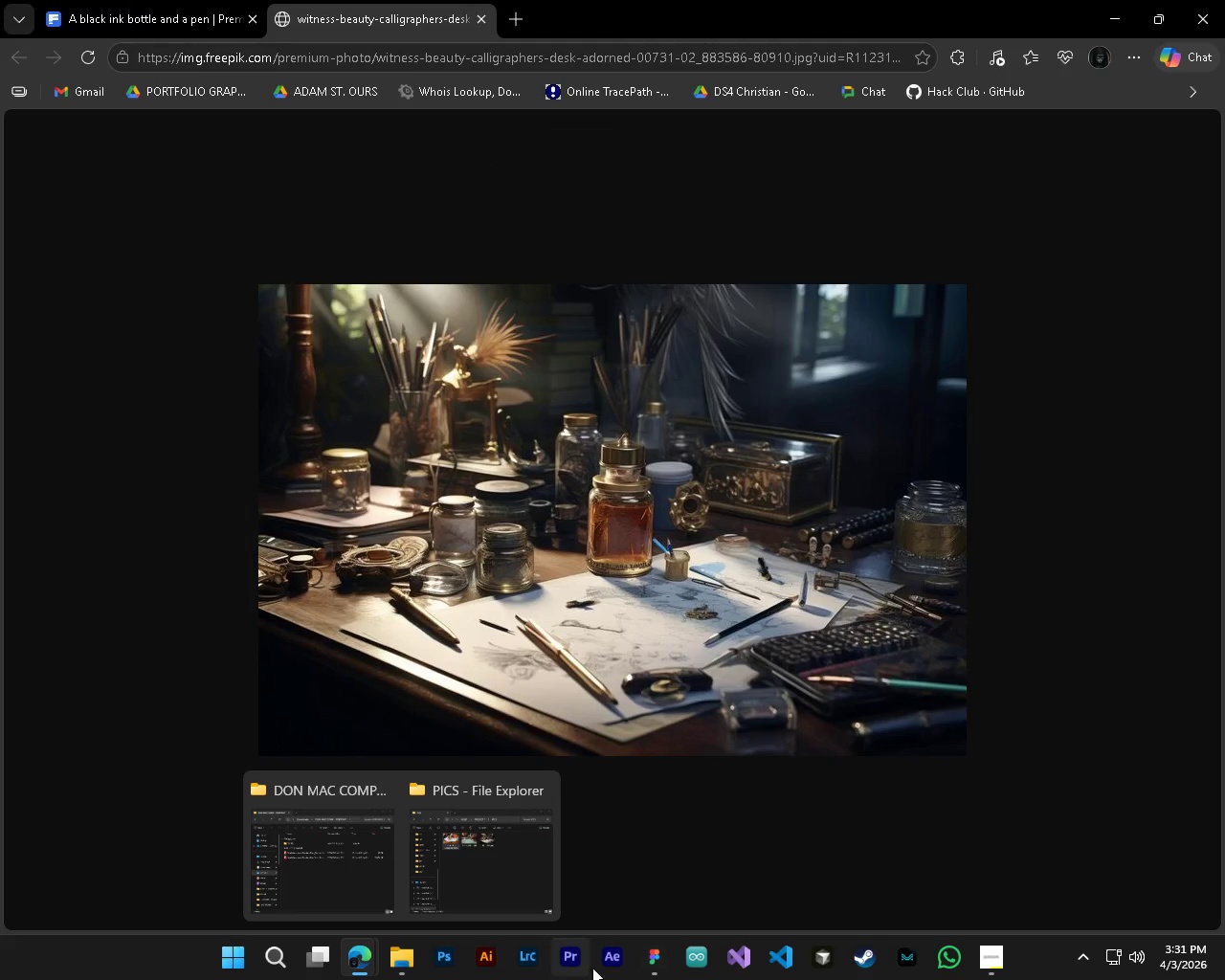 
left_click([655, 957])
 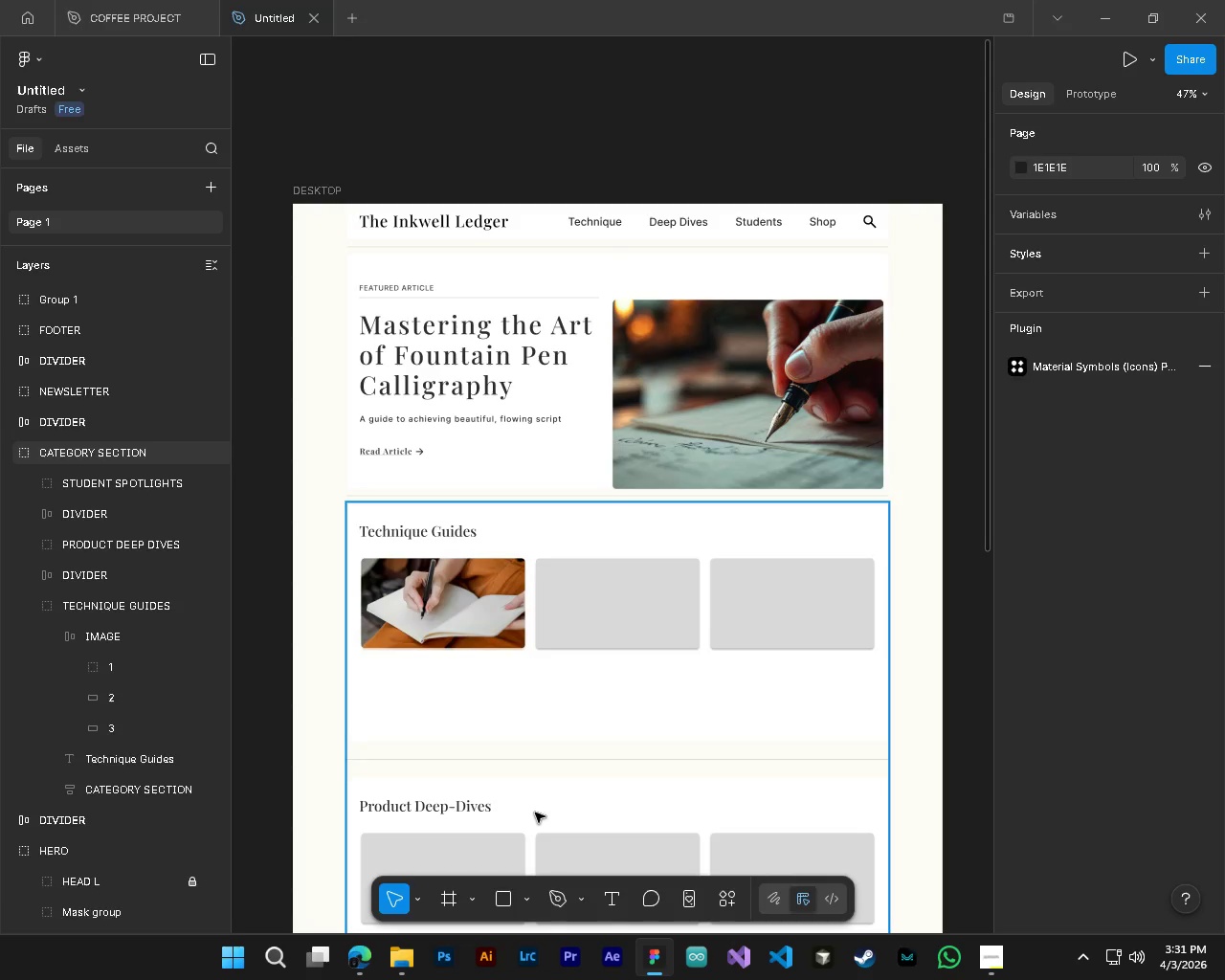 
hold_key(key=ShiftLeft, duration=0.53)
scroll: coordinate [609, 782], scroll_direction: down, amount: 5.0
 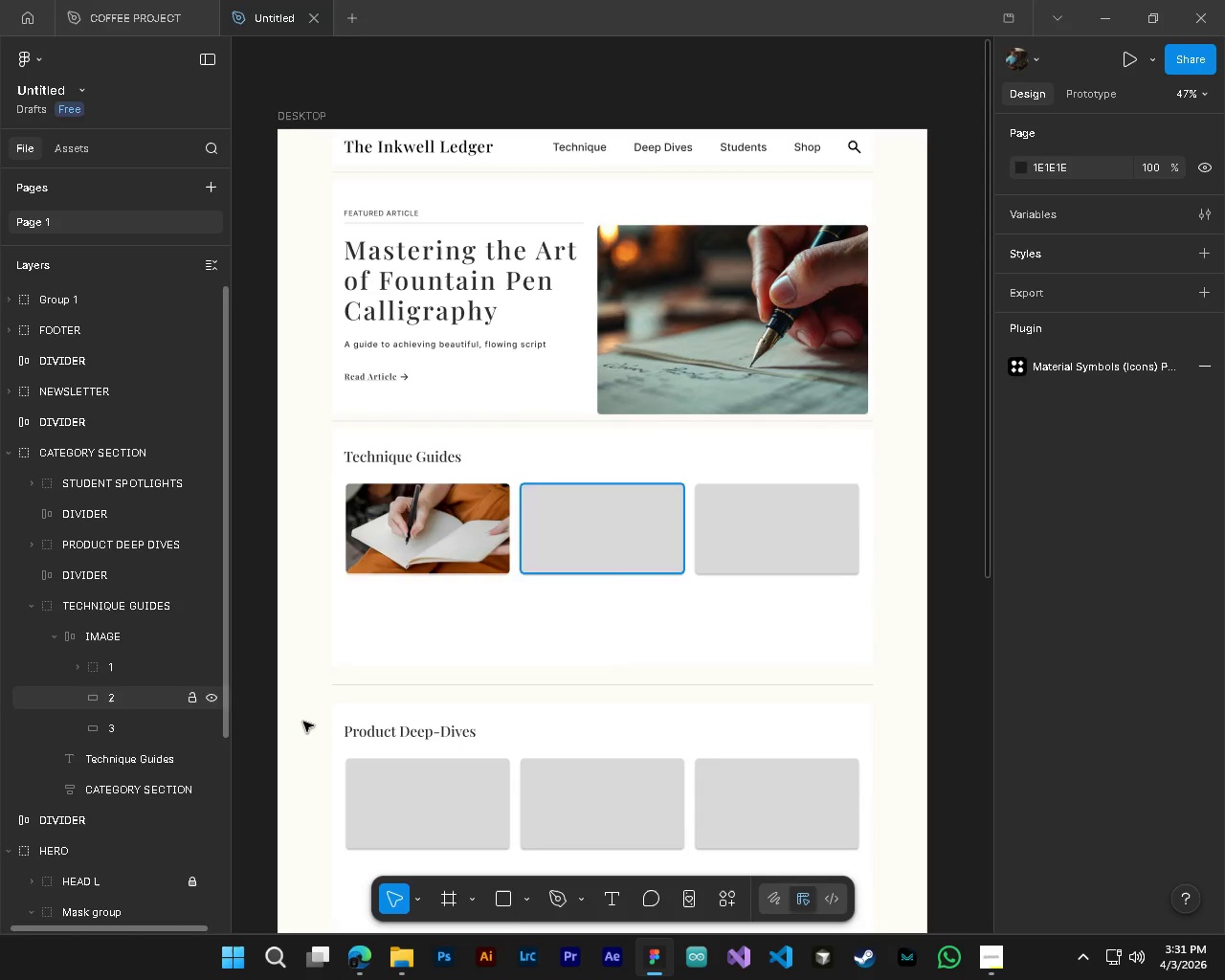 
hold_key(key=ShiftLeft, duration=0.38)
scroll: coordinate [609, 693], scroll_direction: down, amount: 3.0
 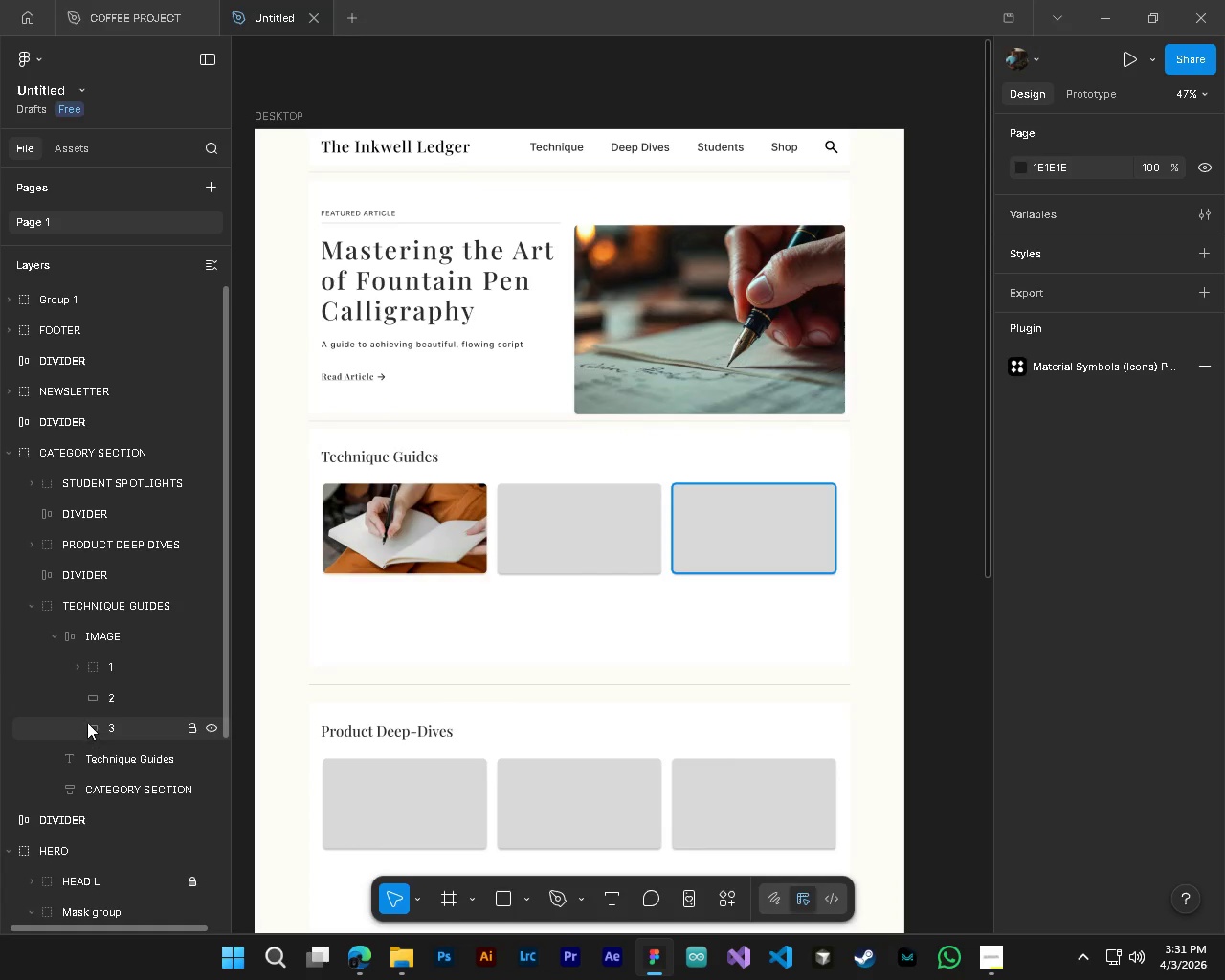 
left_click([118, 704])
 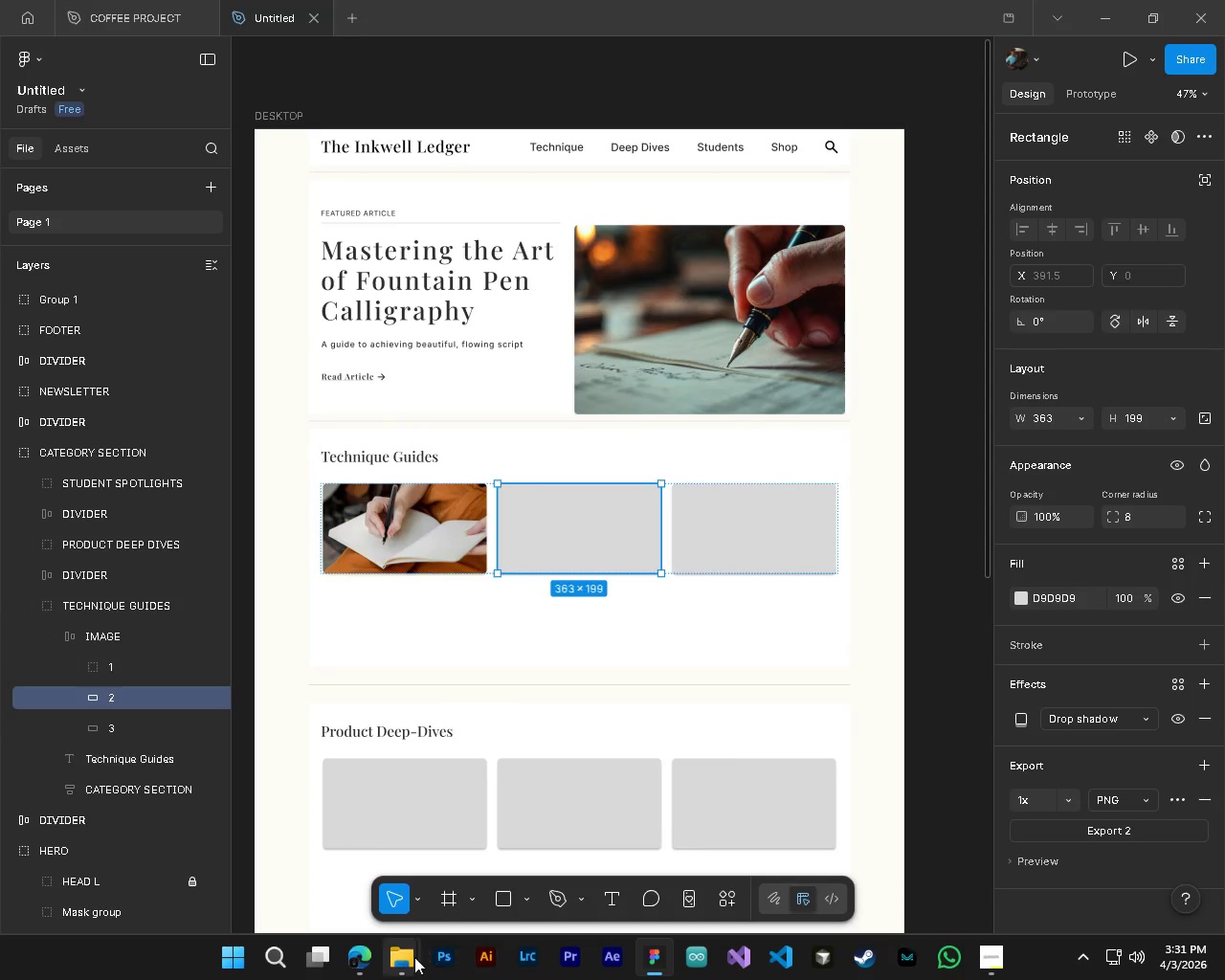 
left_click([409, 957])
 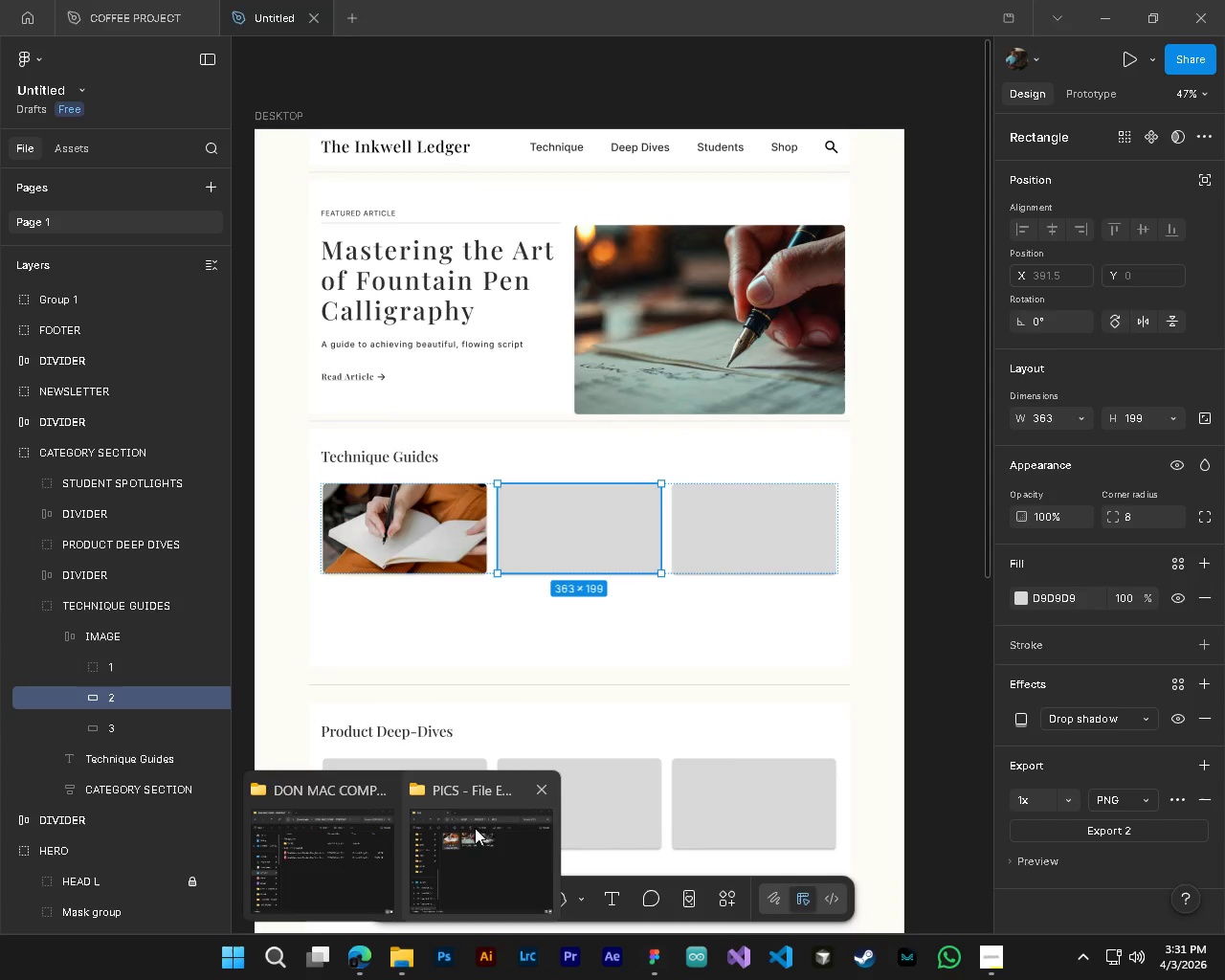 
left_click([450, 854])
 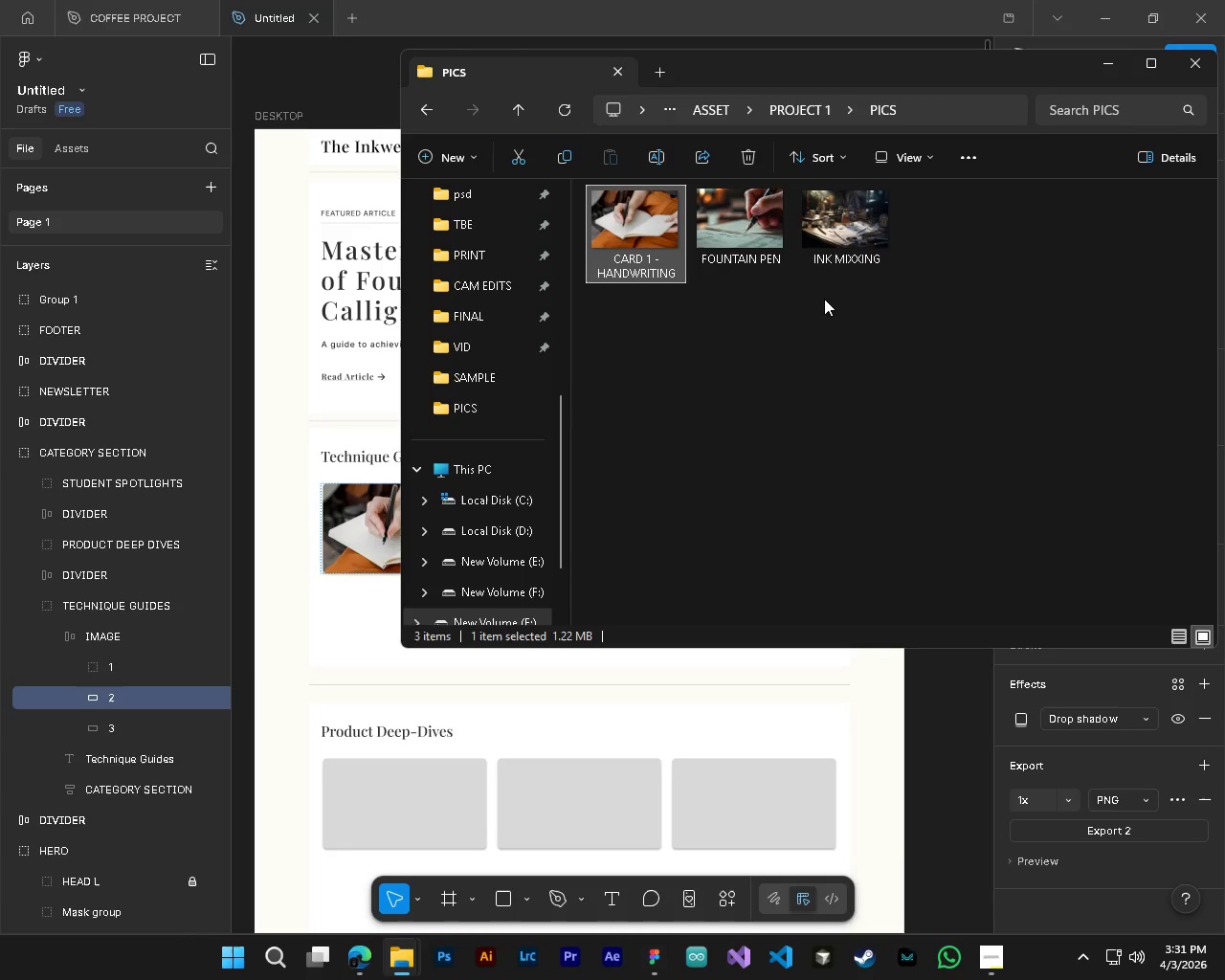 
left_click([851, 247])
 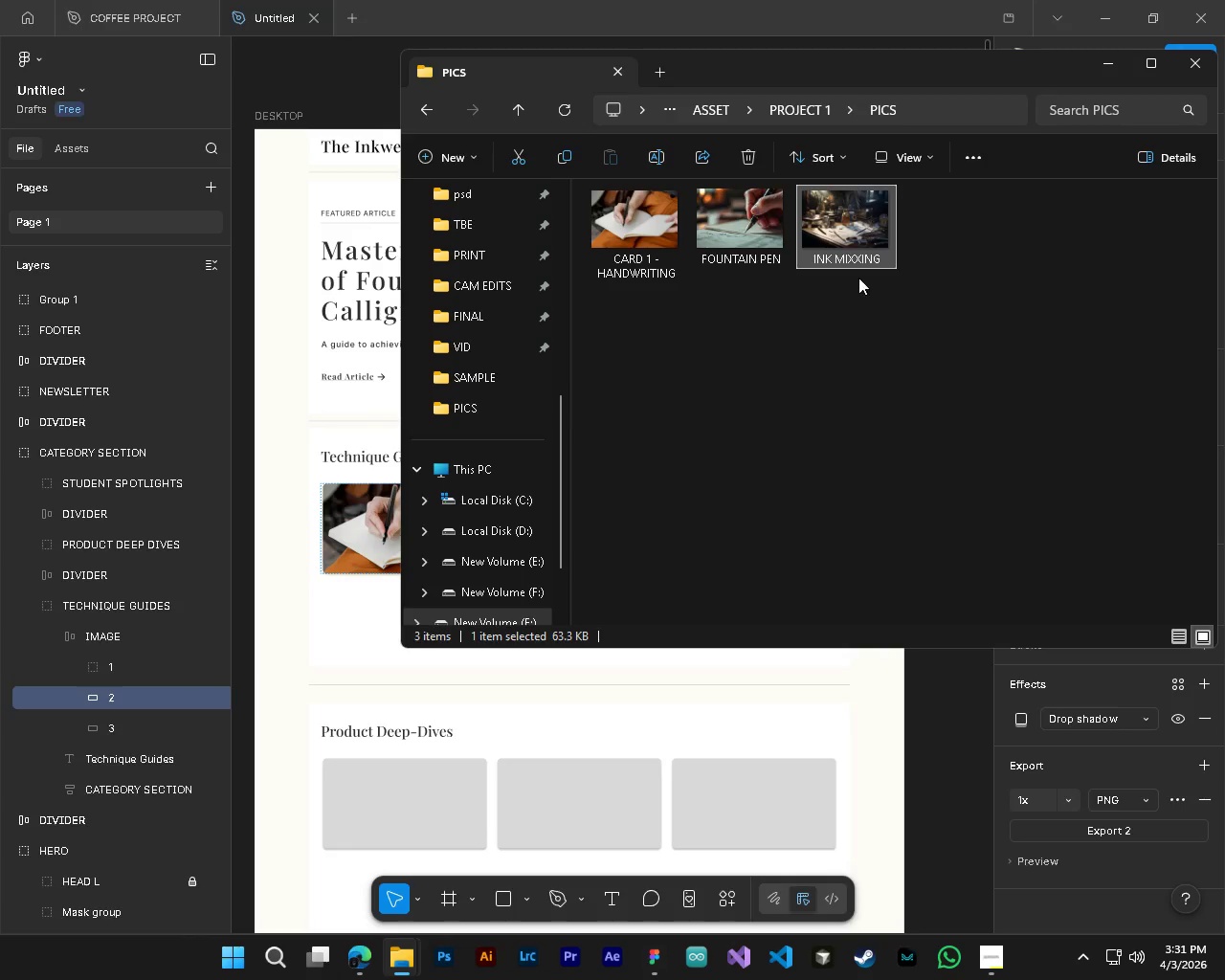 
key(F2)
 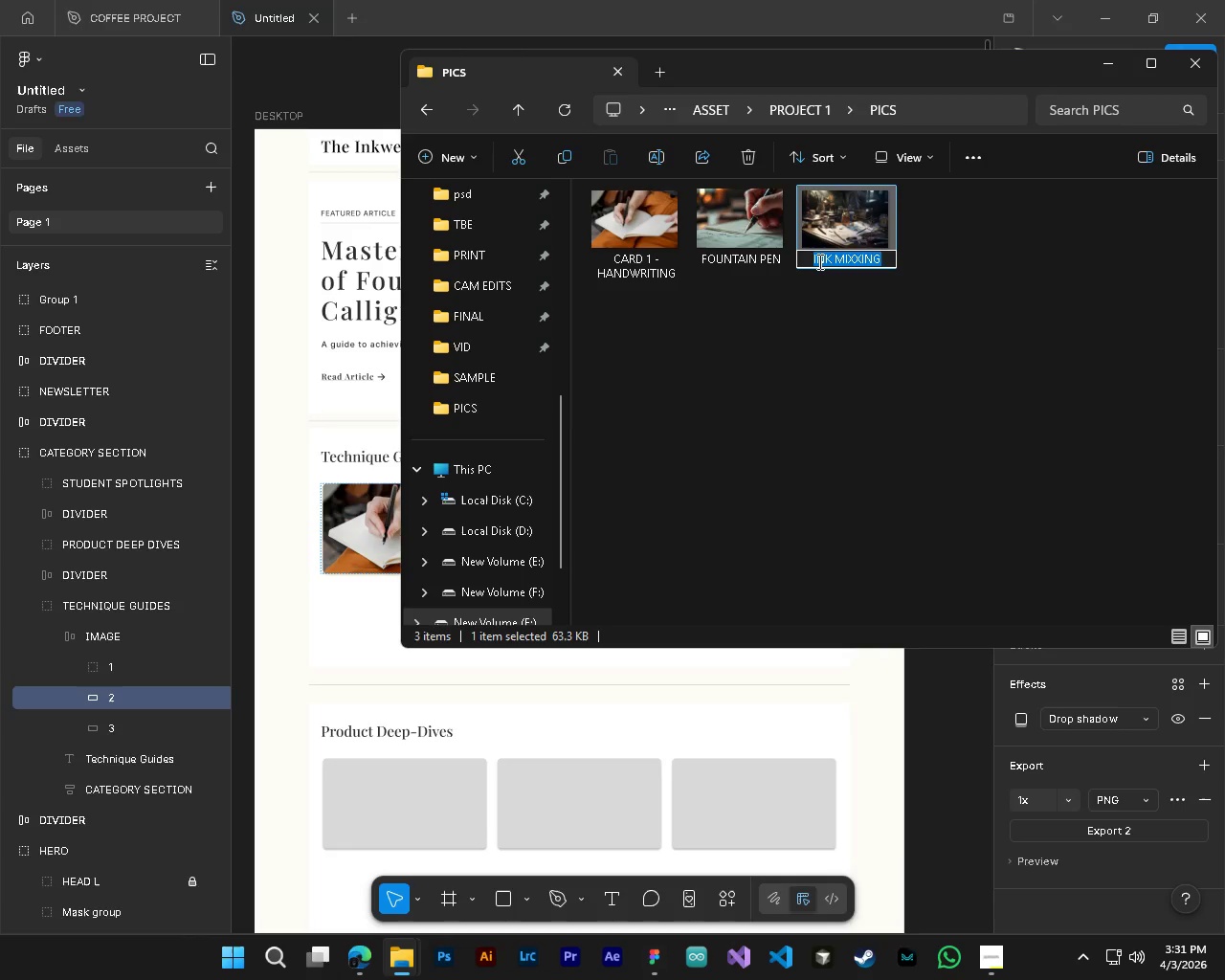 
left_click([817, 261])
 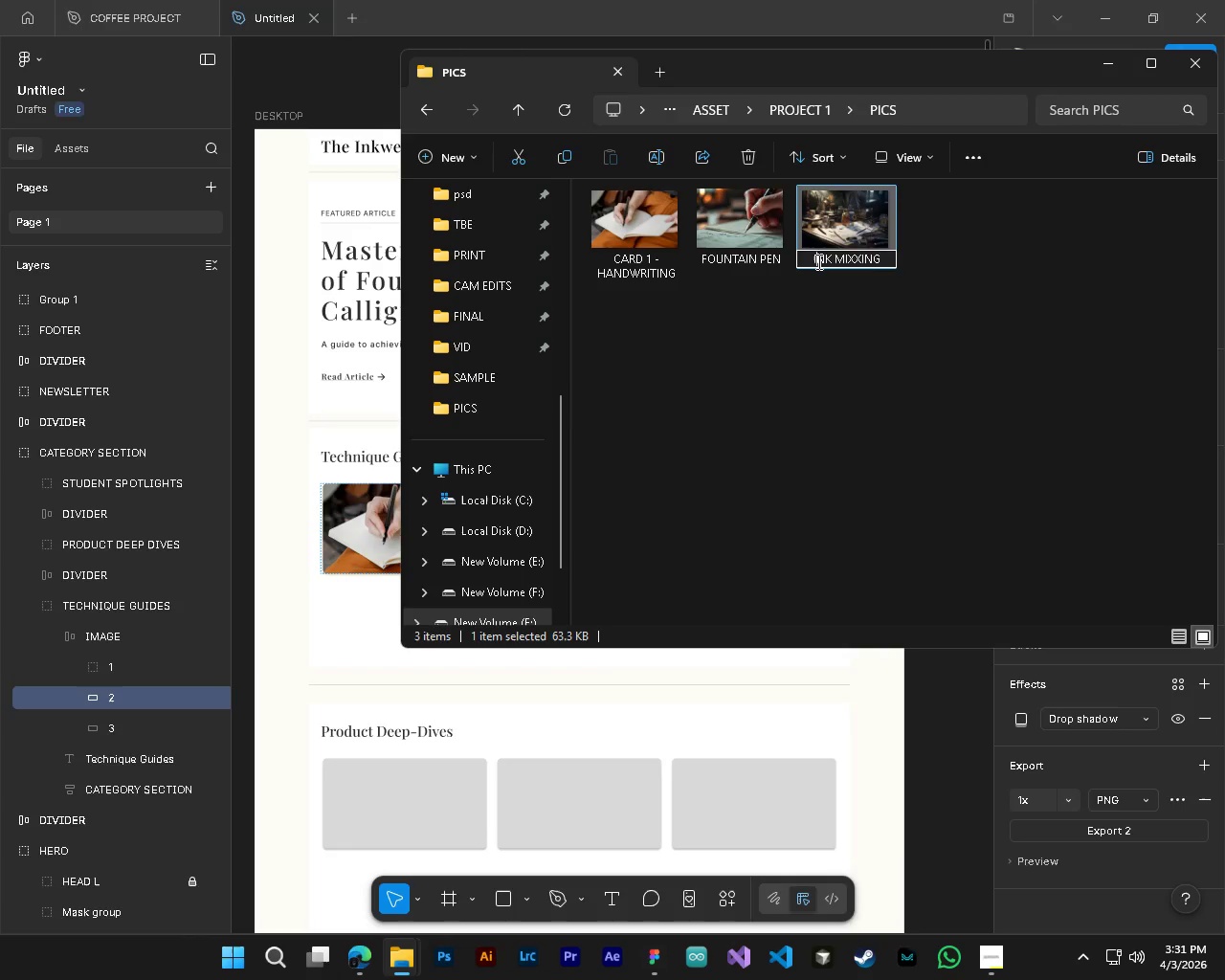 
key(CapsLock)
 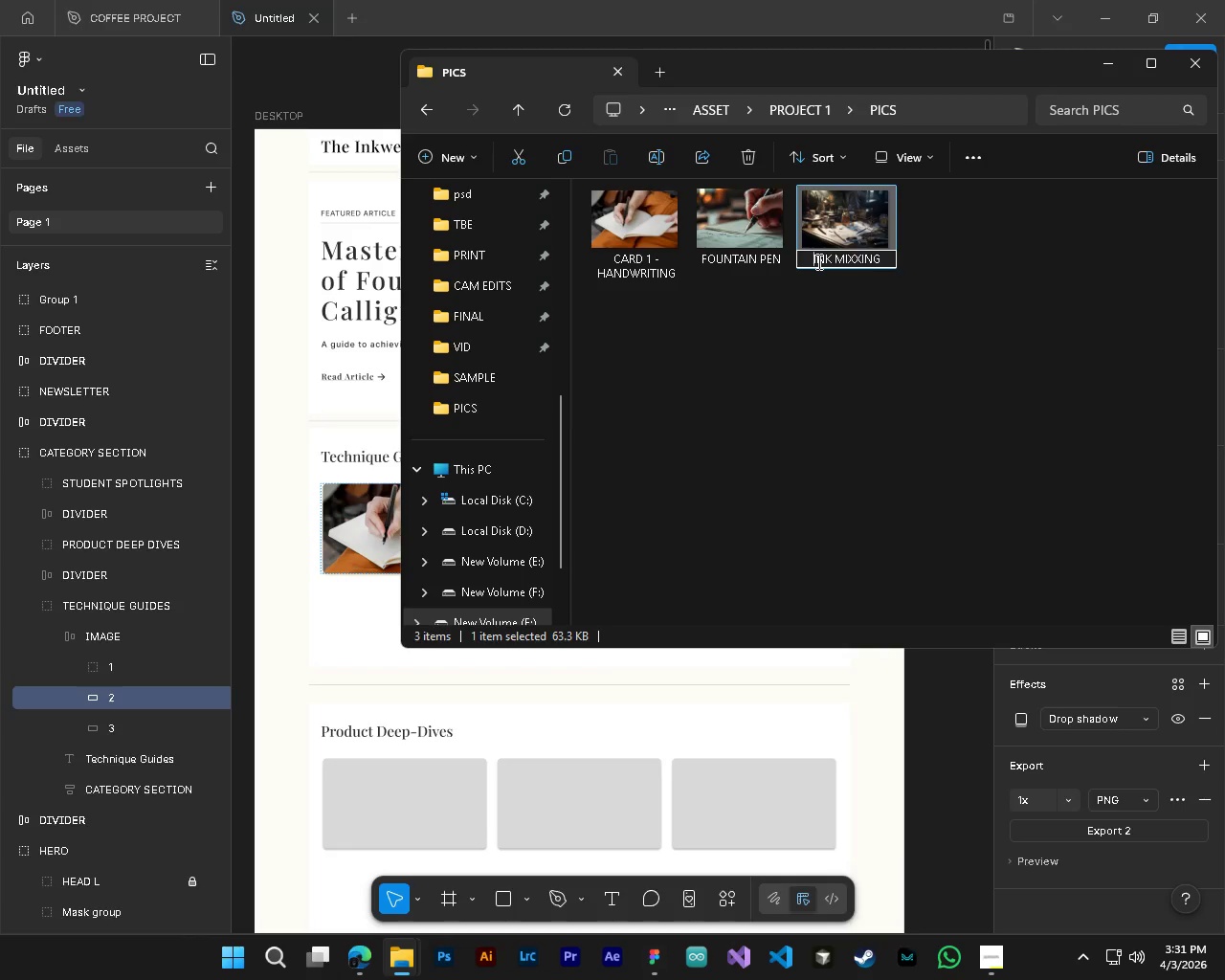 
key(ArrowLeft)
 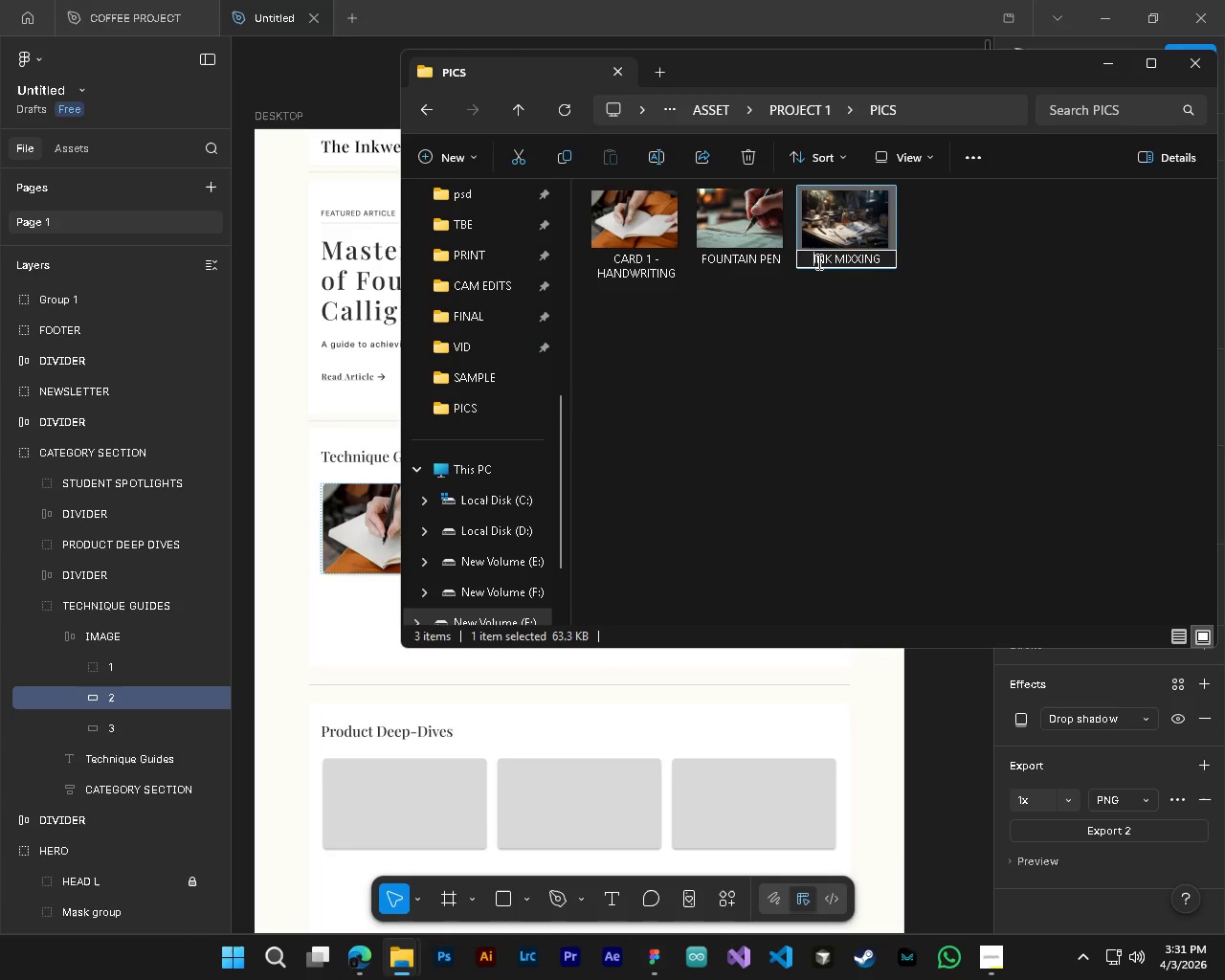 
type(card 2)
 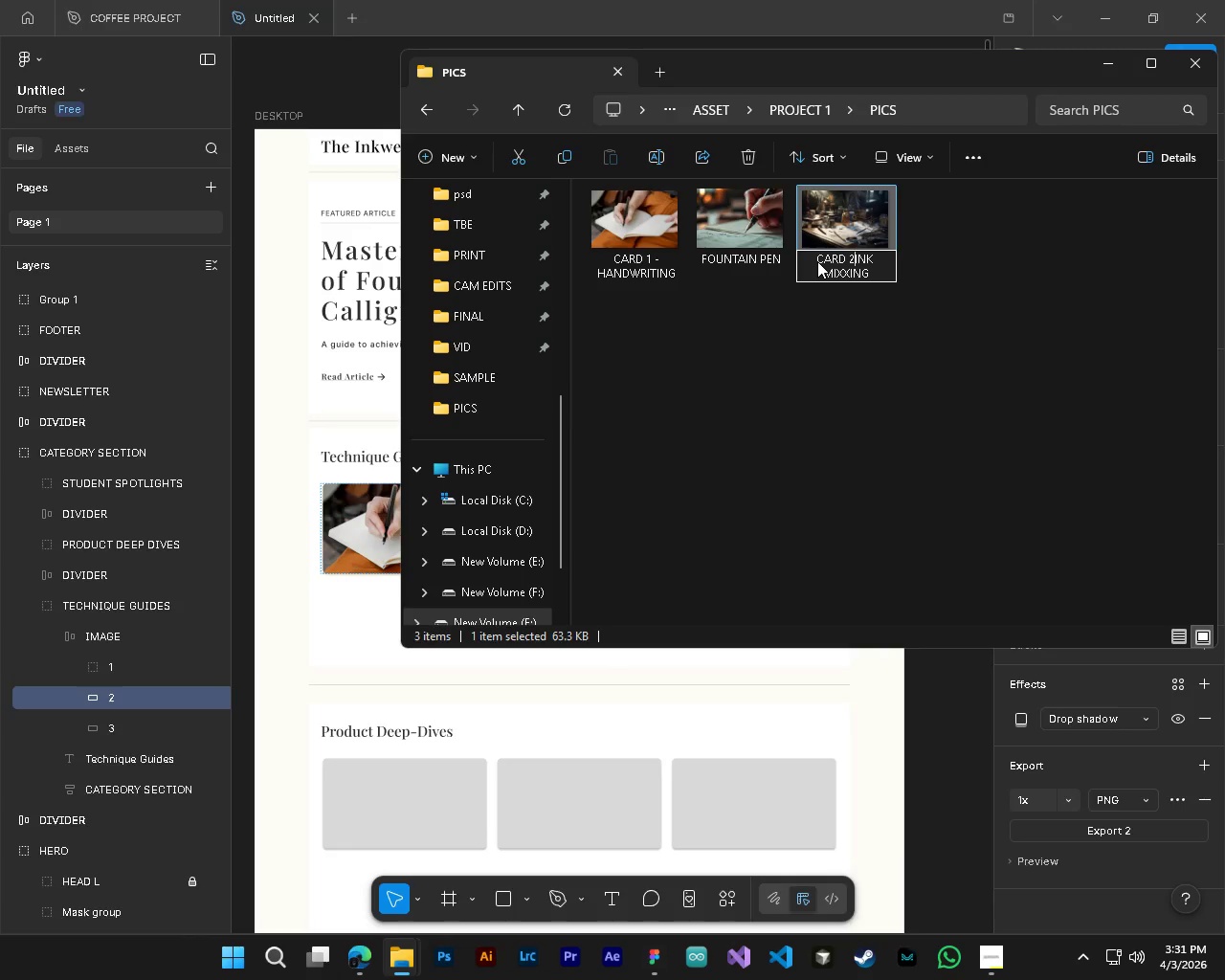 
key(Enter)
 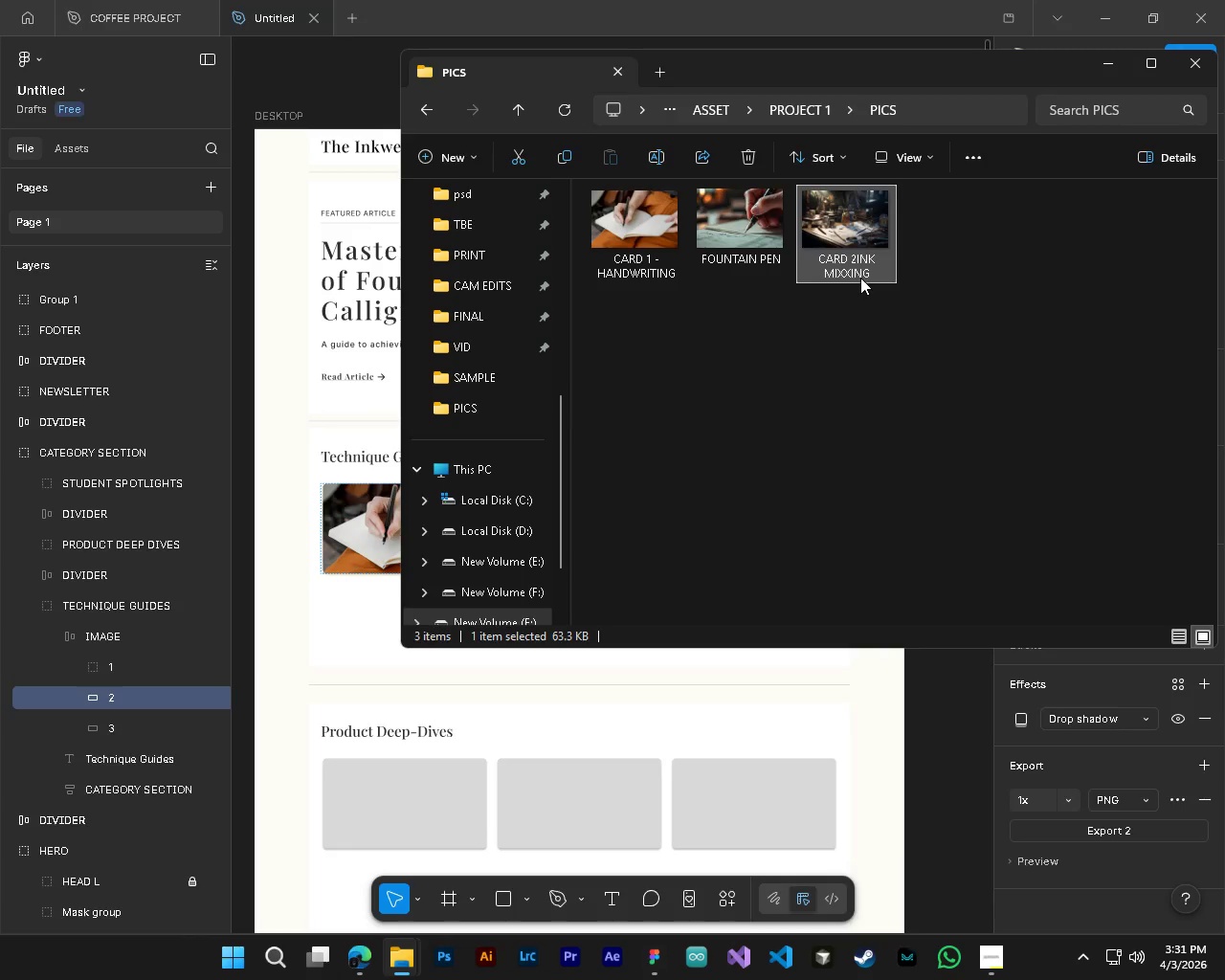 
left_click([860, 276])
 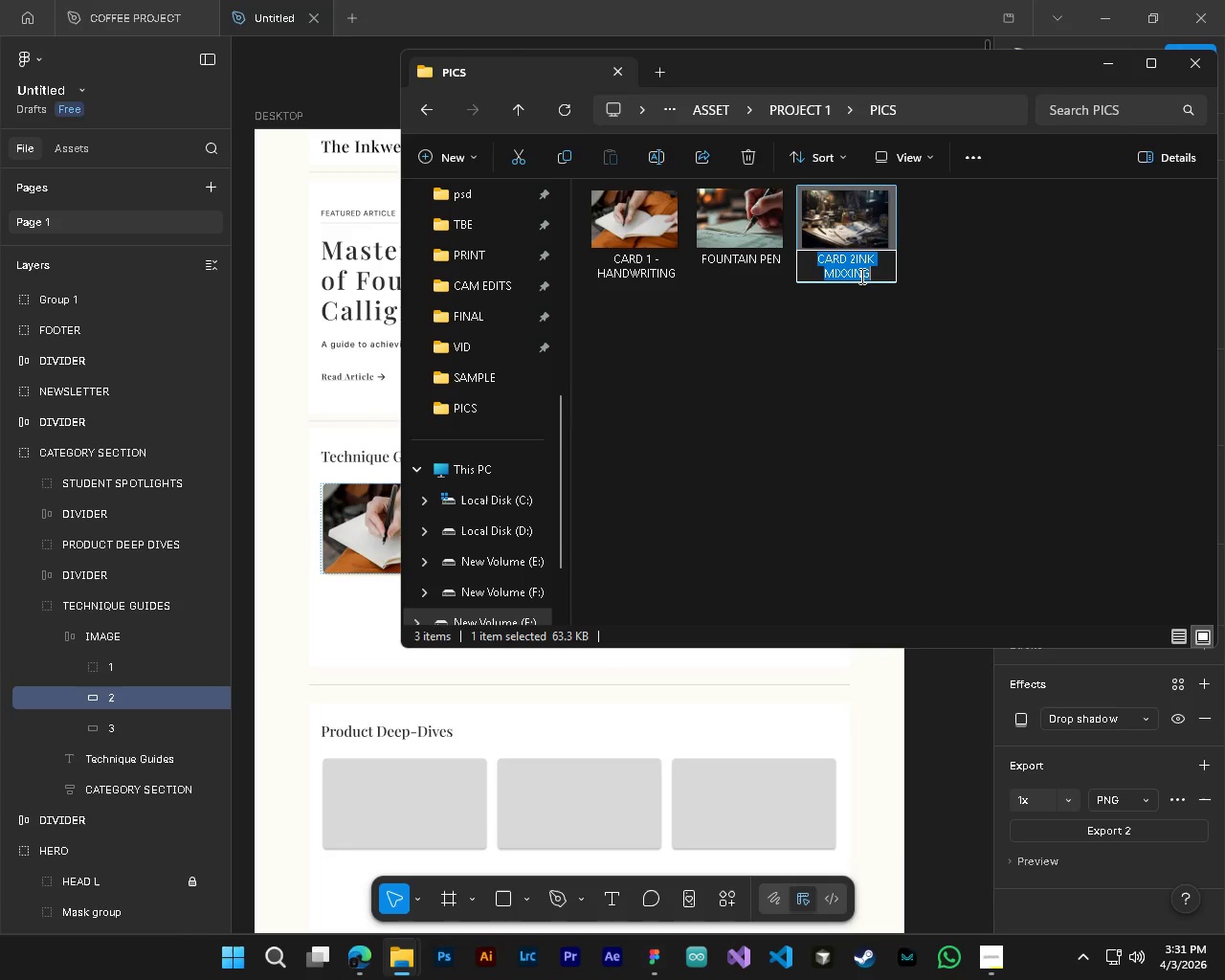 
key(F2)
 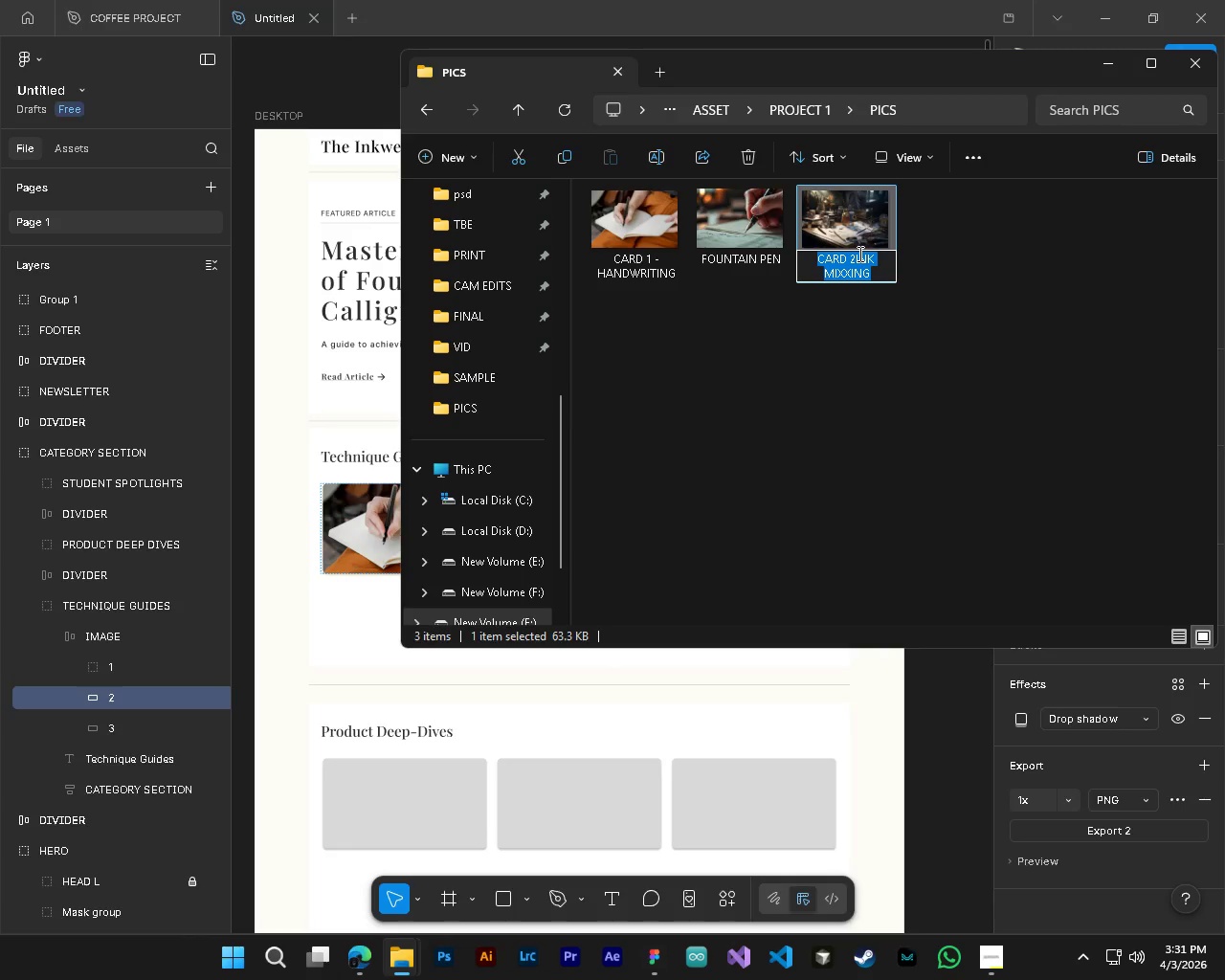 
left_click([857, 253])
 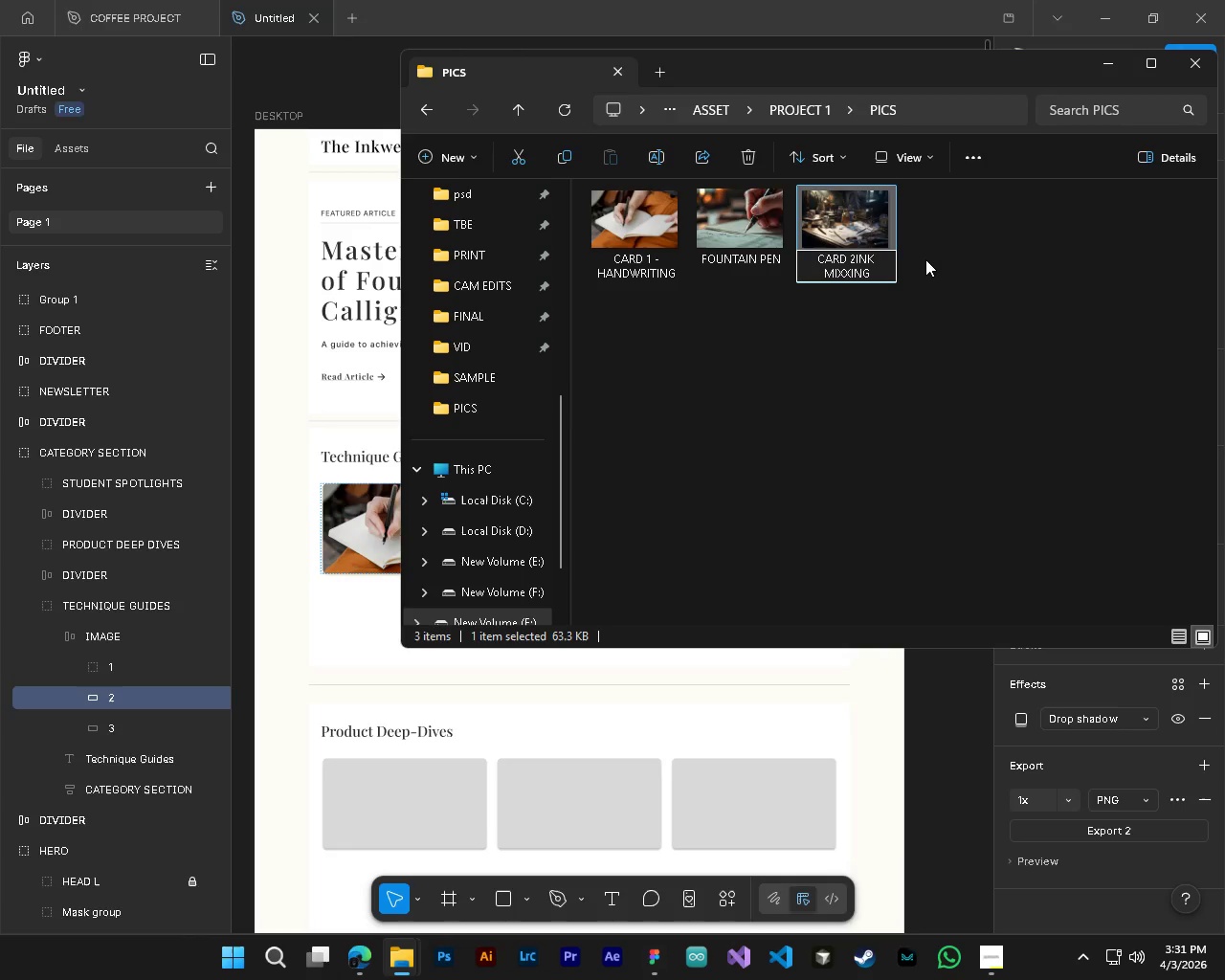 
key(Space)
 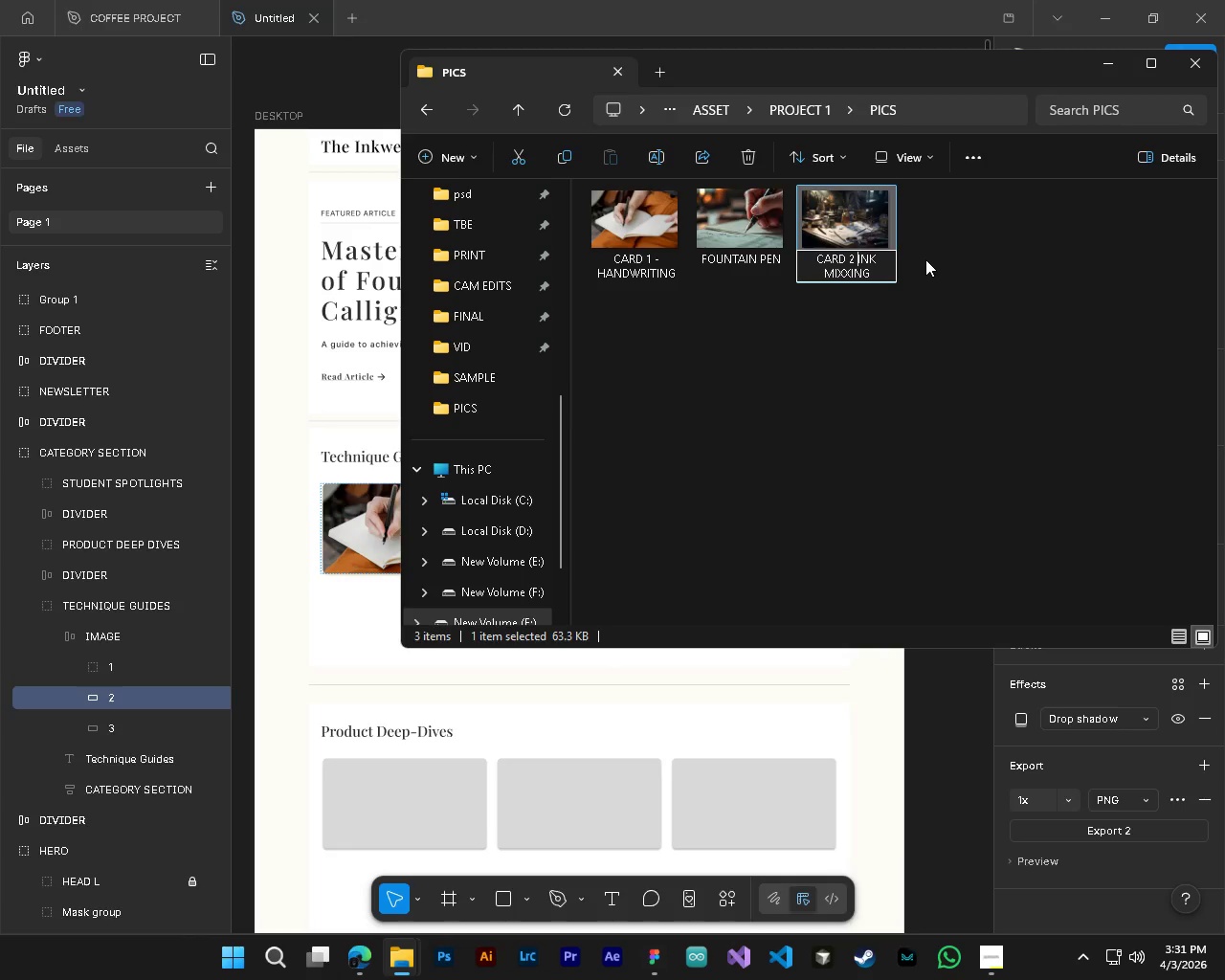 
key(Minus)
 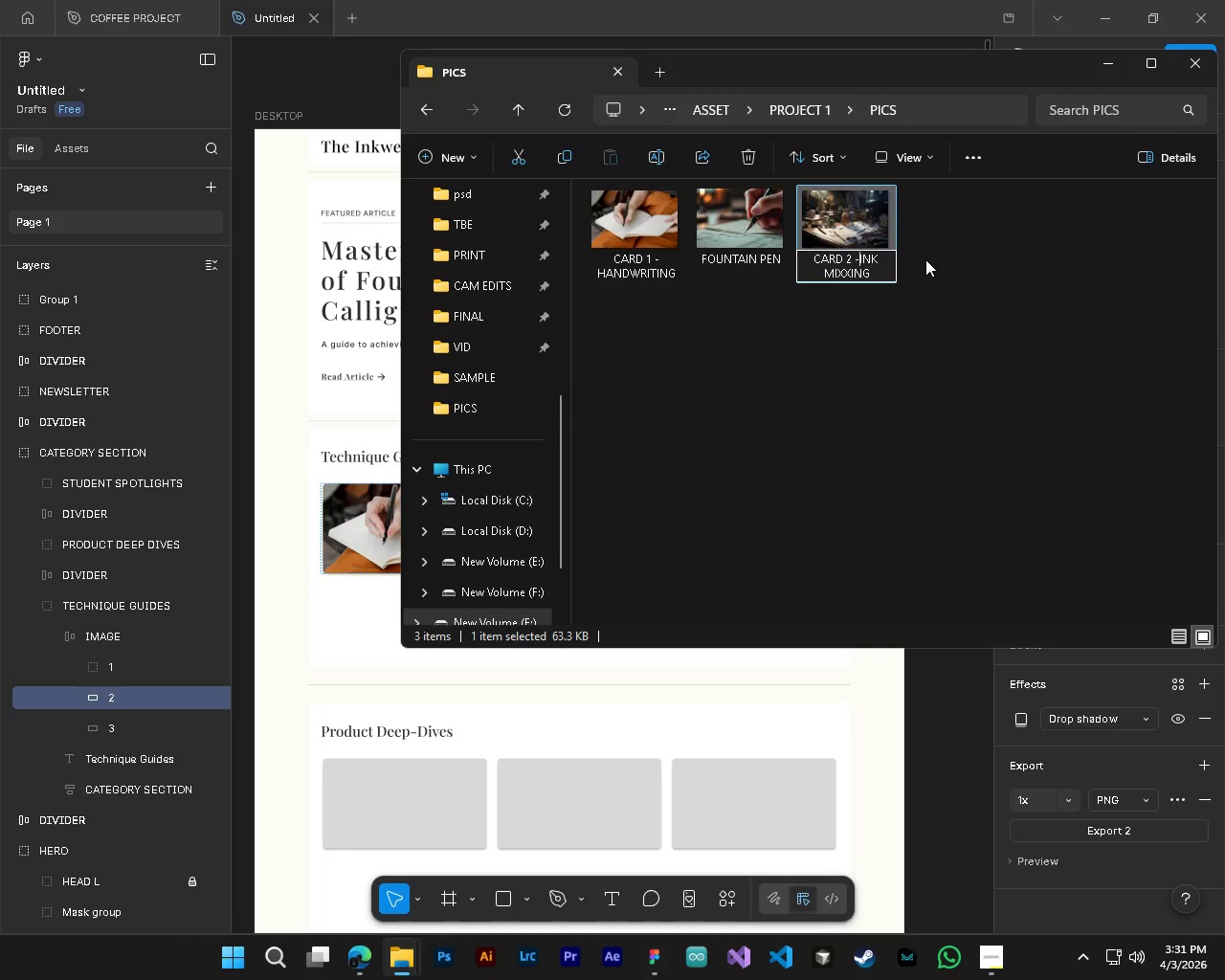 
key(Space)
 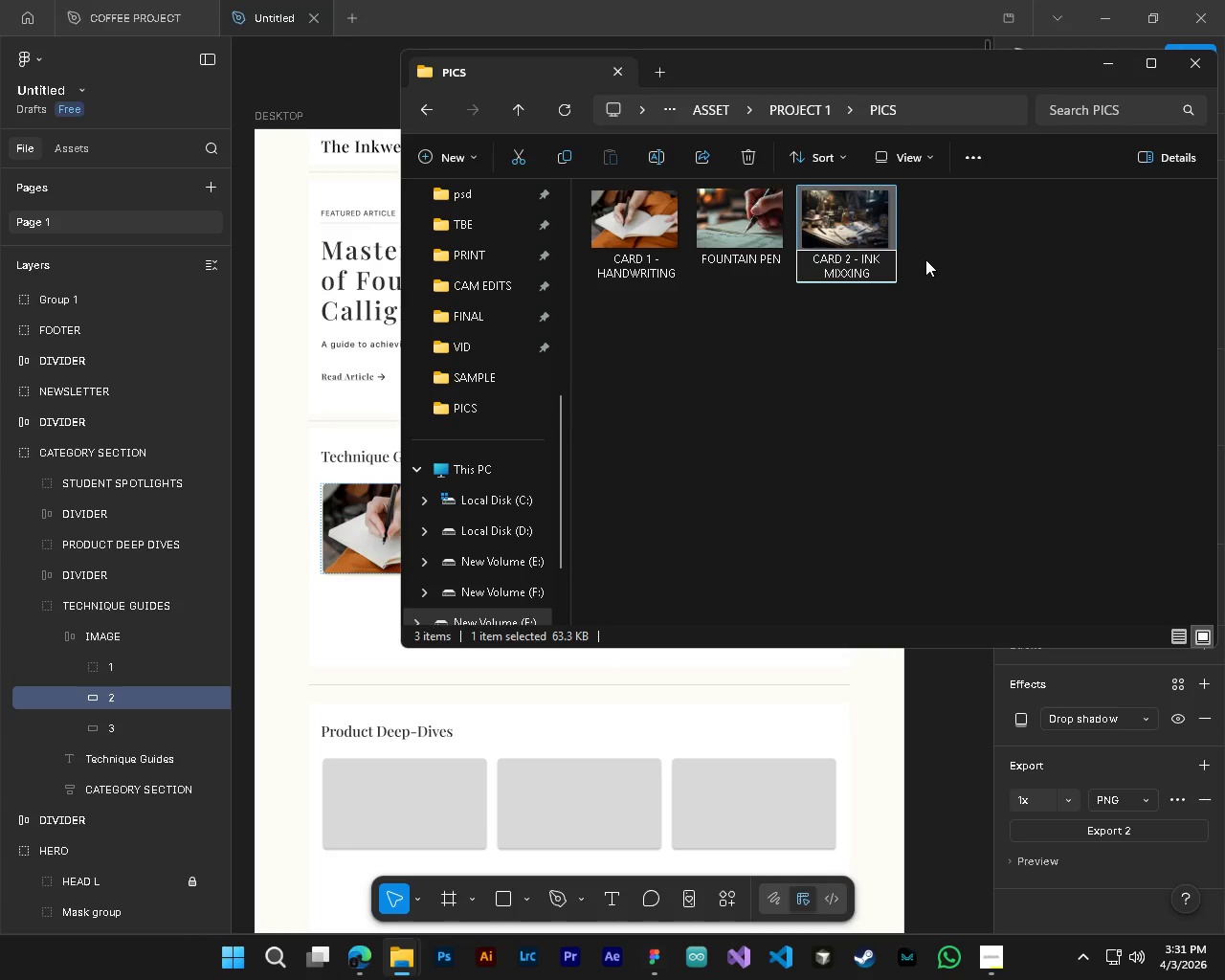 
key(NumpadEnter)
 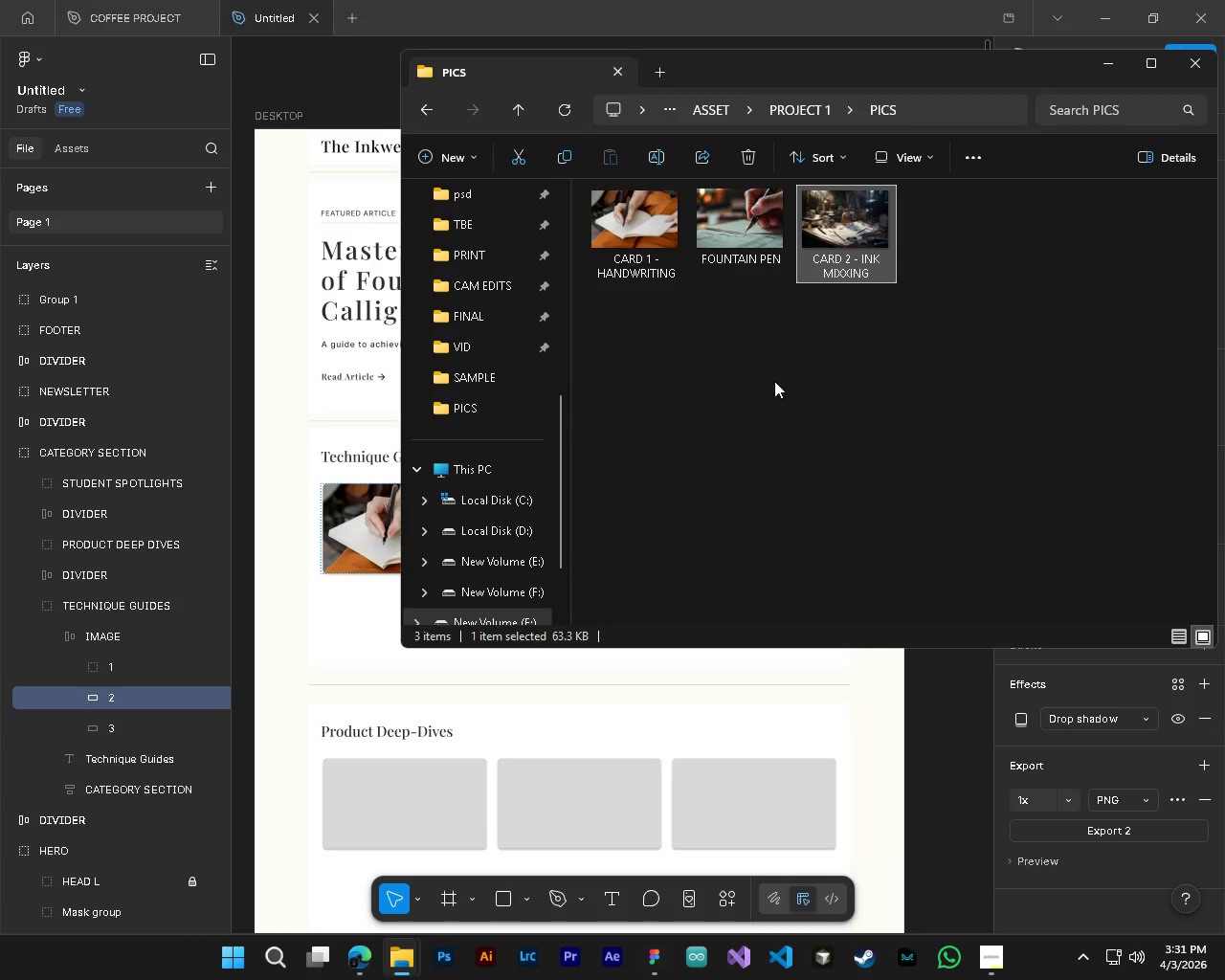 
right_click([773, 382])
 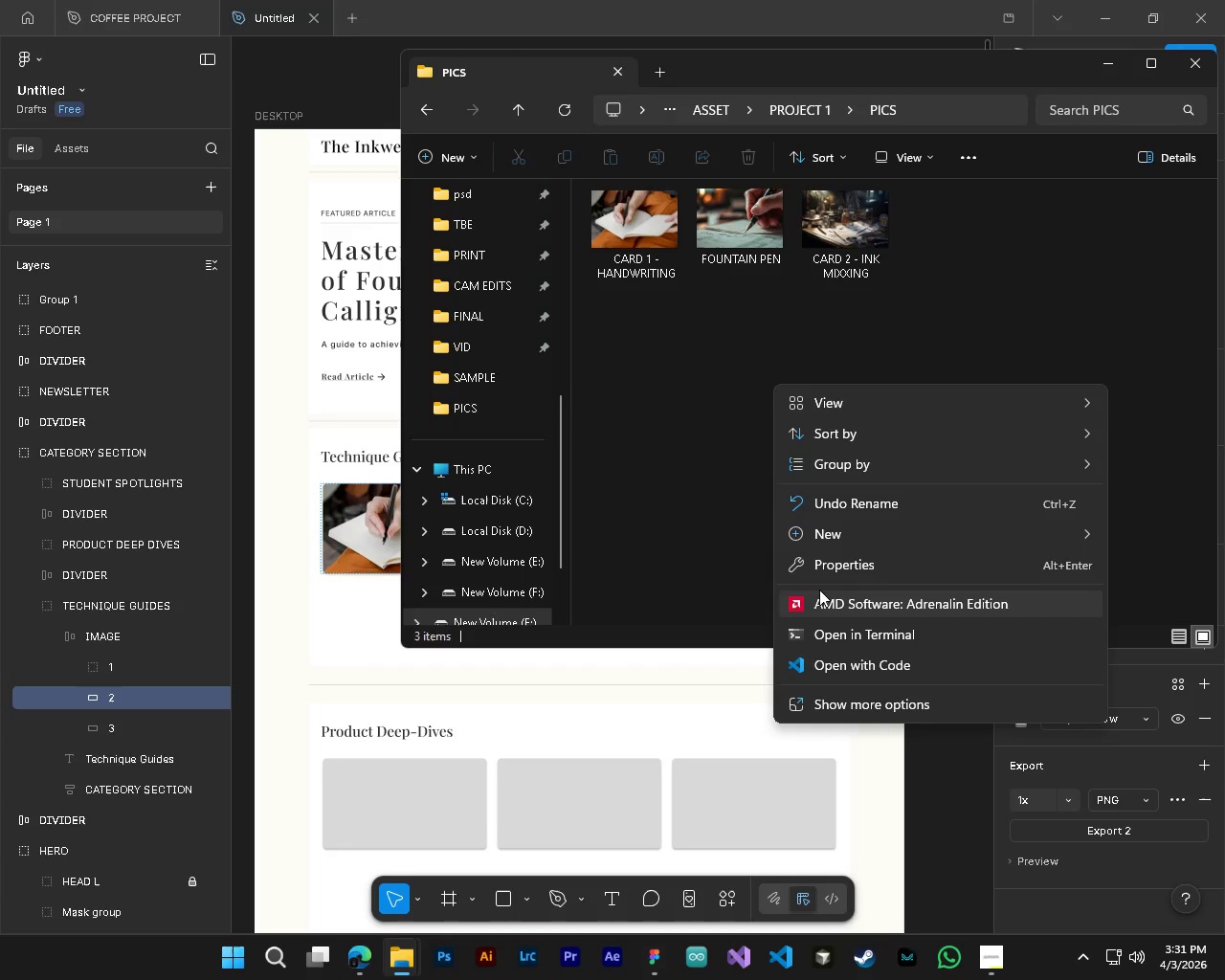 
left_click([825, 544])
 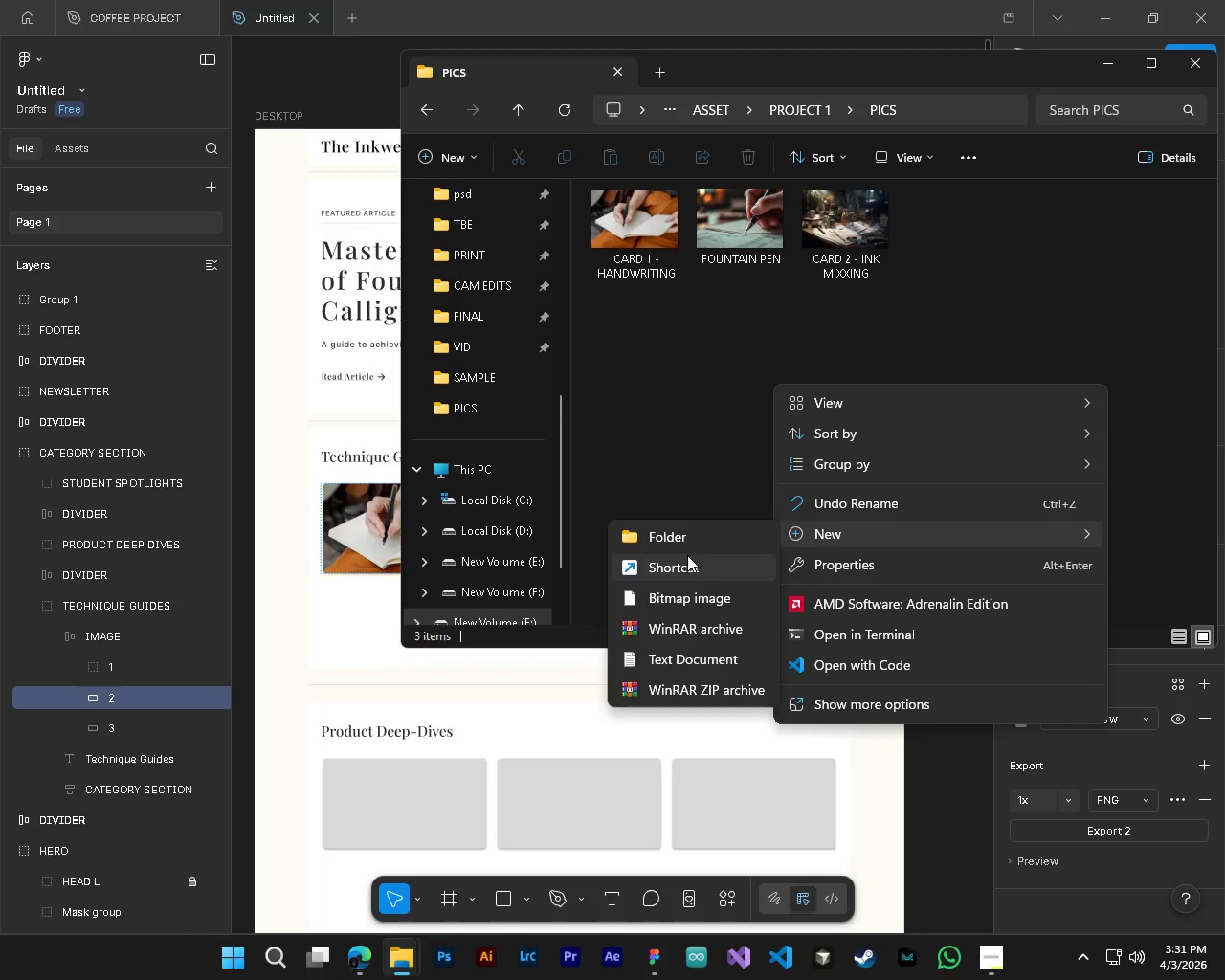 
left_click([680, 546])
 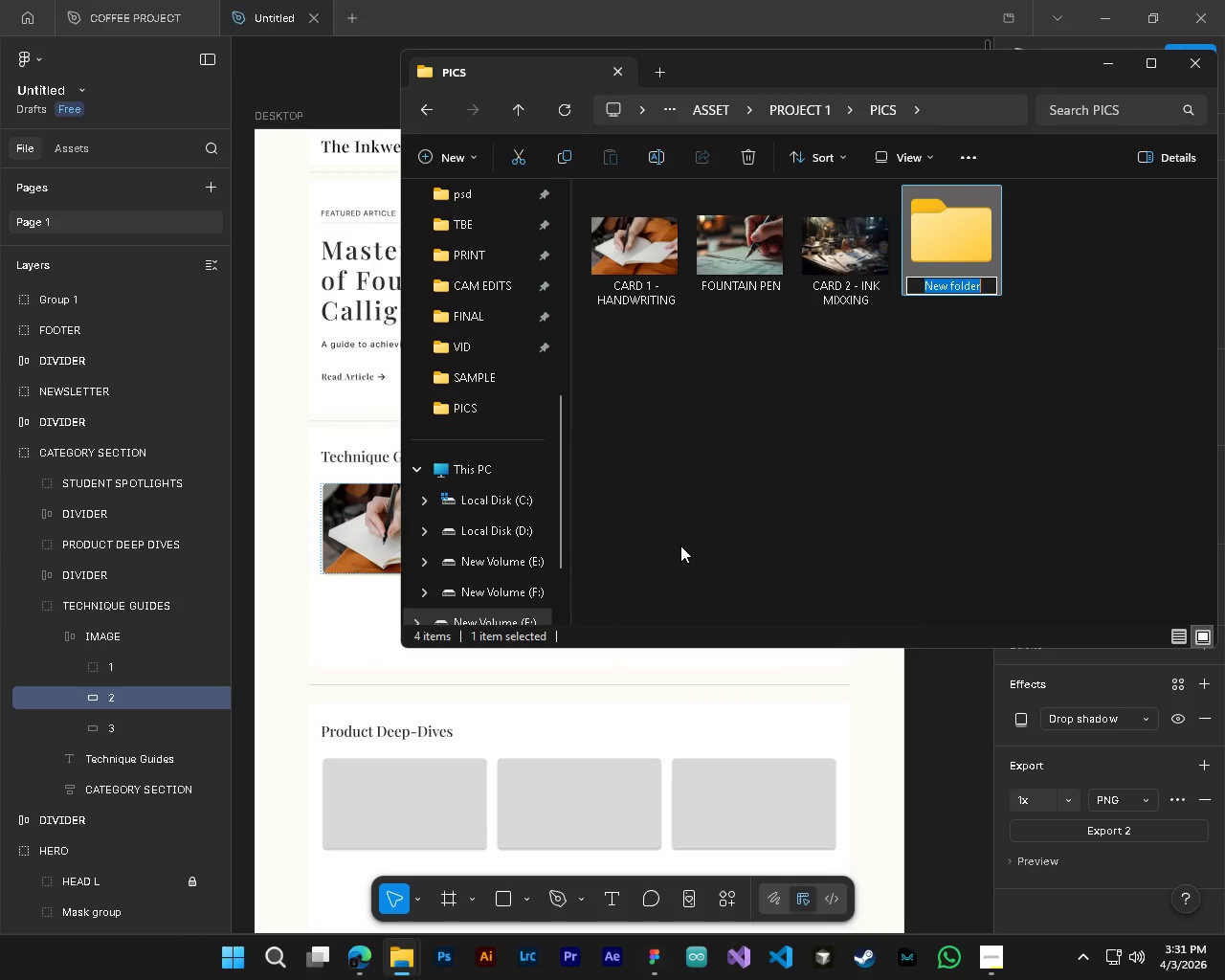 
type(tecj)
key(Backspace)
type(hnique guides)
 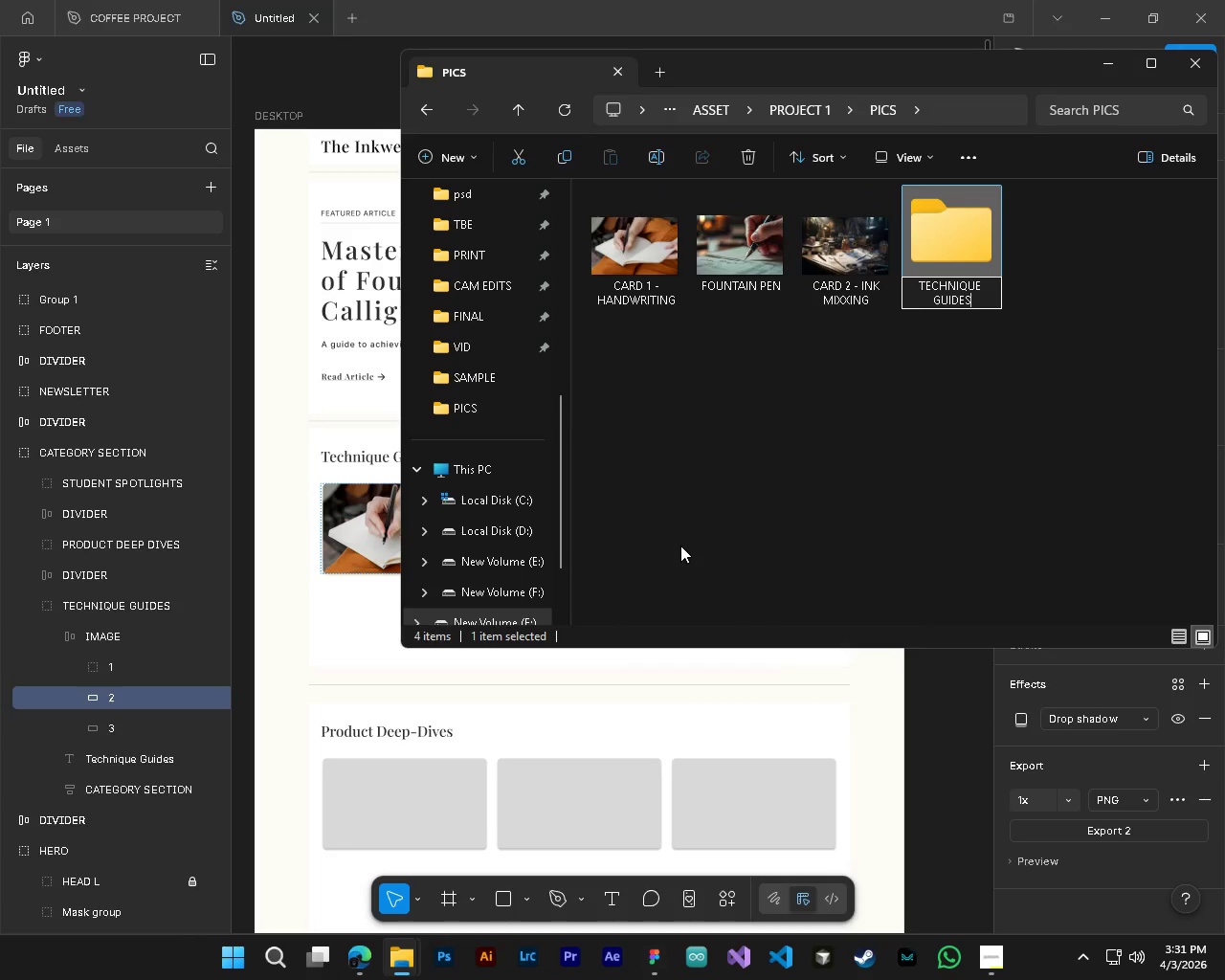 
key(Enter)
 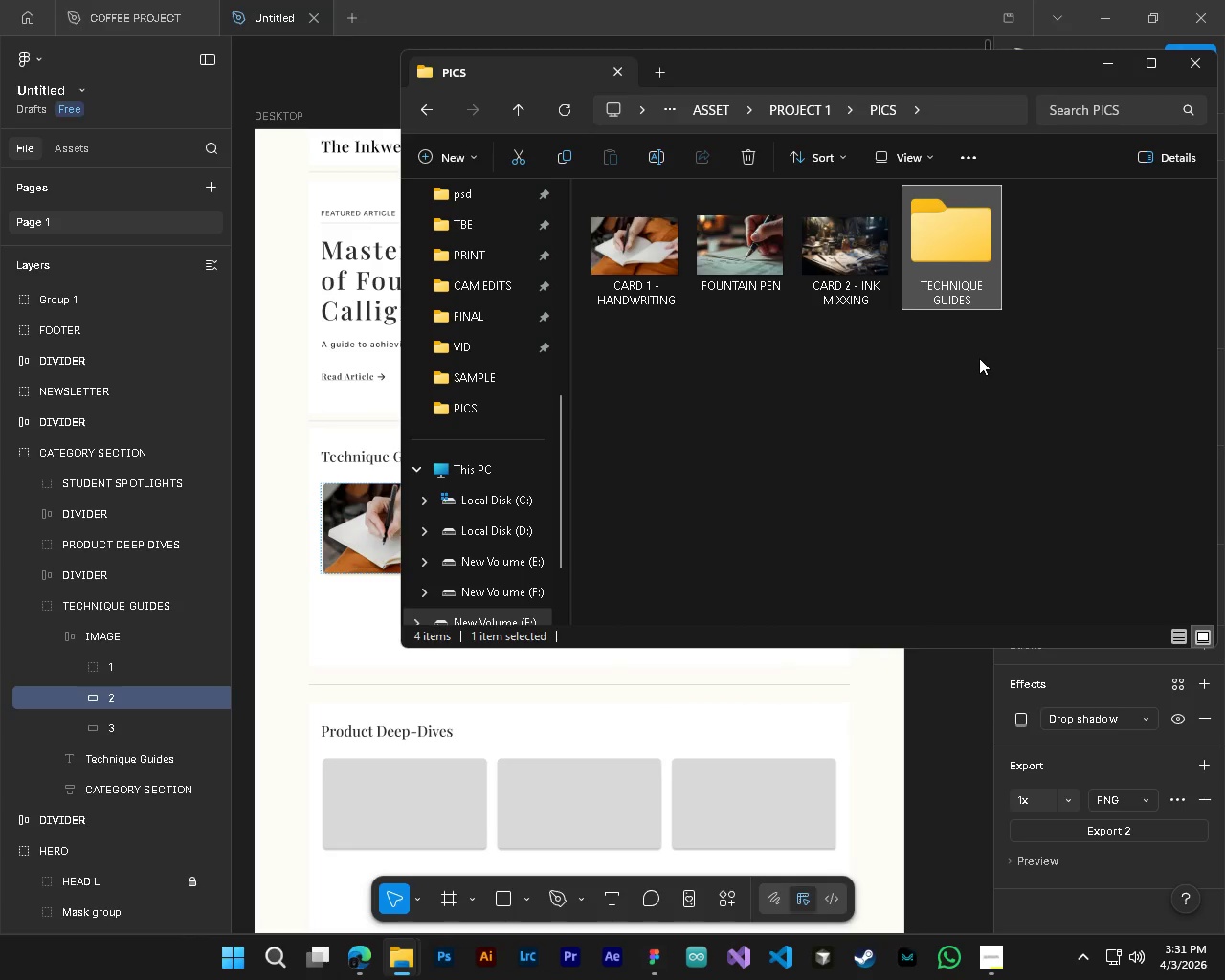 
left_click([910, 392])
 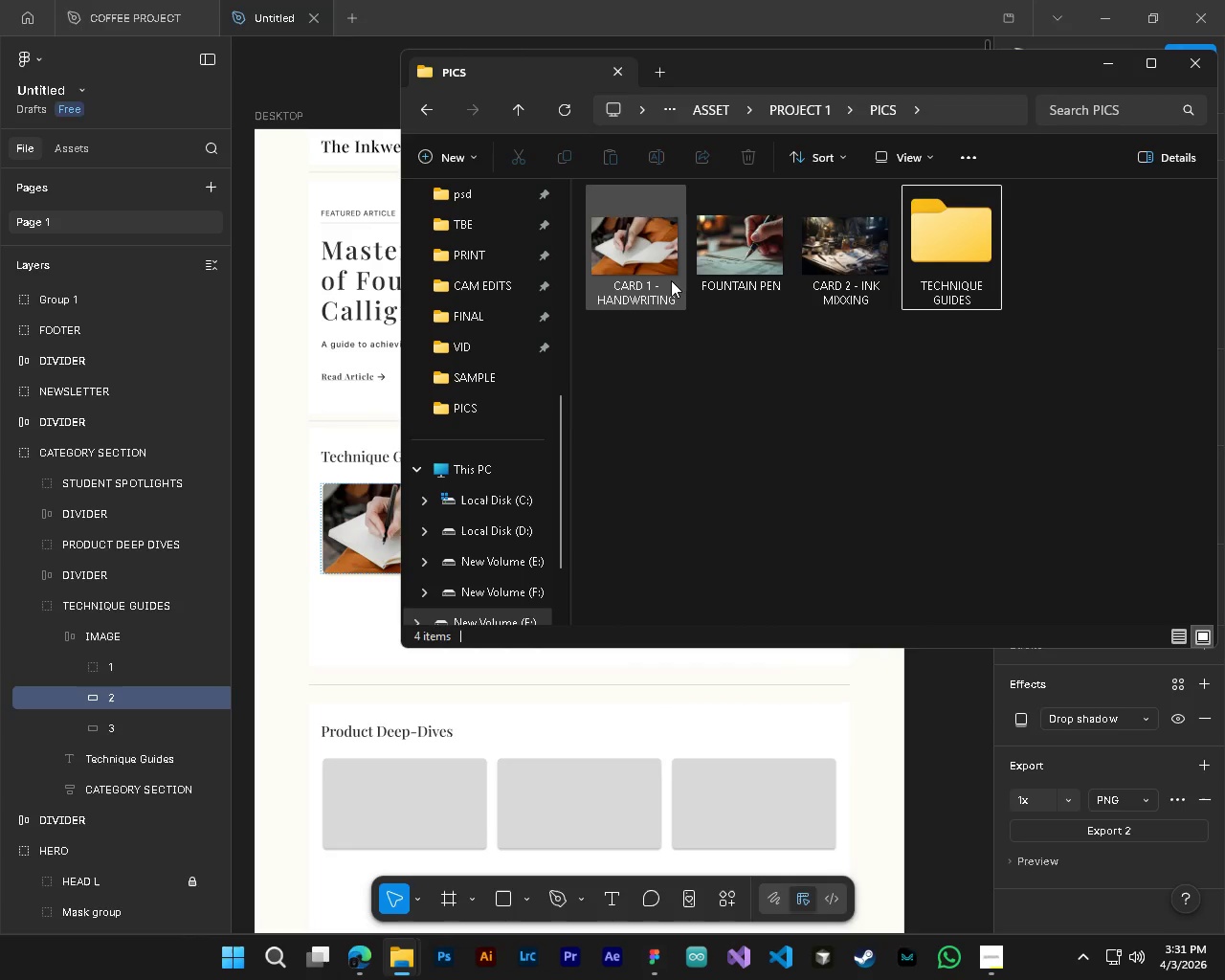 
left_click([670, 279])
 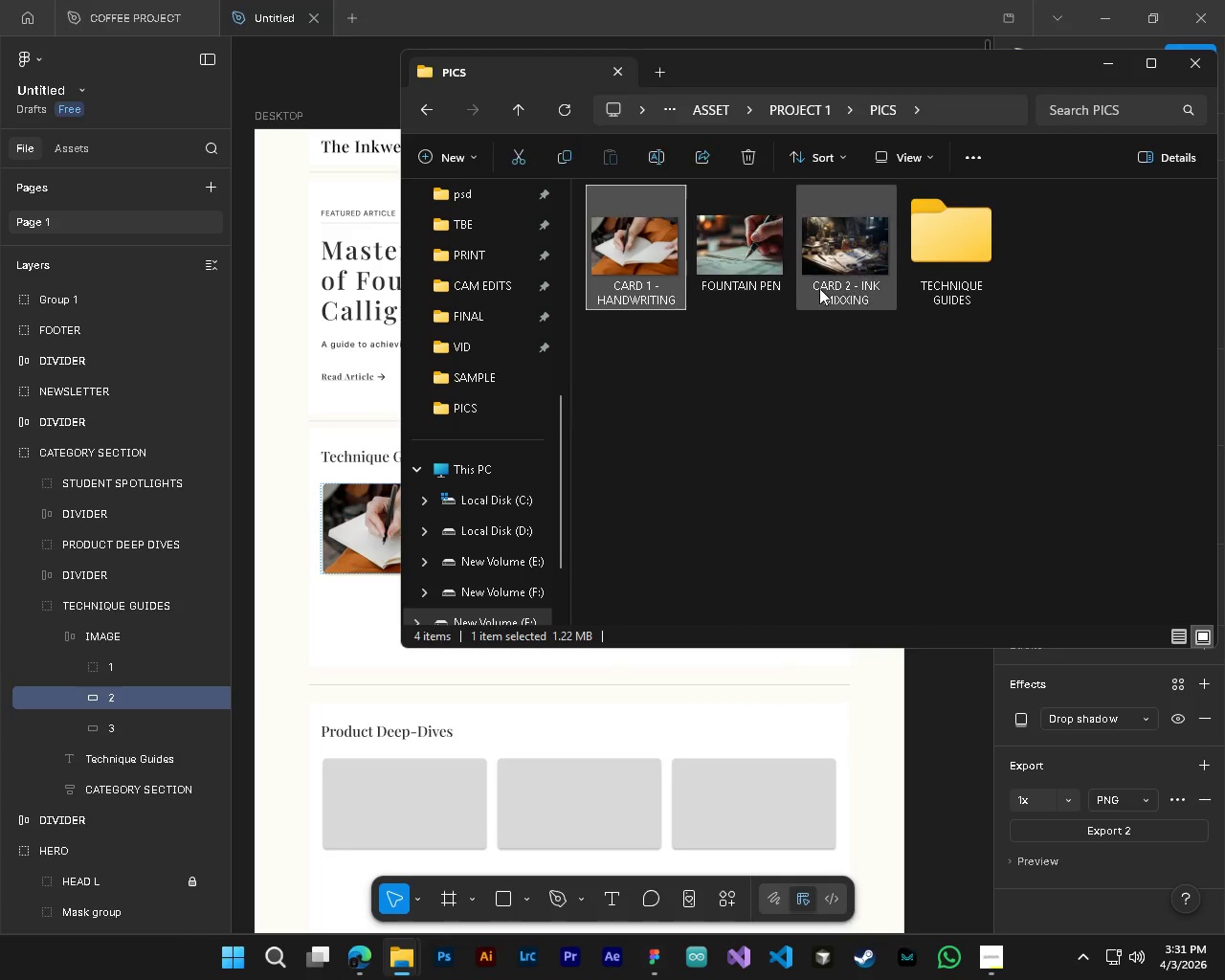 
hold_key(key=ControlLeft, duration=0.52)
 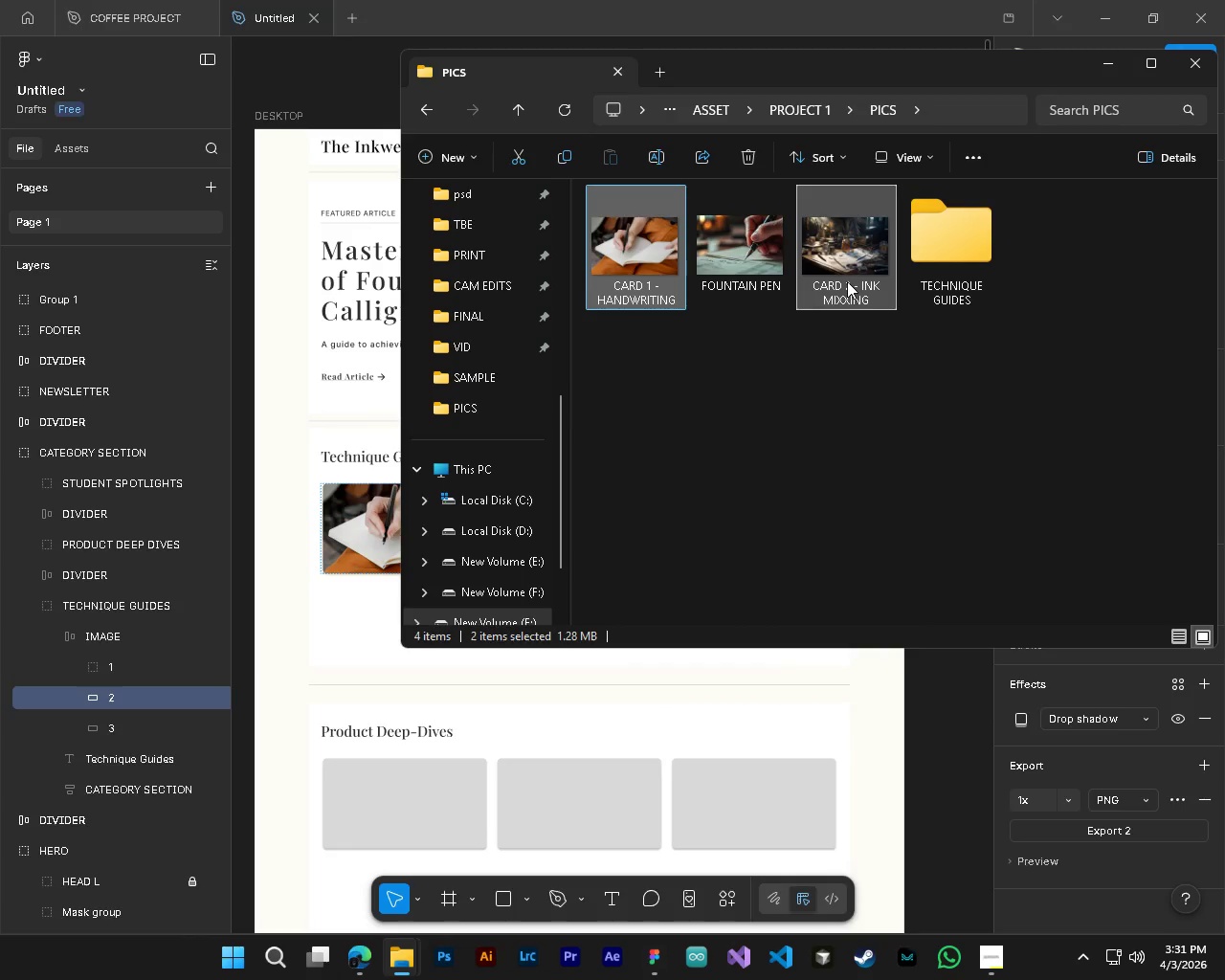 
left_click_drag(start_coordinate=[847, 281], to_coordinate=[961, 286])
 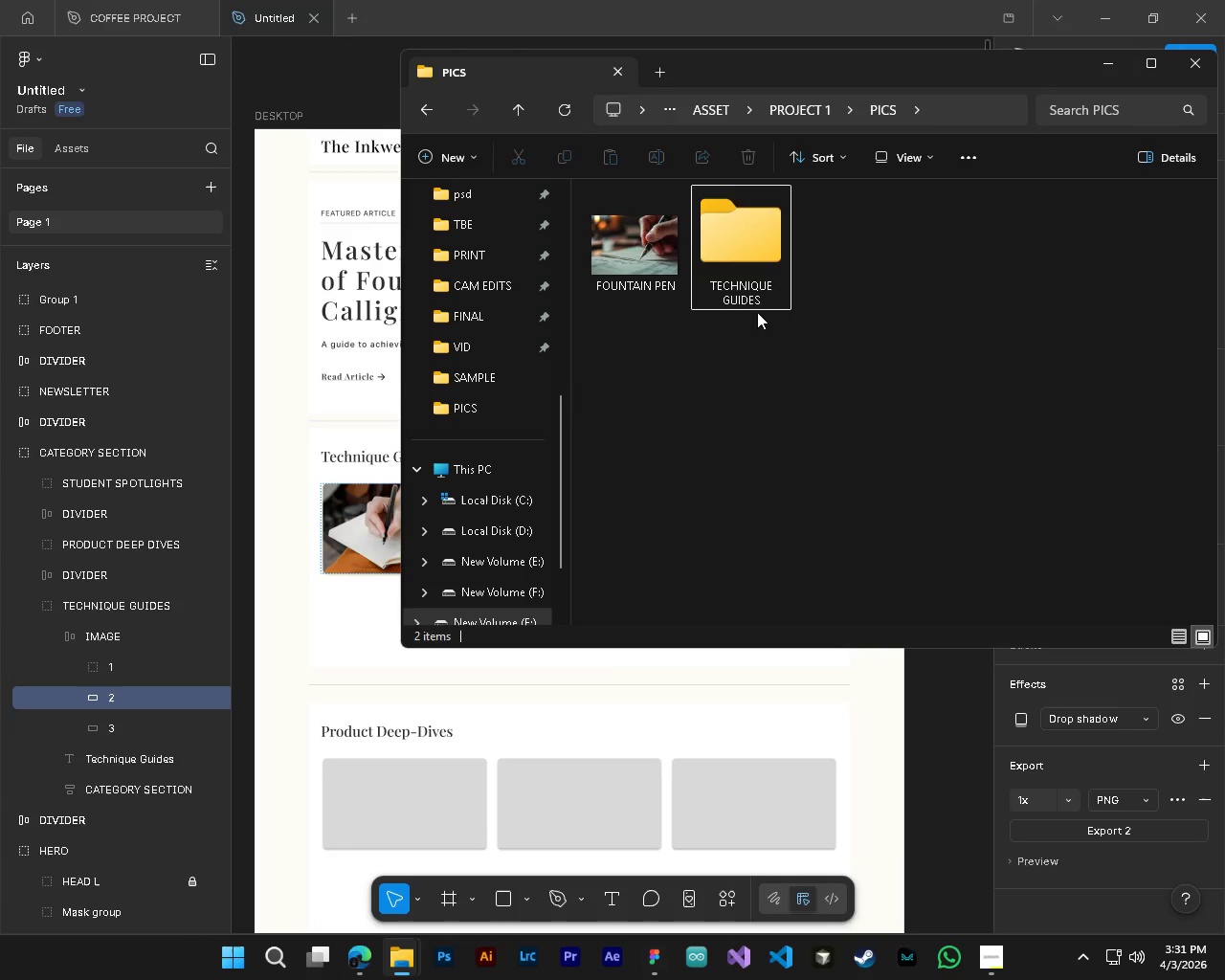 
double_click([715, 255])
 